 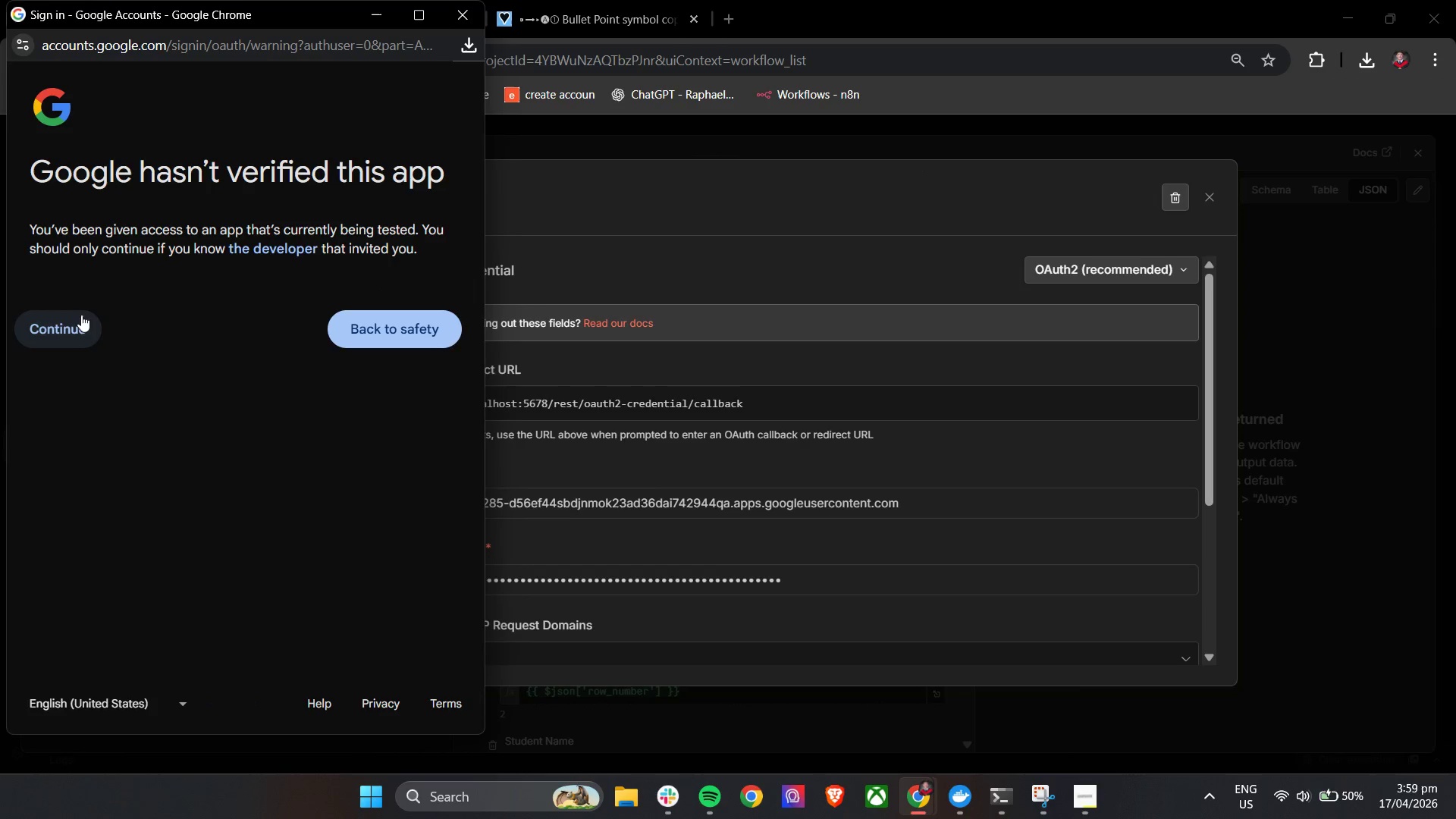 
scroll: coordinate [124, 388], scroll_direction: down, amount: 6.0
 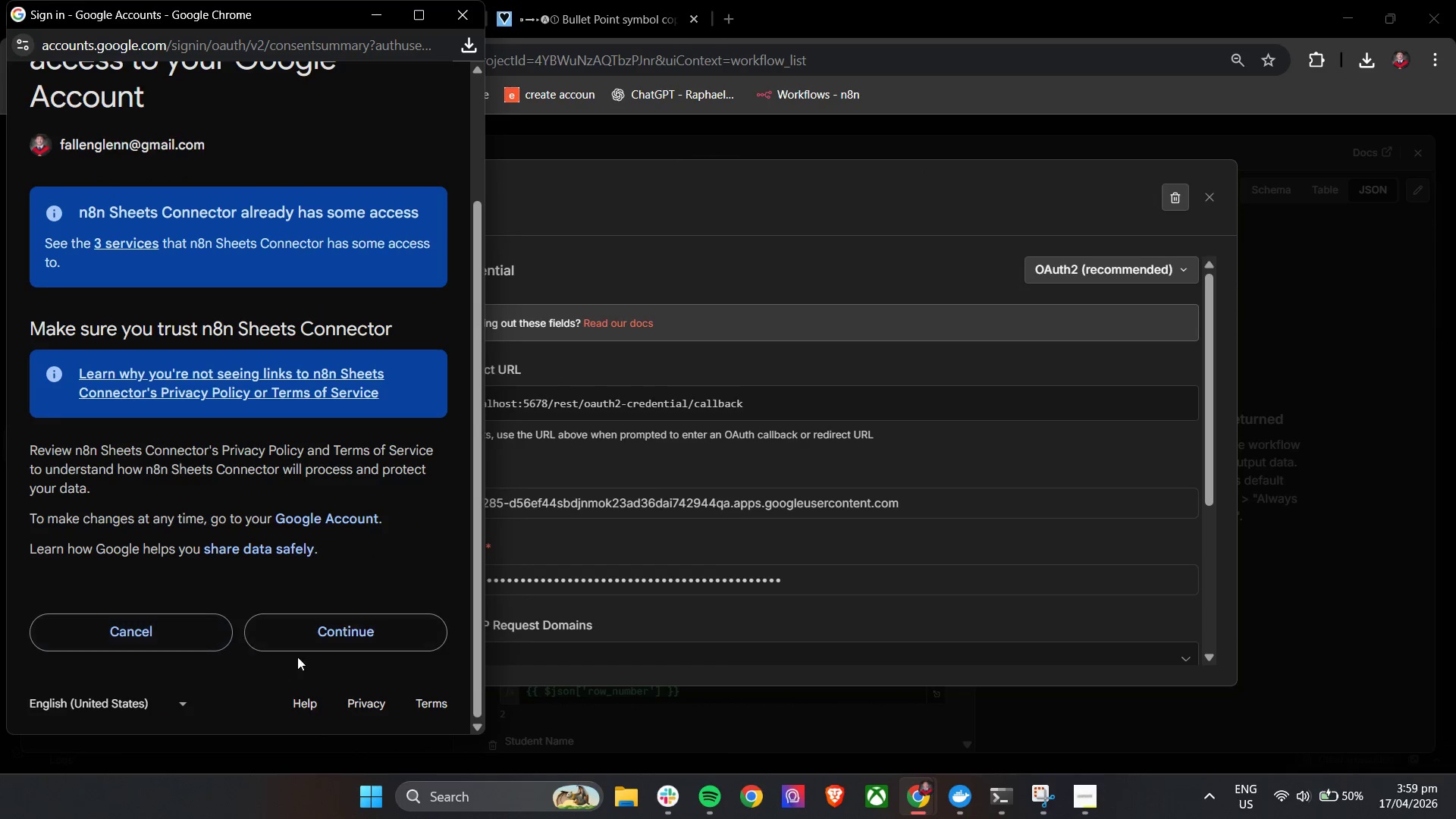 
left_click([314, 631])
 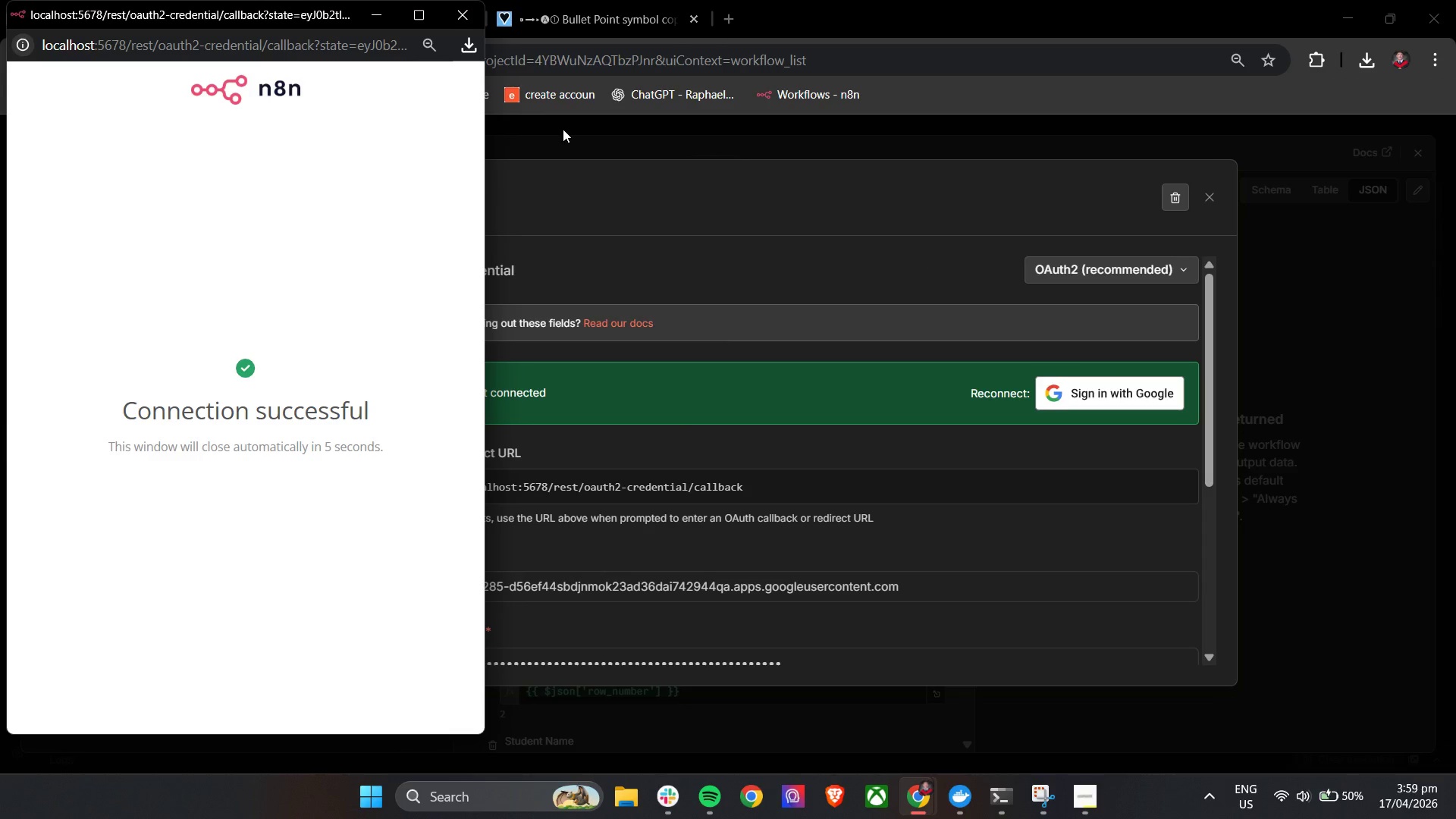 
left_click([465, 14])
 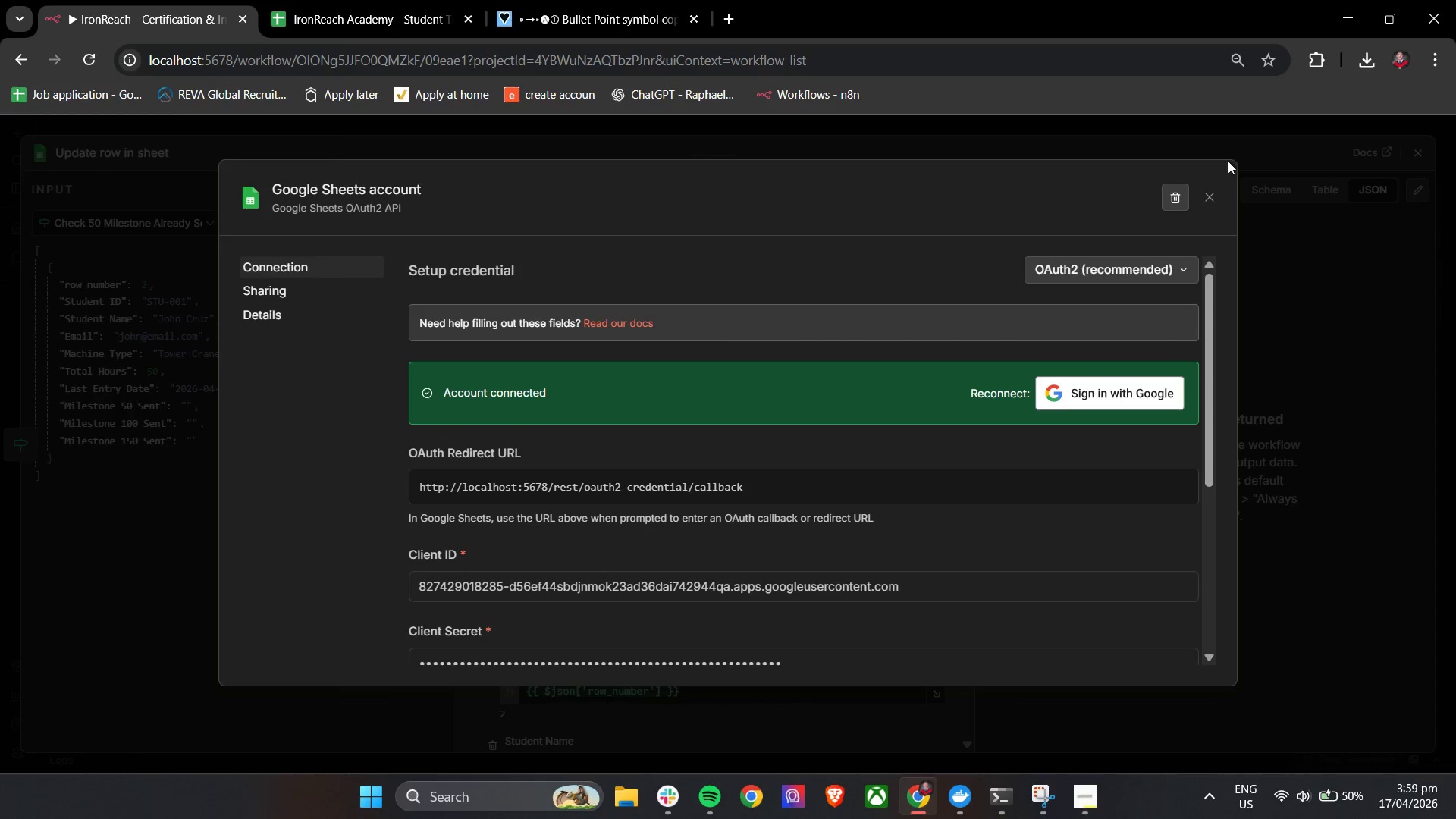 
left_click([1203, 197])
 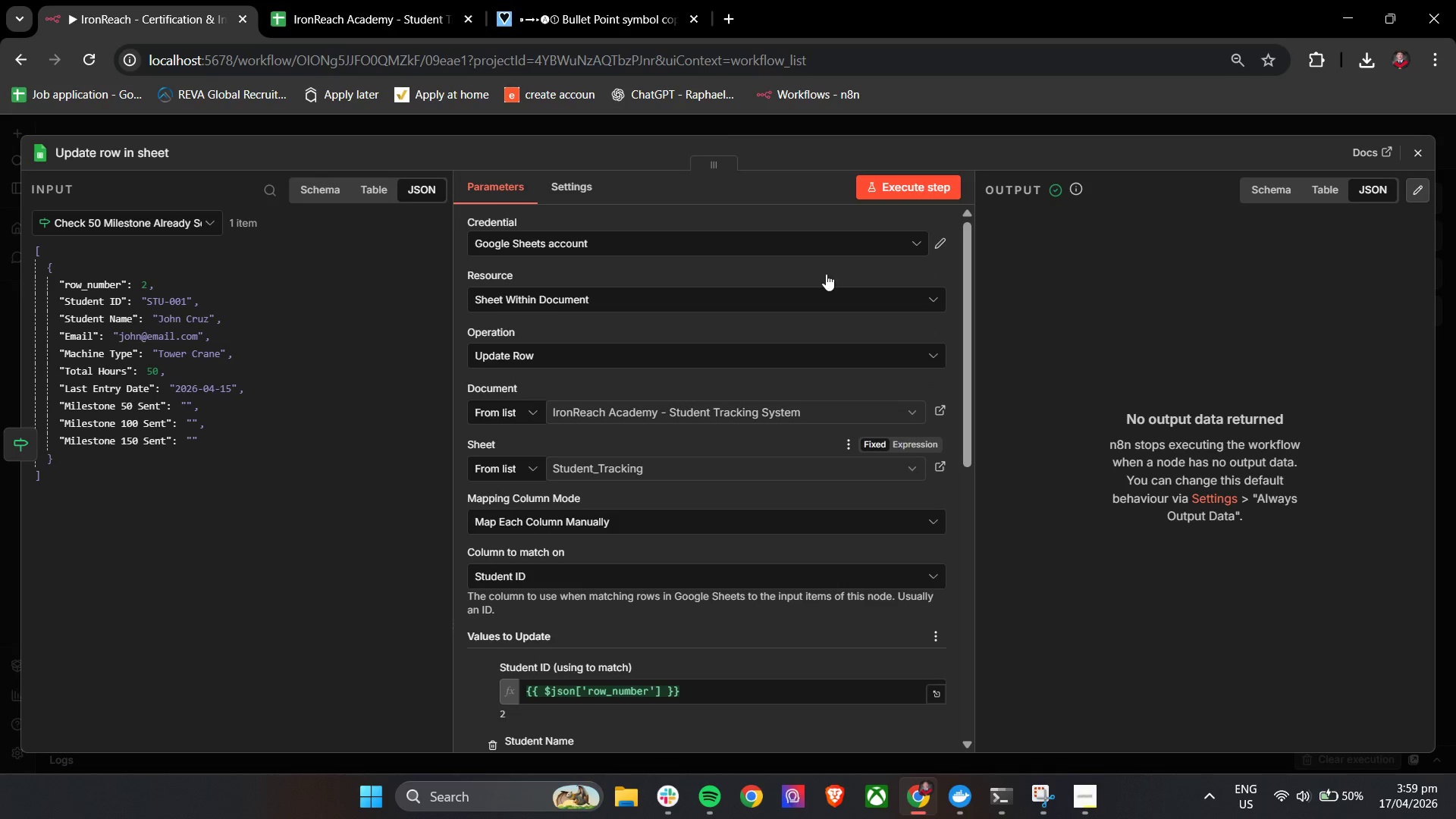 
left_click([895, 187])
 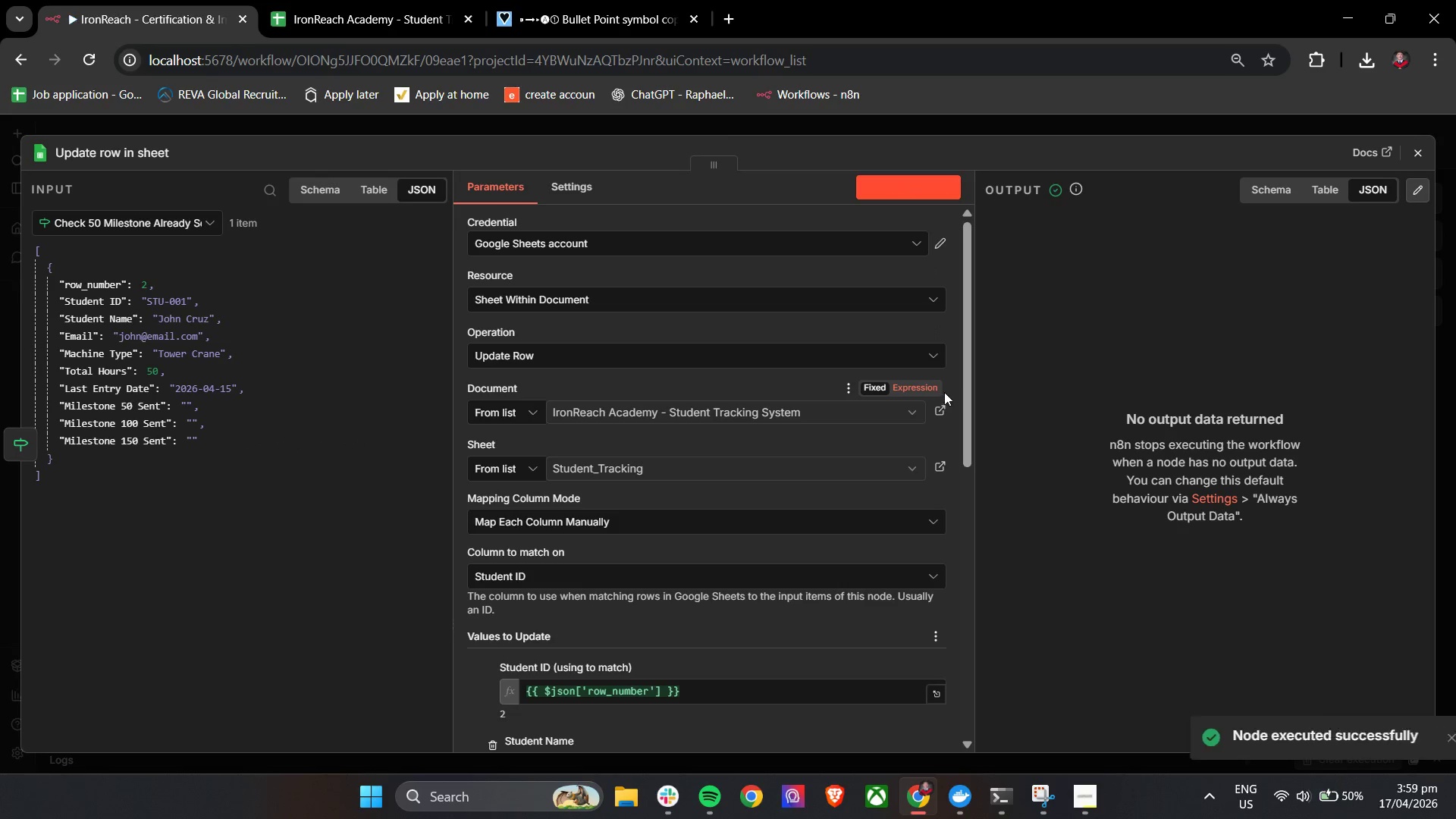 
left_click([1413, 143])
 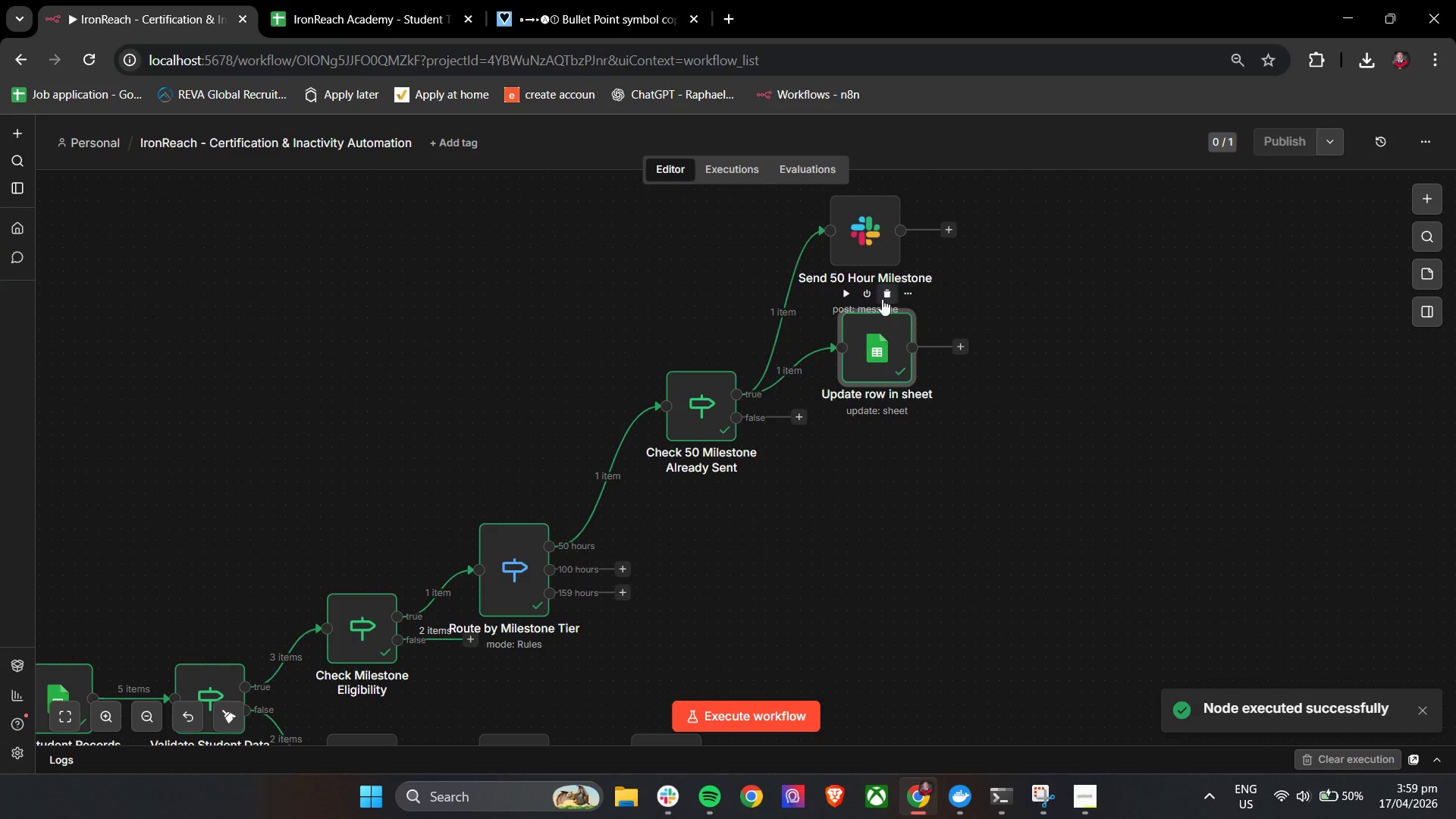 
left_click([883, 295])
 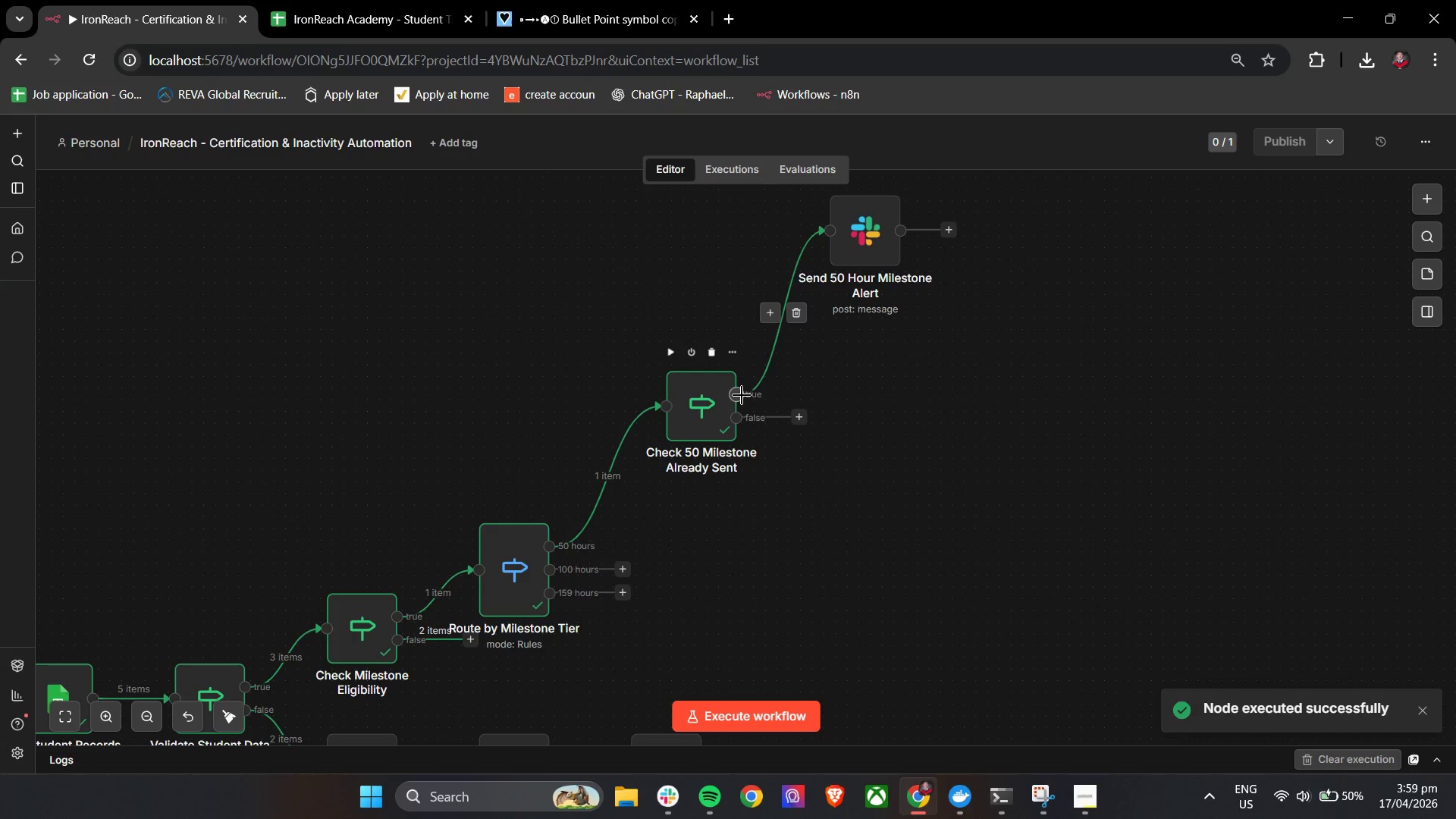 
left_click([741, 394])
 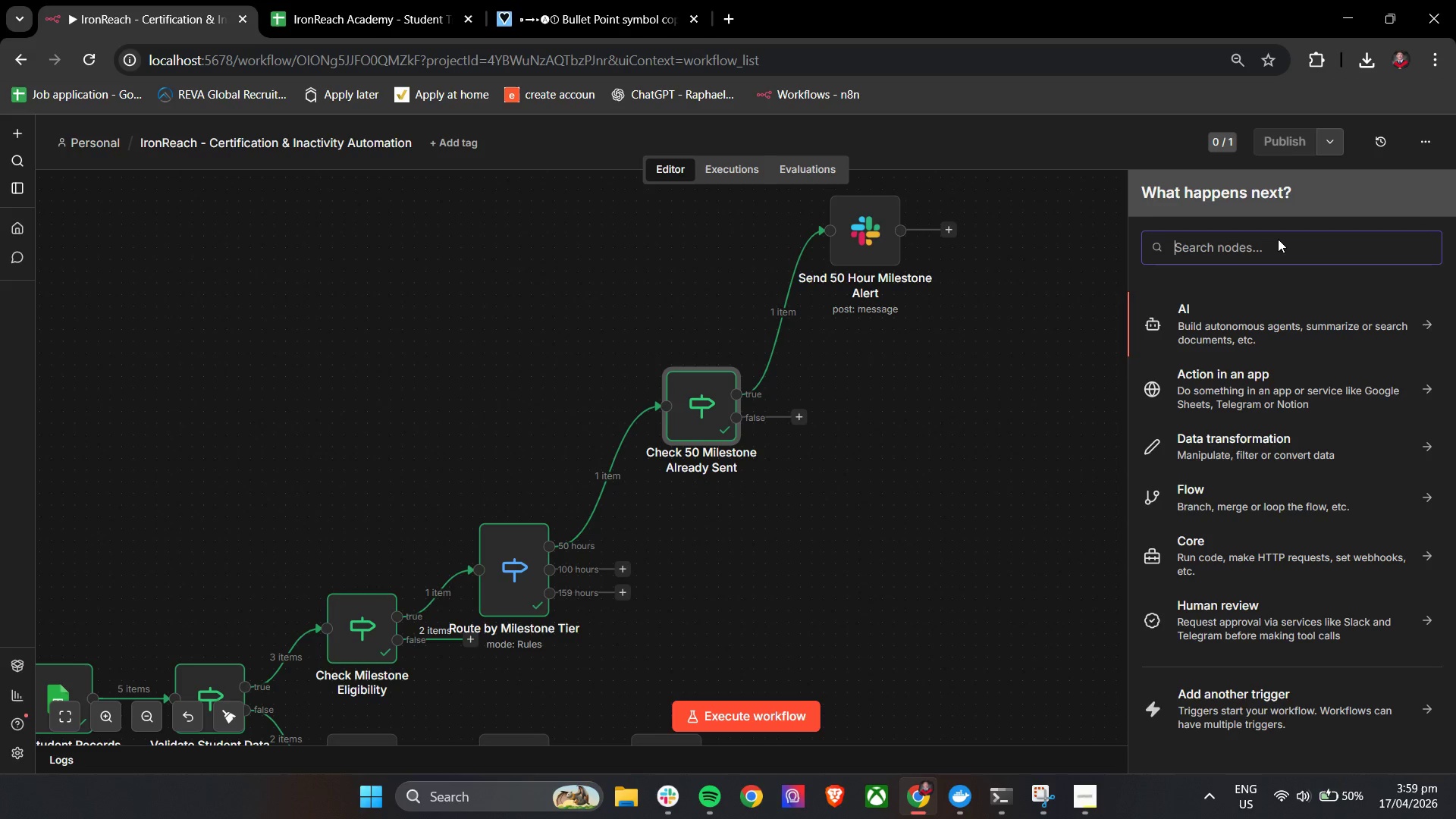 
type(goog)
 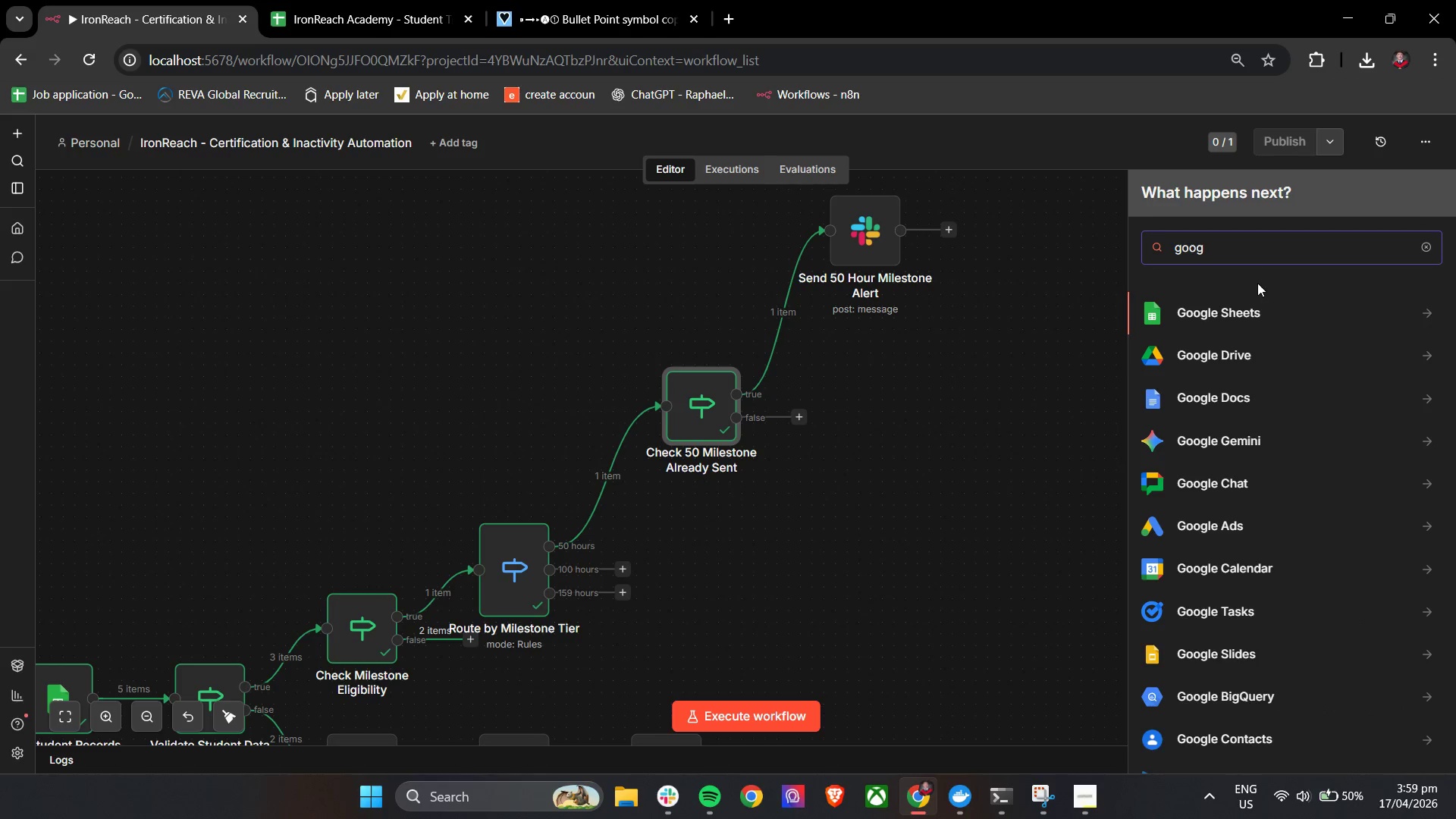 
left_click([1235, 307])
 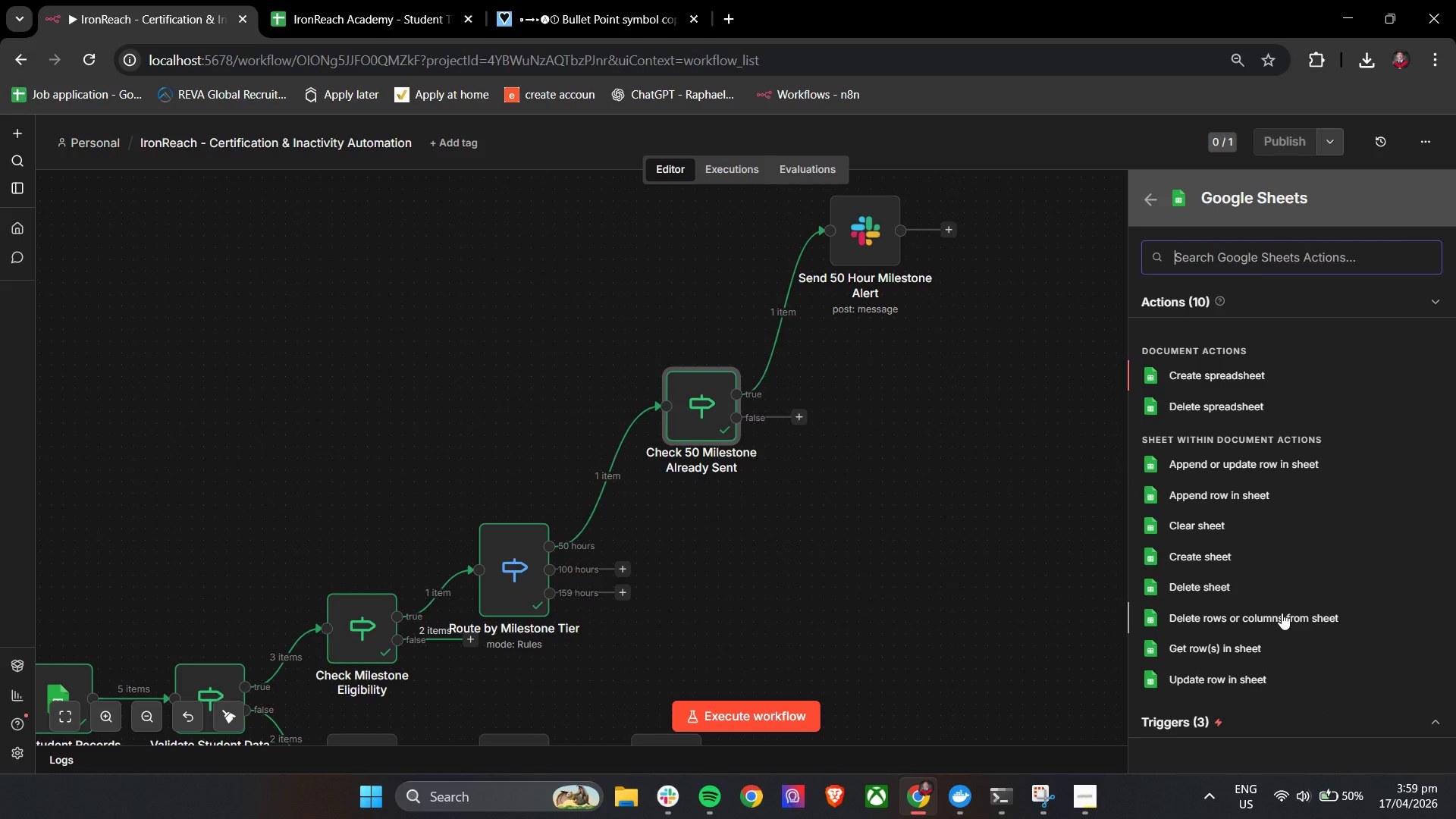 
type(update)
 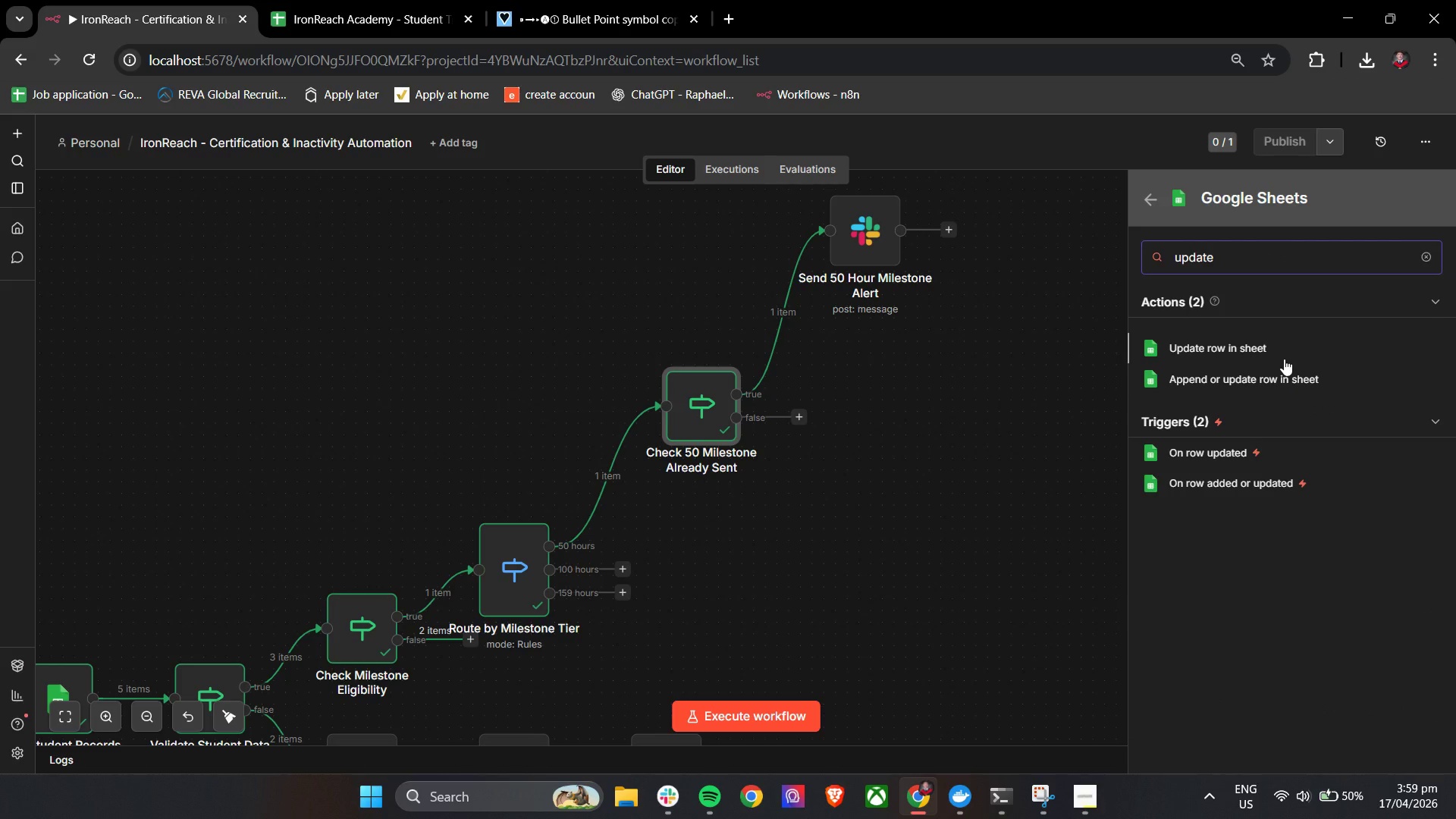 
left_click([1284, 359])
 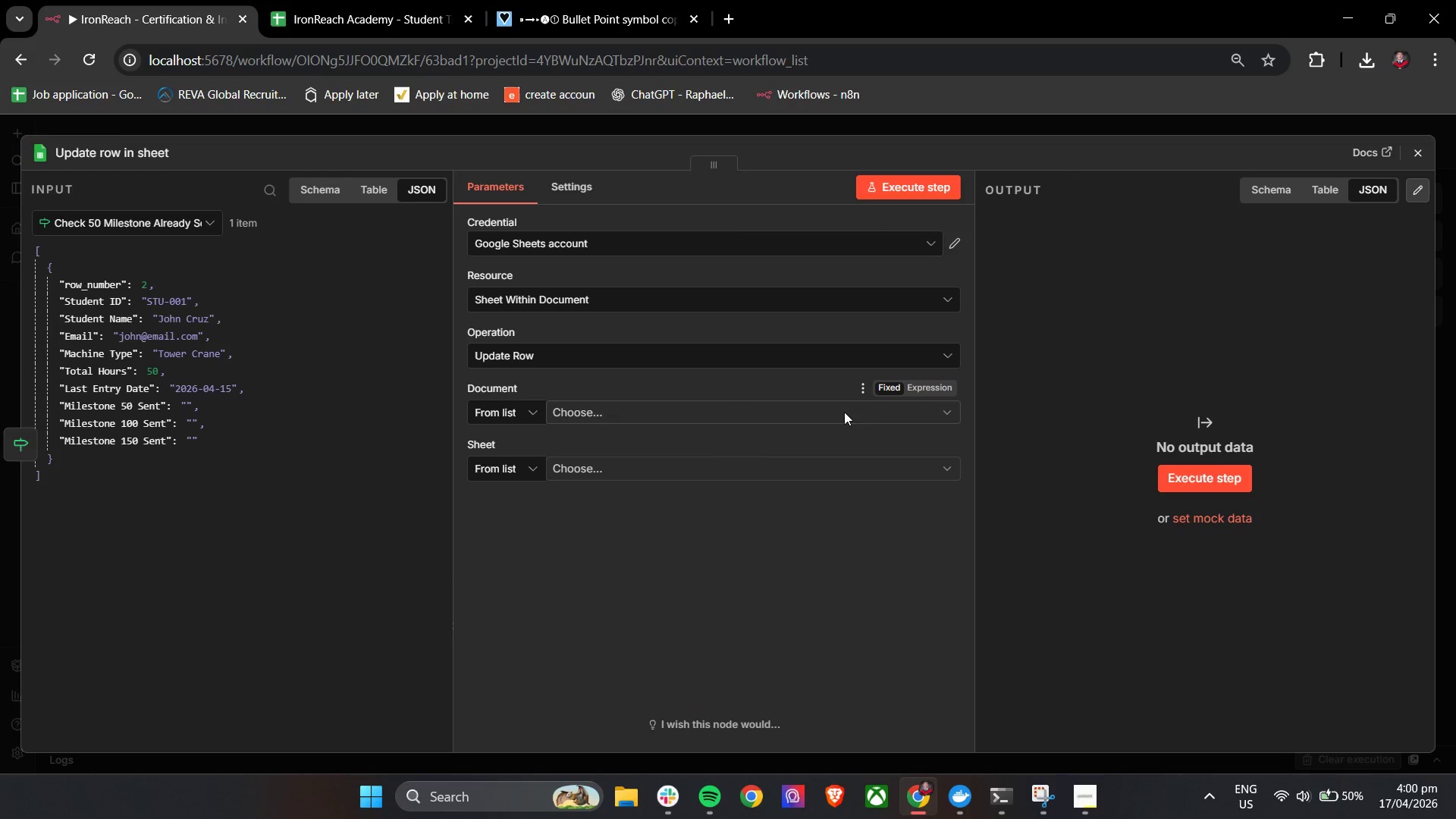 
left_click([675, 410])
 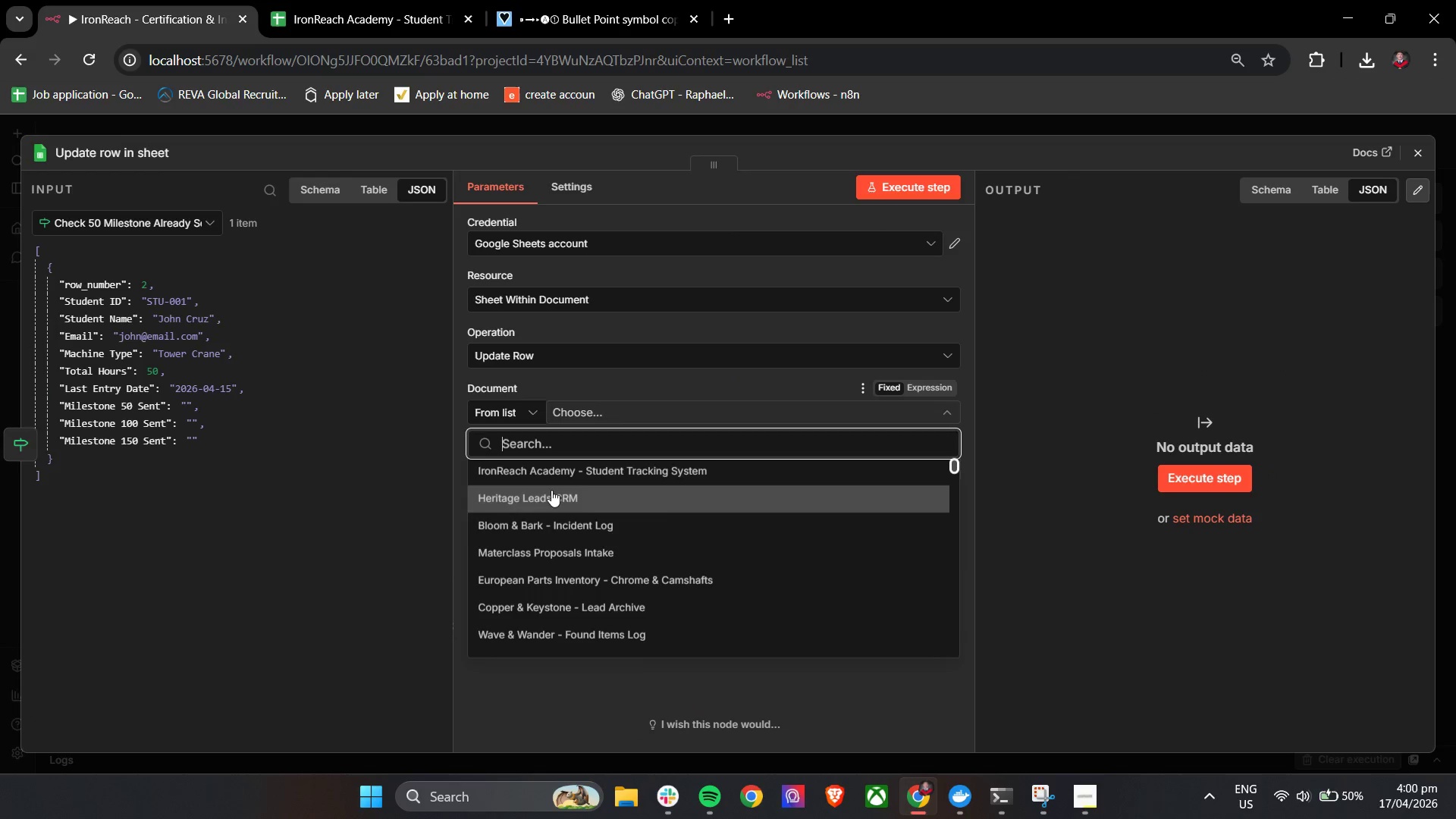 
left_click([538, 483])
 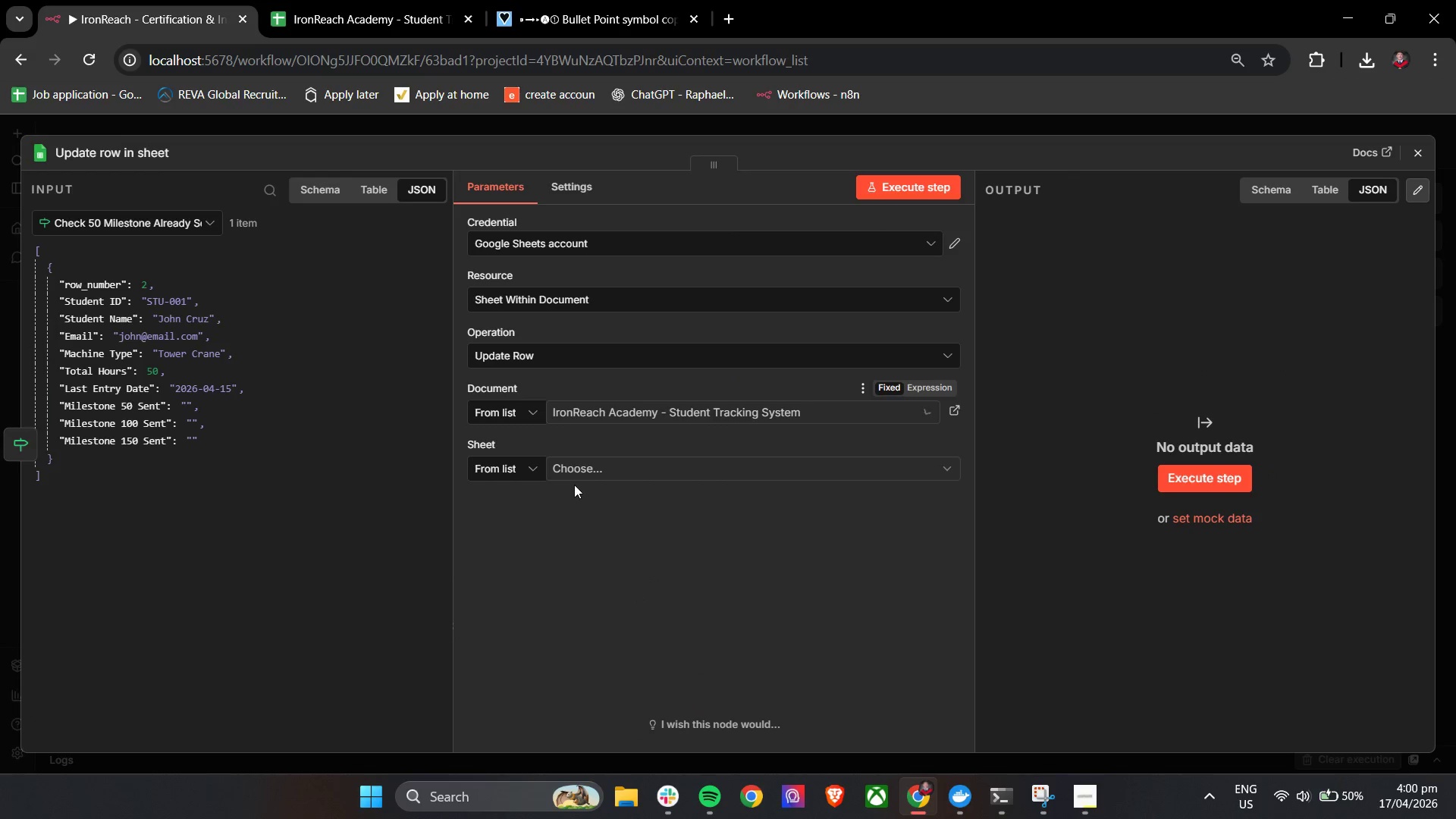 
left_click([603, 471])
 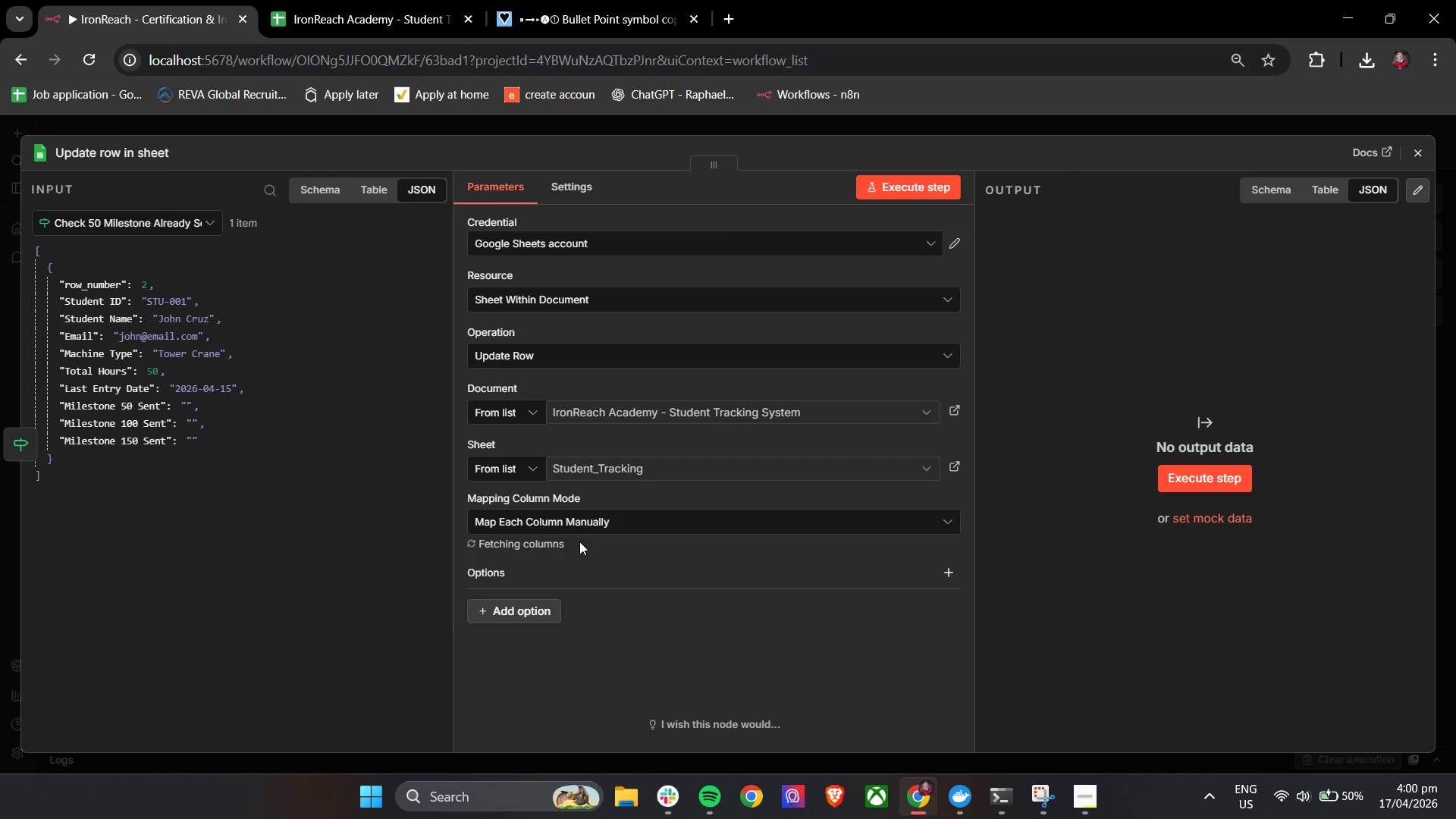 
scroll: coordinate [647, 555], scroll_direction: down, amount: 2.0
 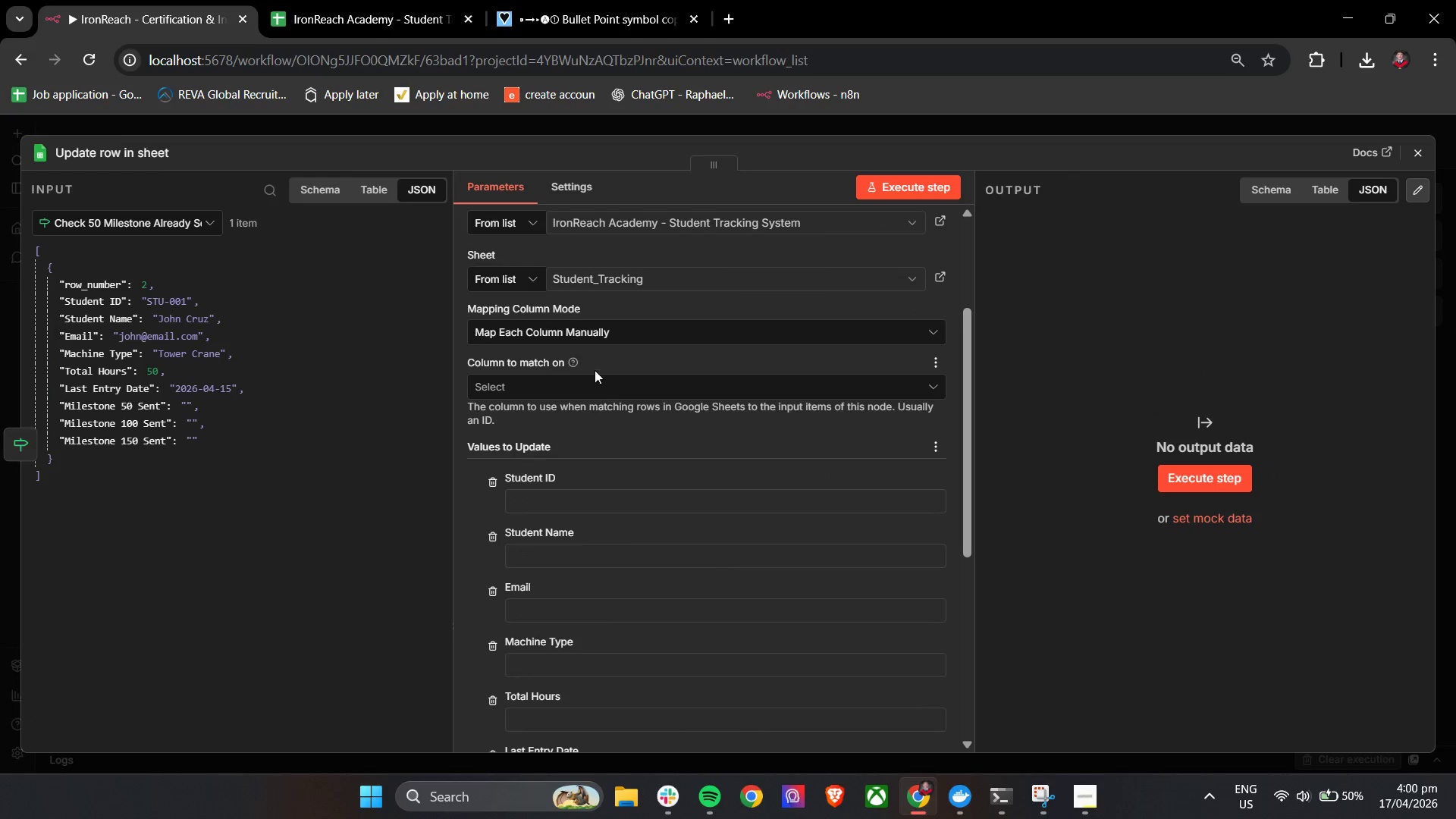 
left_click([592, 337])
 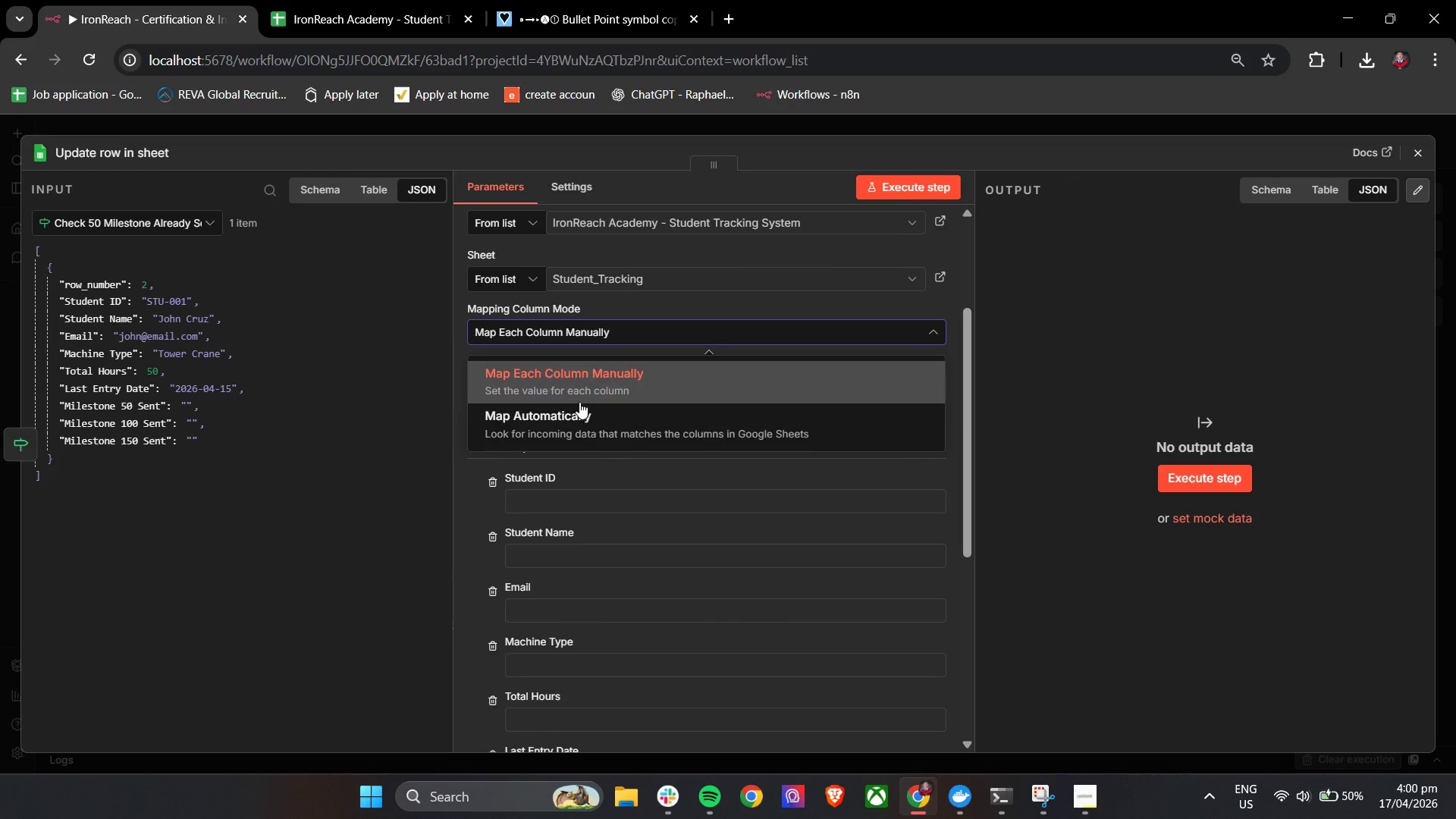 
left_click([582, 416])
 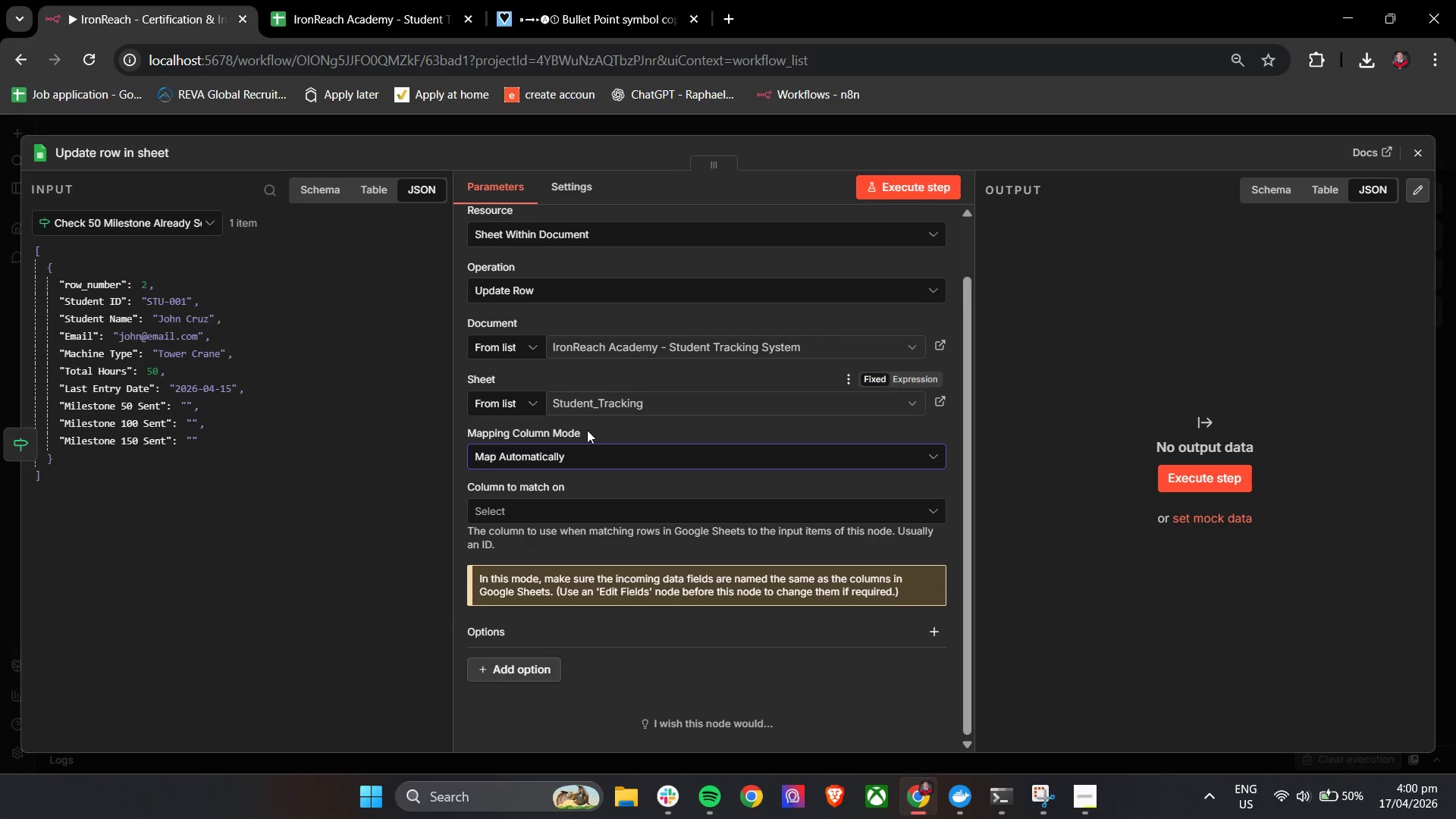 
left_click([560, 459])
 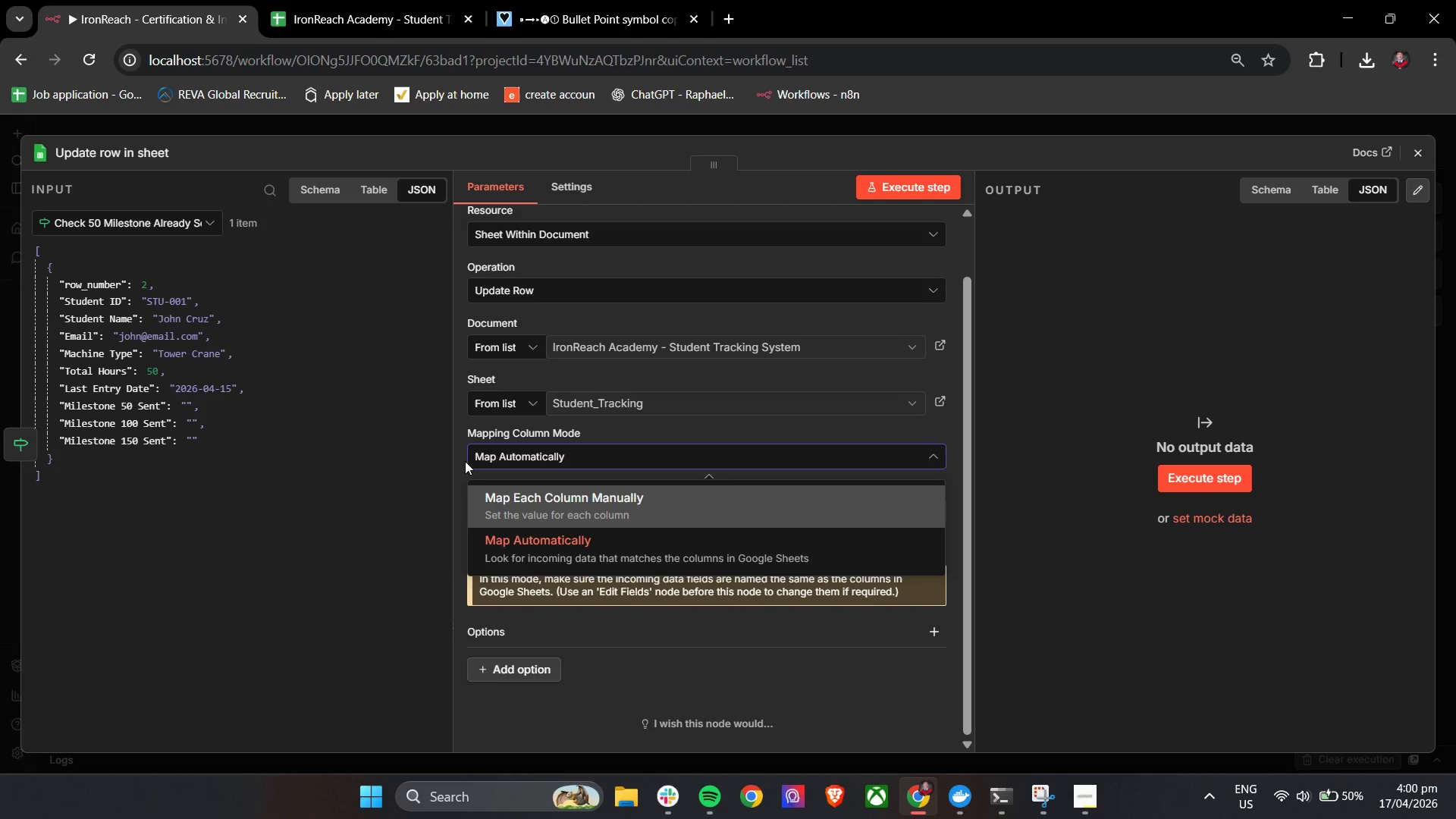 
left_click([506, 460])
 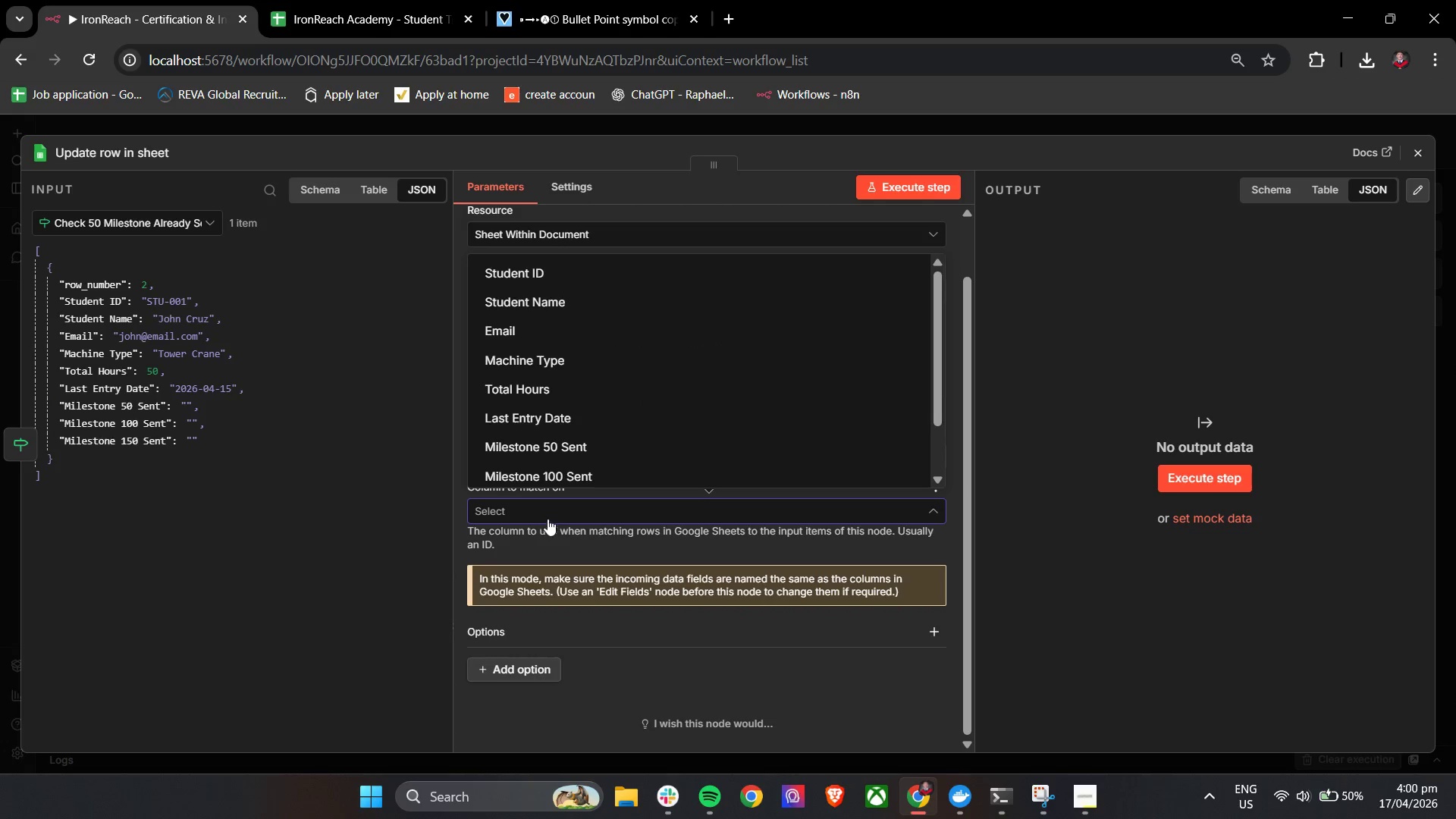 
scroll: coordinate [489, 464], scroll_direction: up, amount: 1.0
 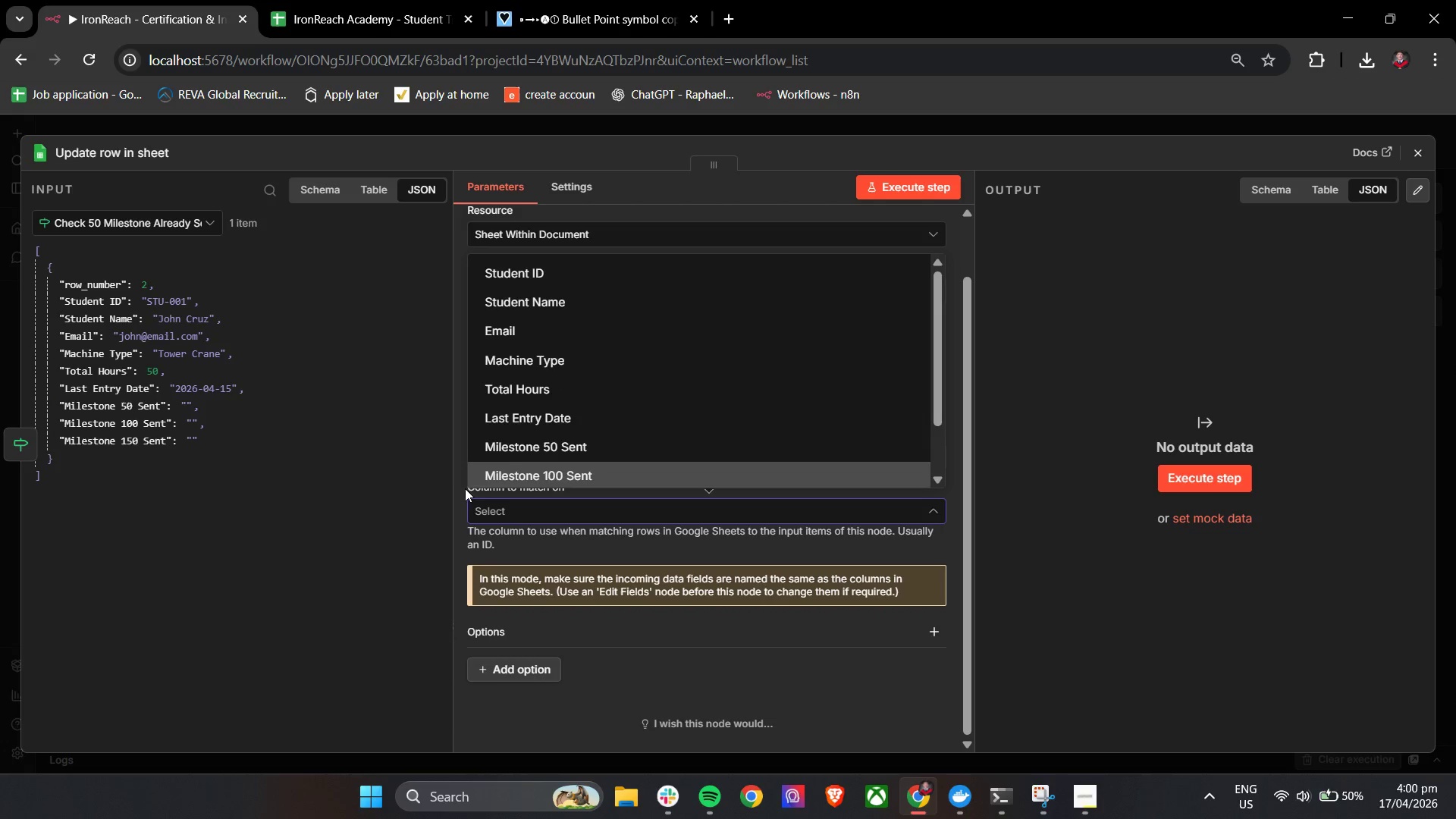 
scroll: coordinate [564, 423], scroll_direction: down, amount: 4.0
 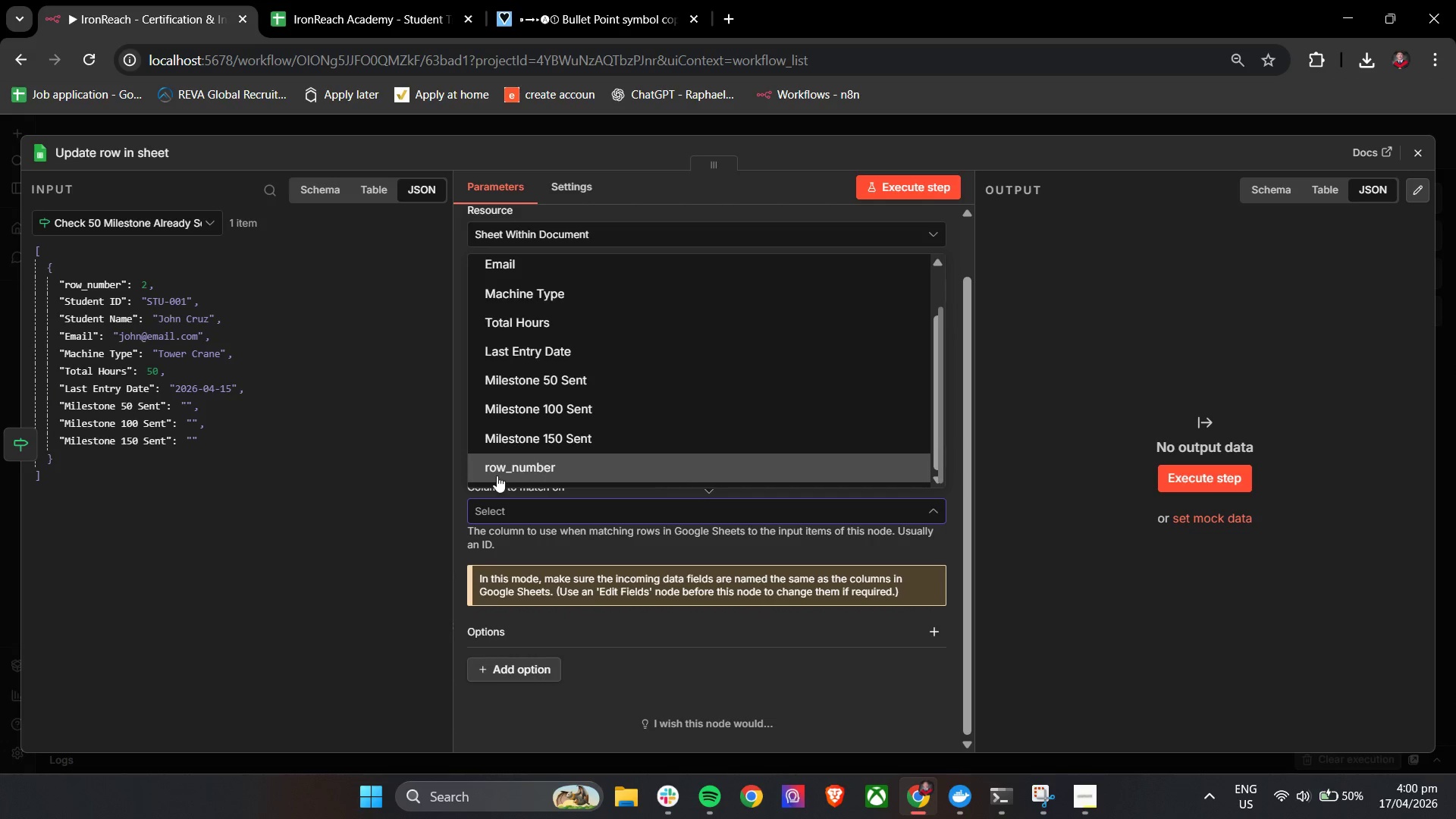 
left_click([501, 470])
 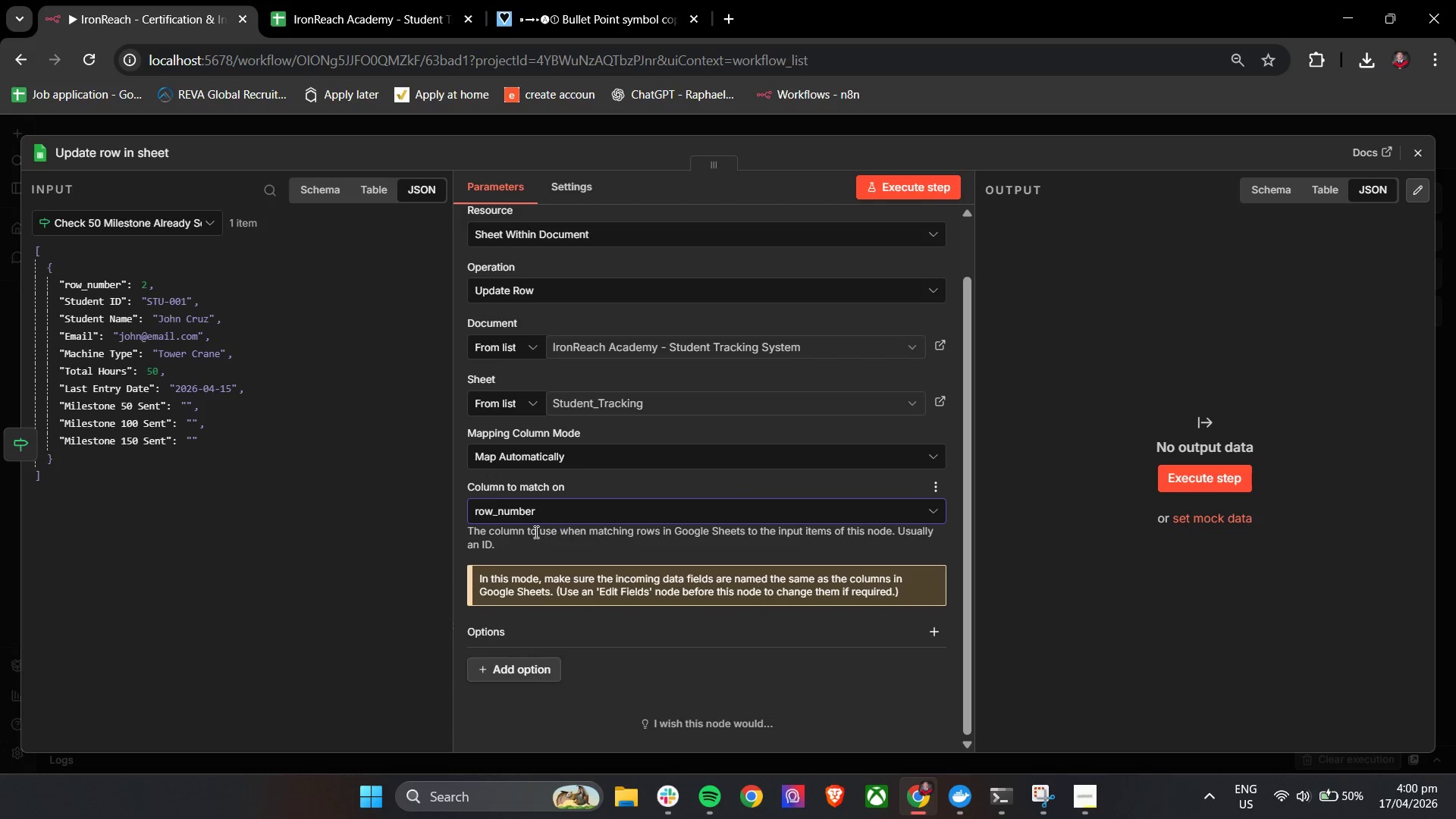 
left_click([543, 509])
 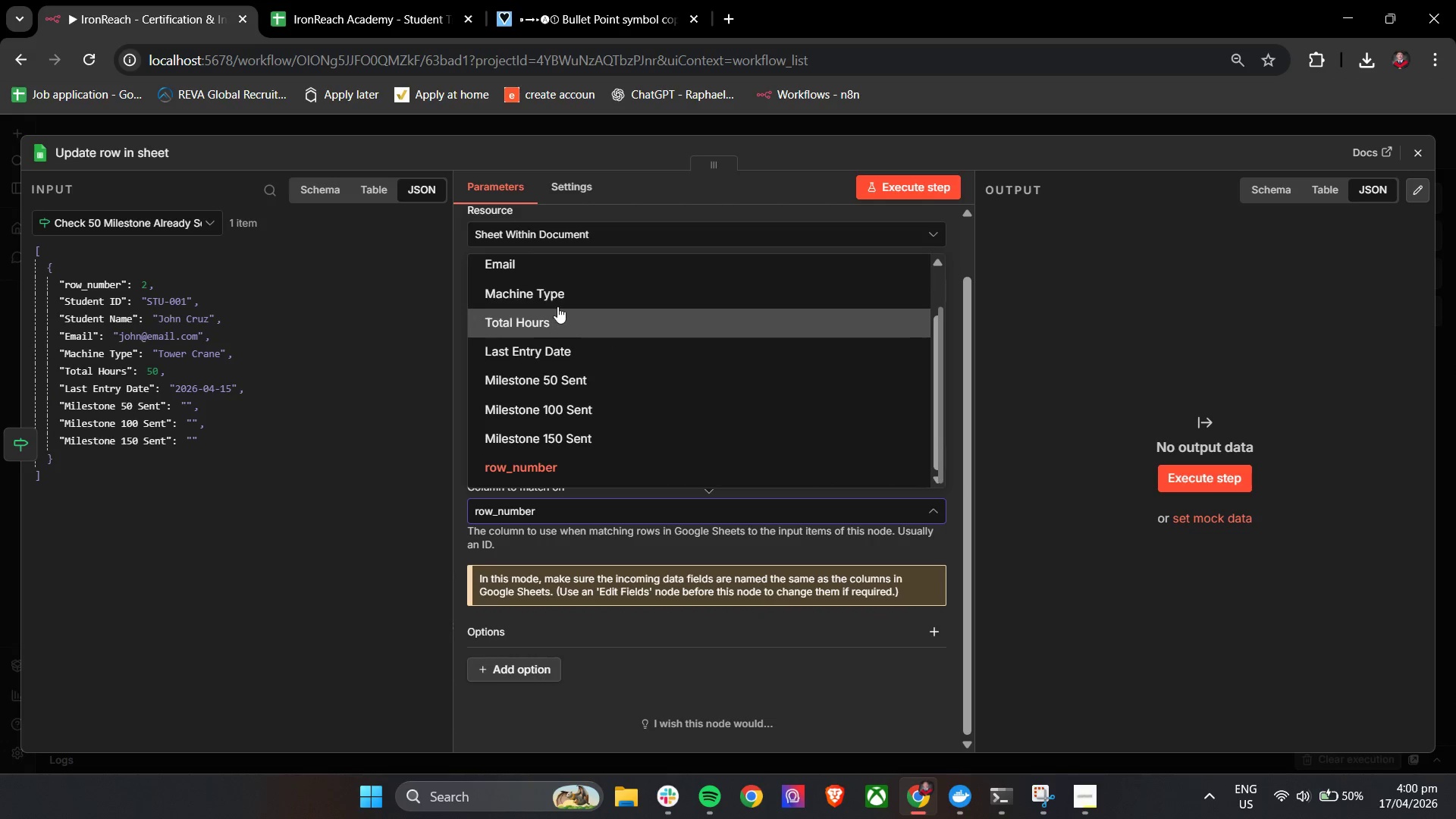 
scroll: coordinate [570, 374], scroll_direction: up, amount: 4.0
 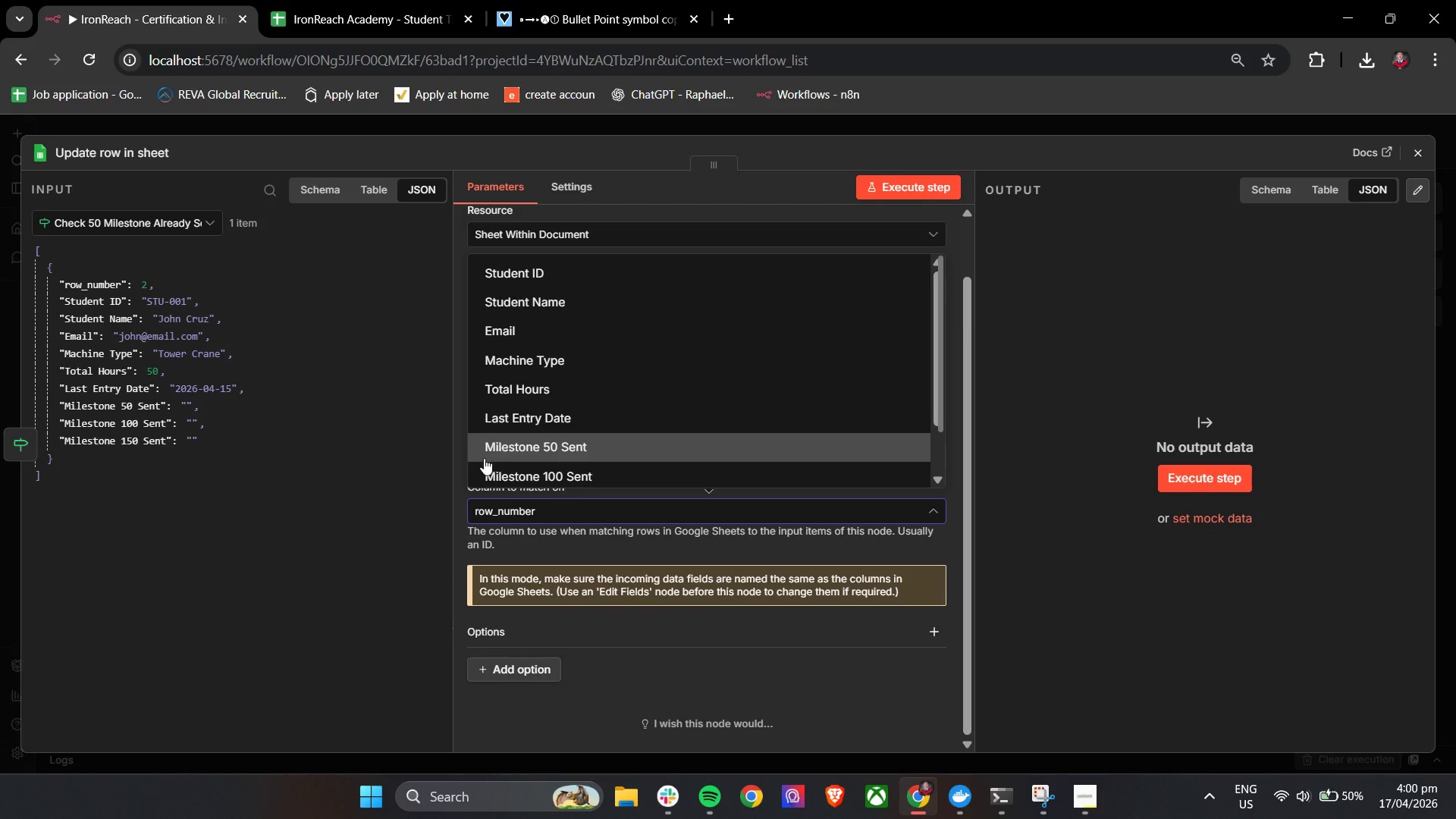 
left_click([457, 473])
 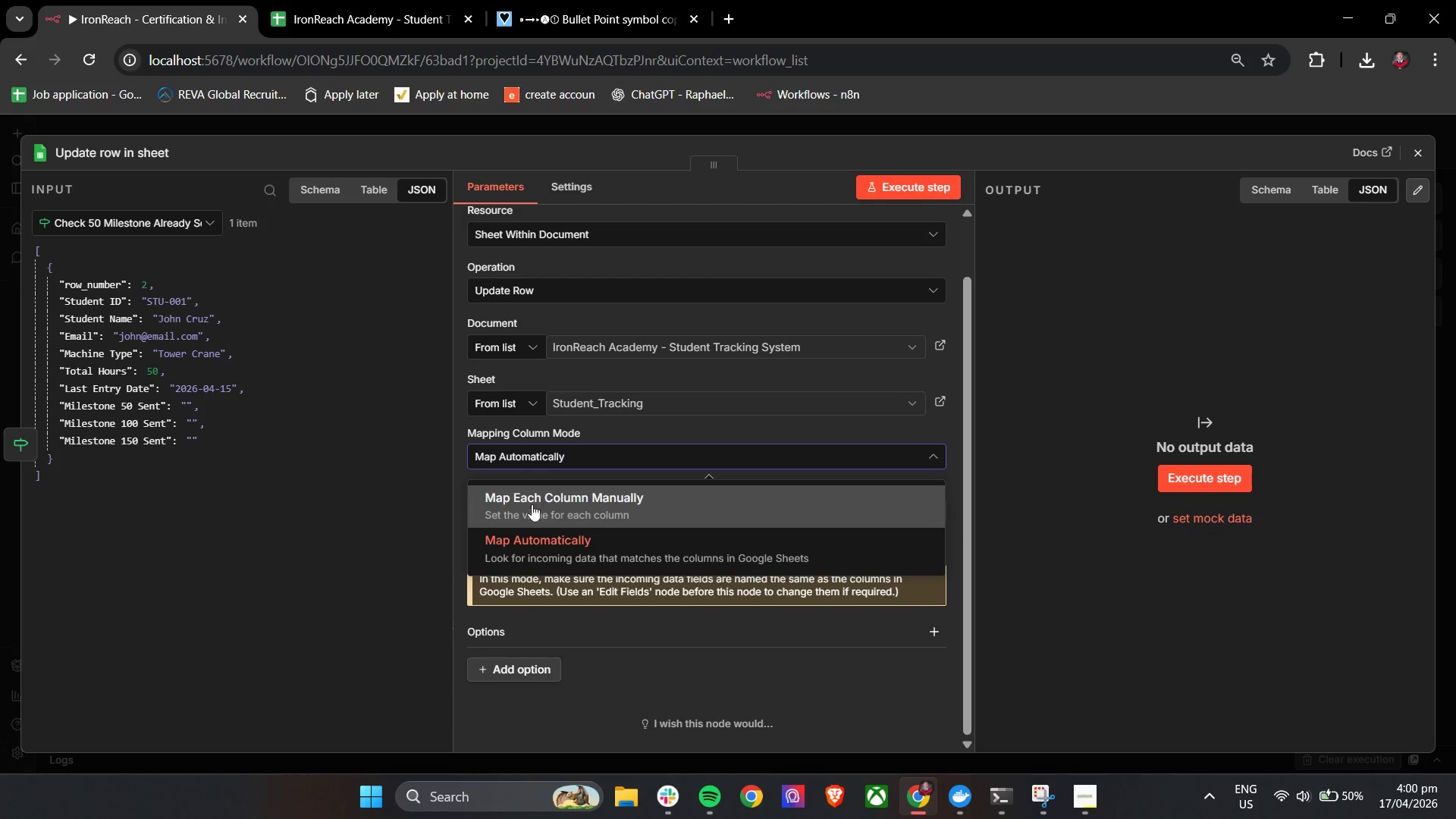 
left_click([532, 511])
 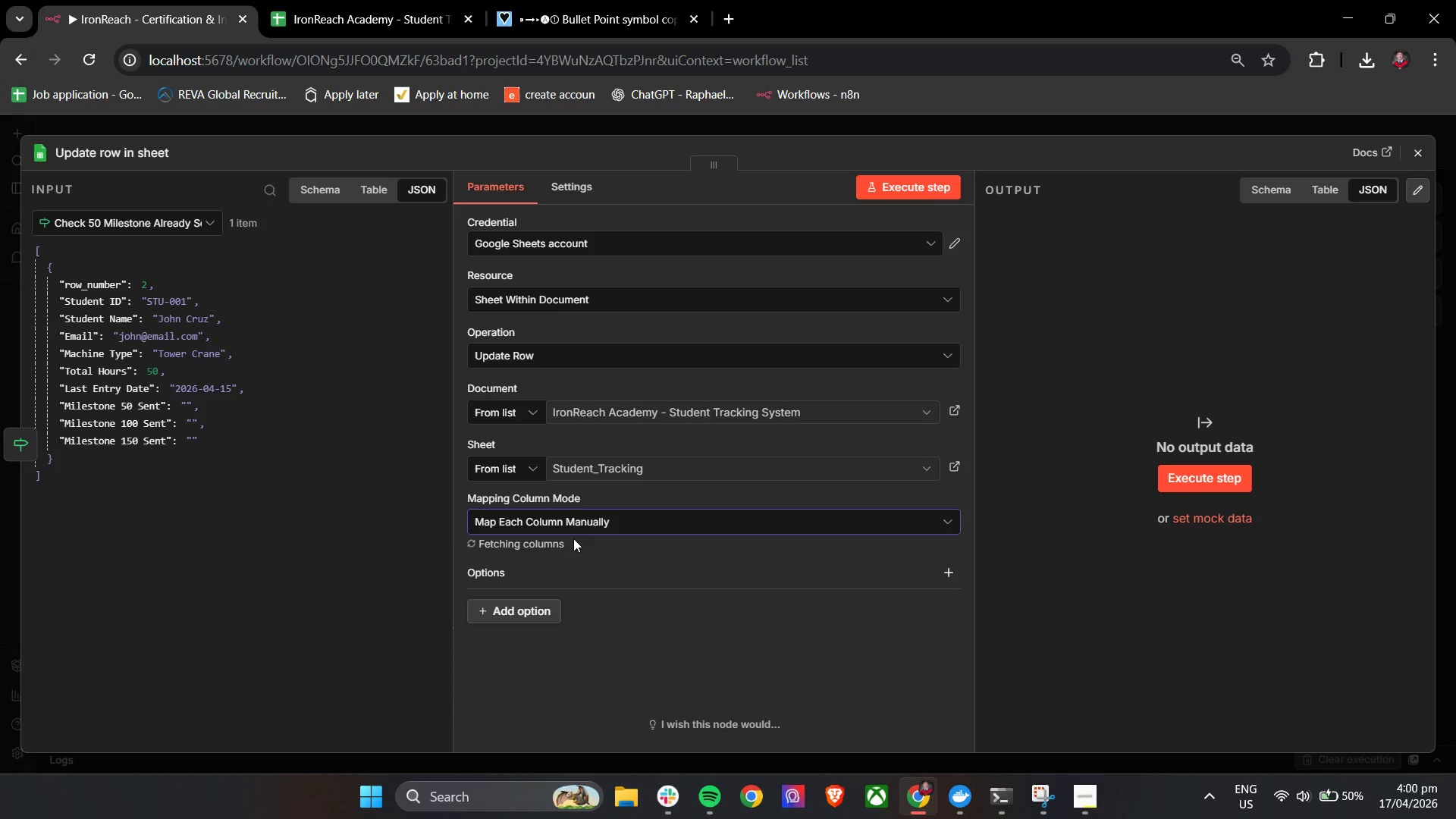 
scroll: coordinate [701, 489], scroll_direction: down, amount: 5.0
 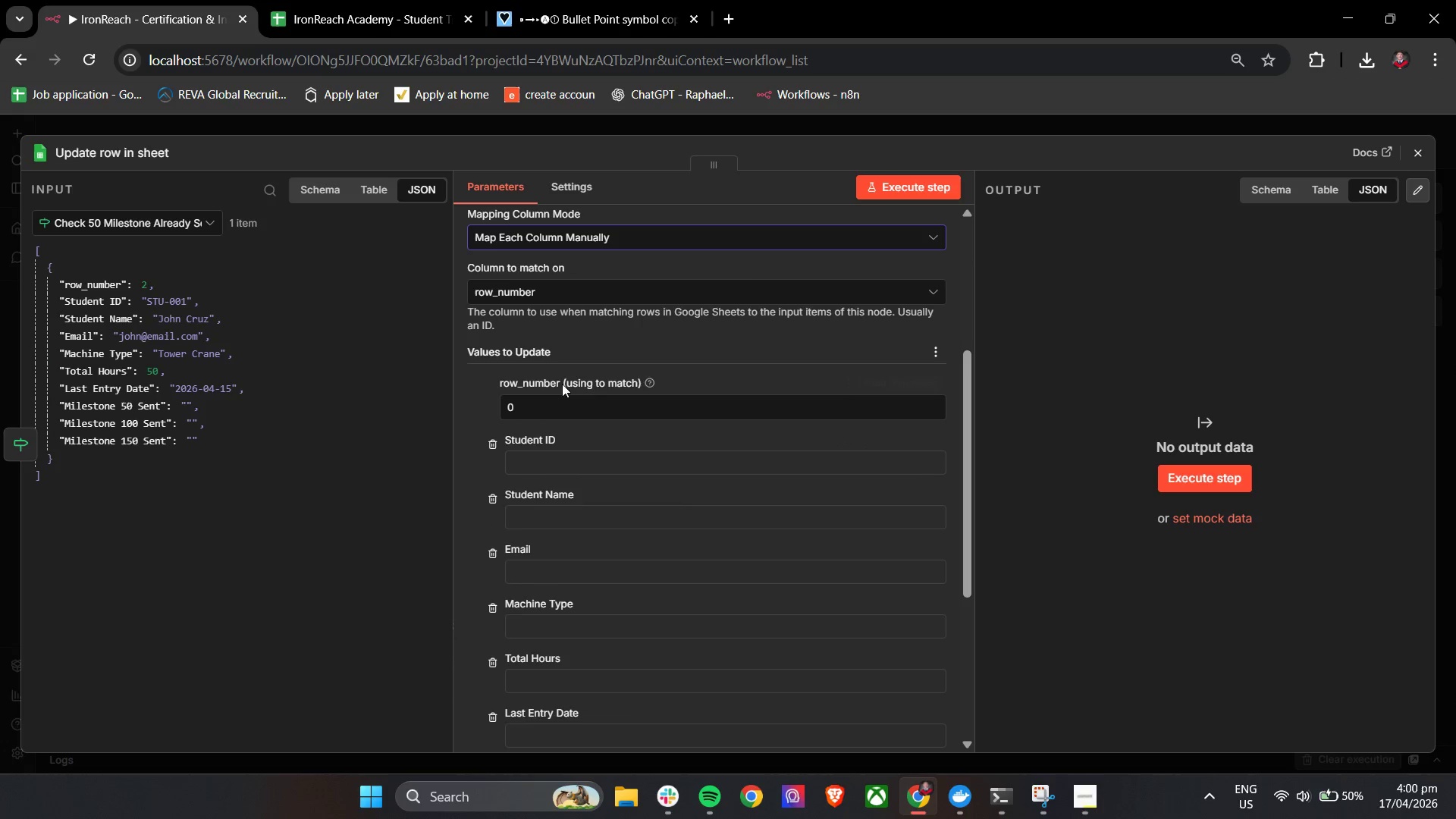 
left_click_drag(start_coordinate=[560, 412], to_coordinate=[482, 402])
 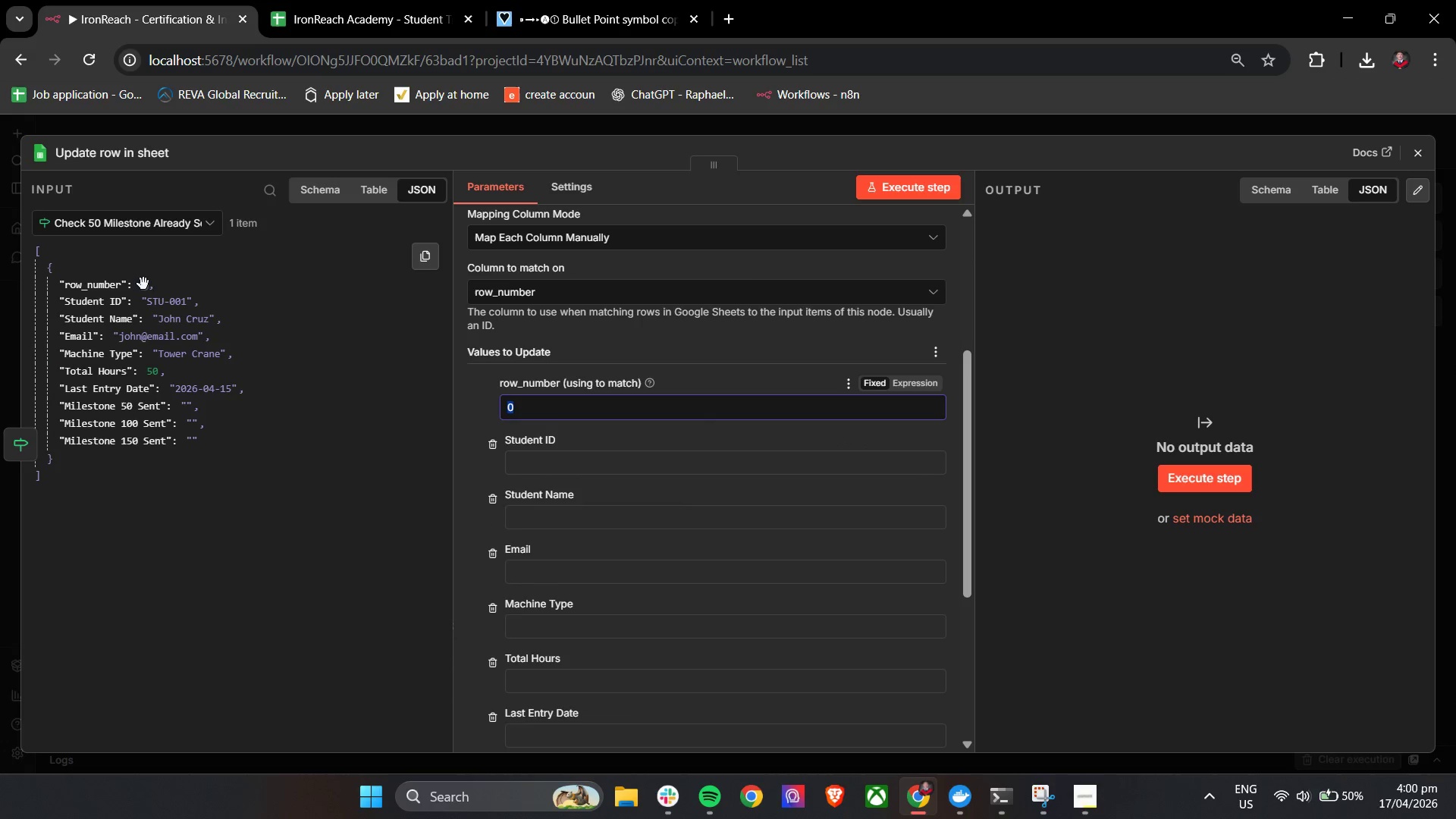 
left_click_drag(start_coordinate=[143, 284], to_coordinate=[532, 407])
 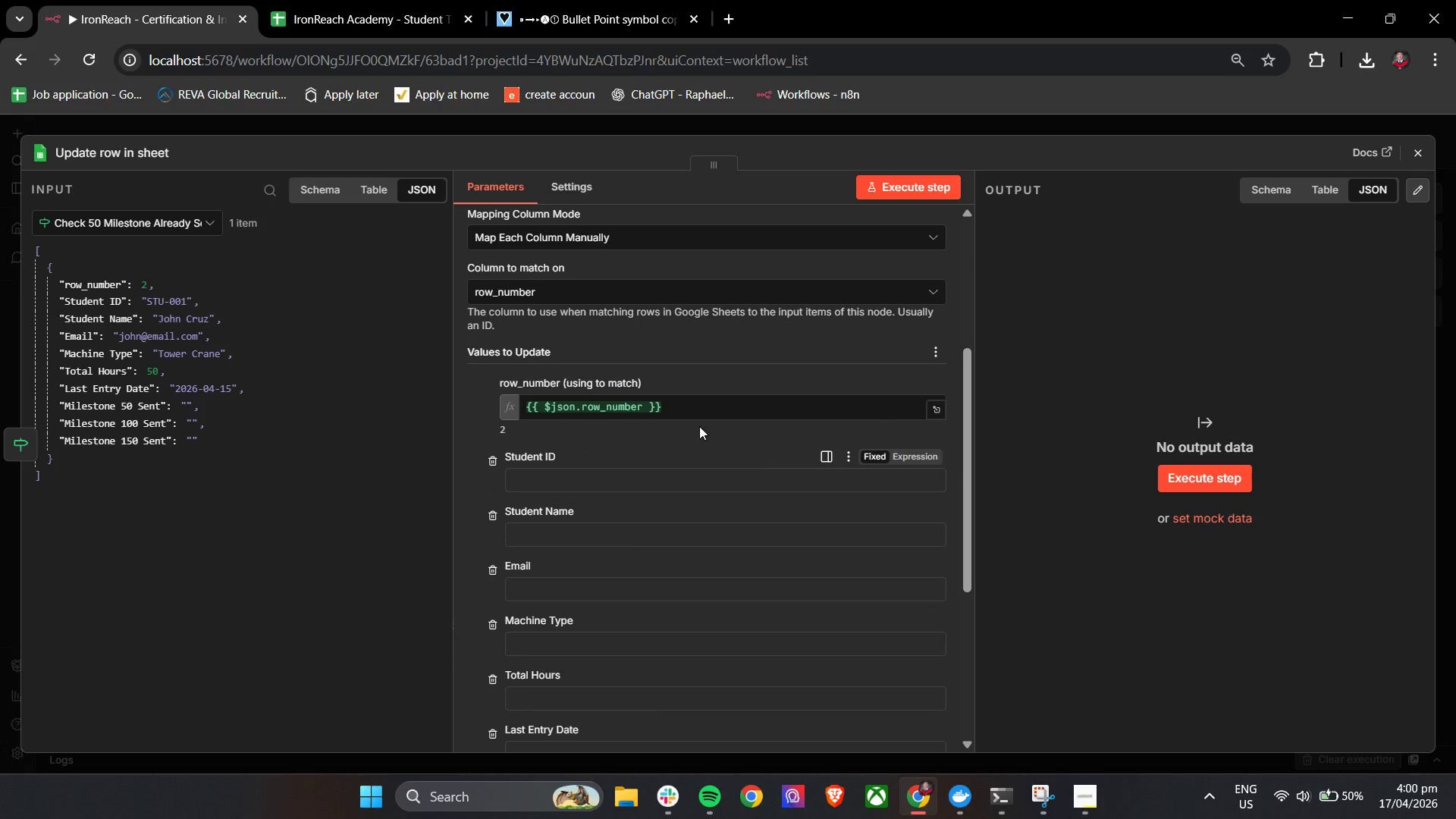 
left_click([683, 410])
 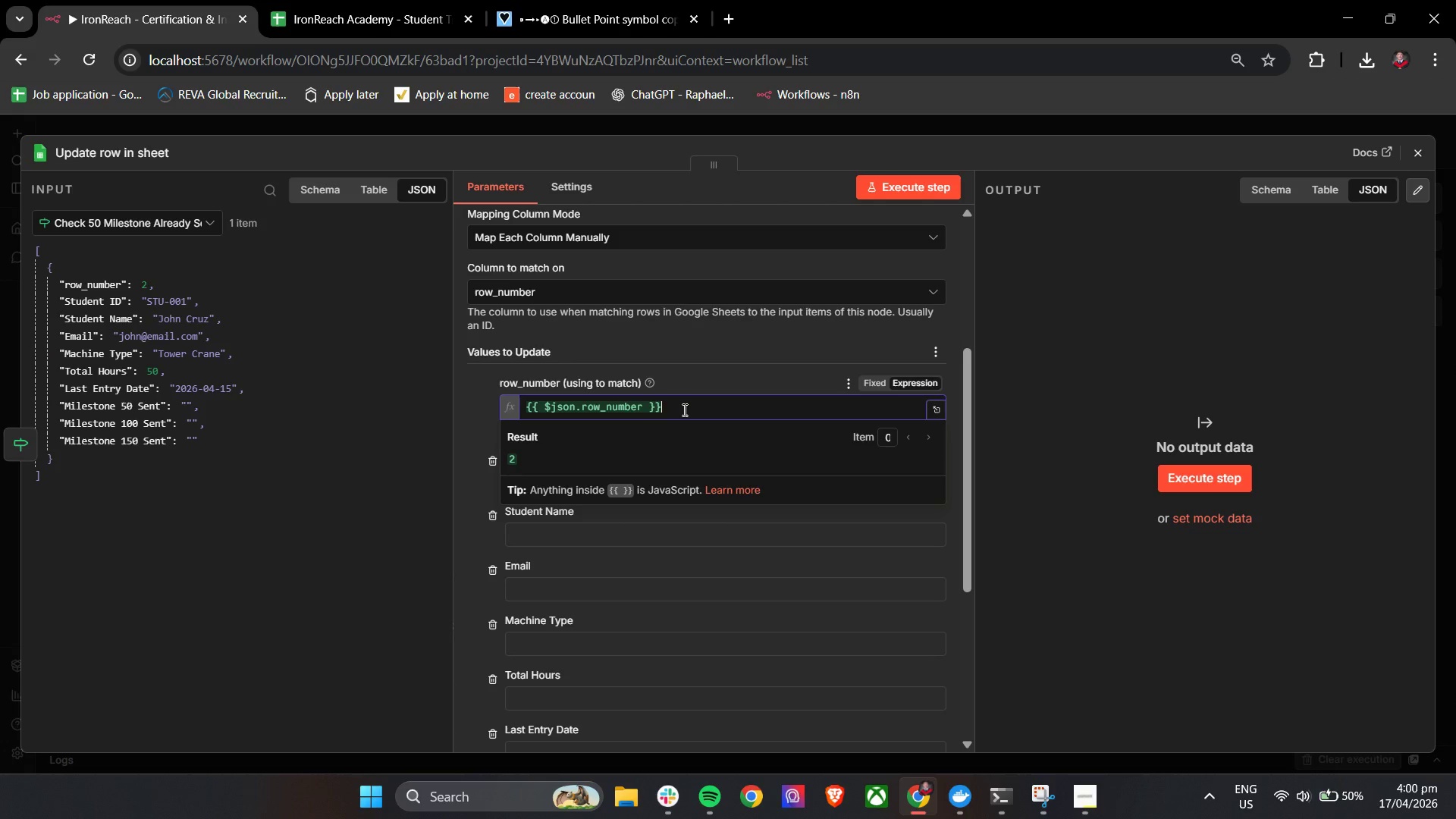 
double_click([683, 410])
 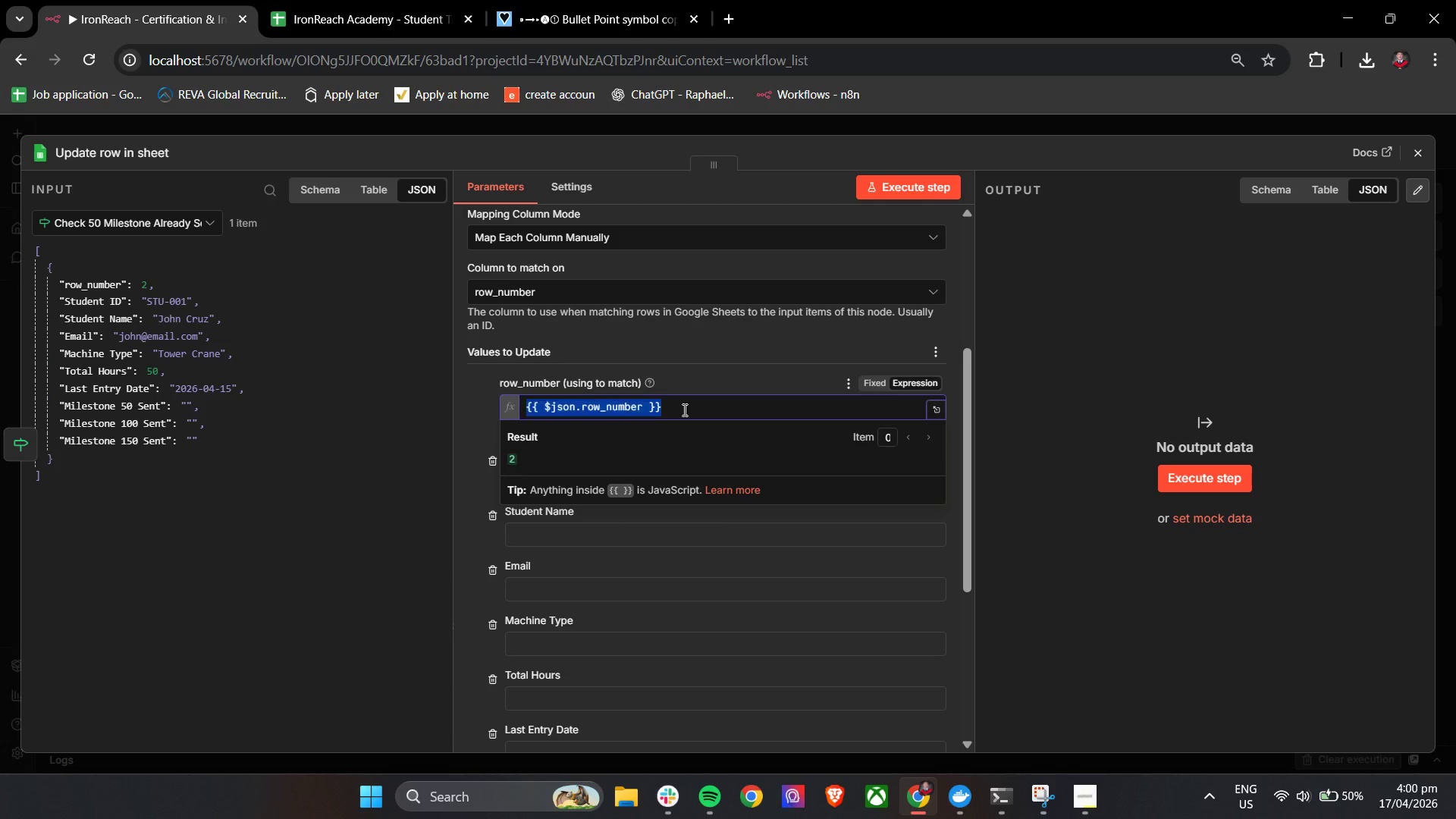 
triple_click([683, 410])
 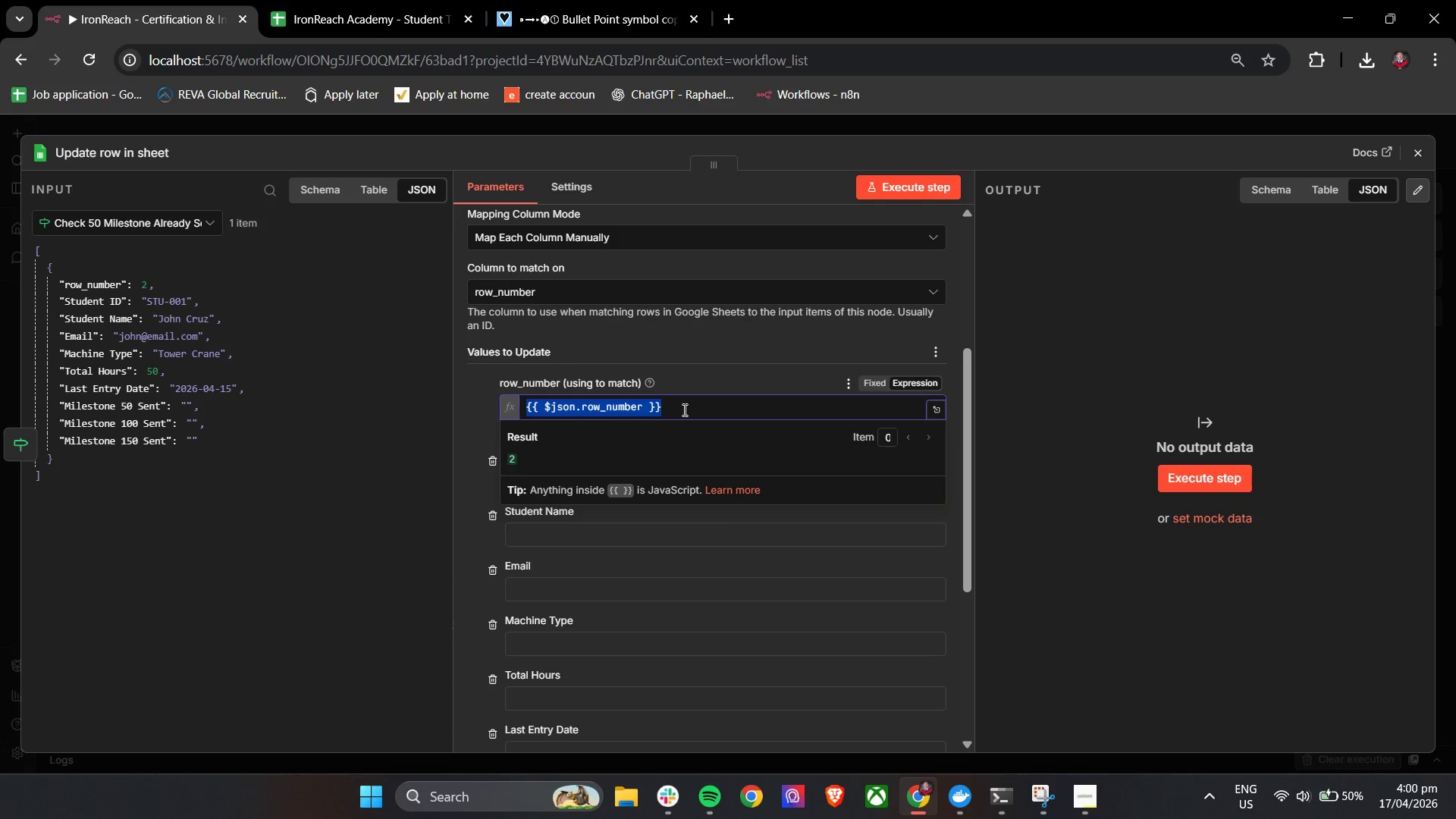 
triple_click([683, 410])
 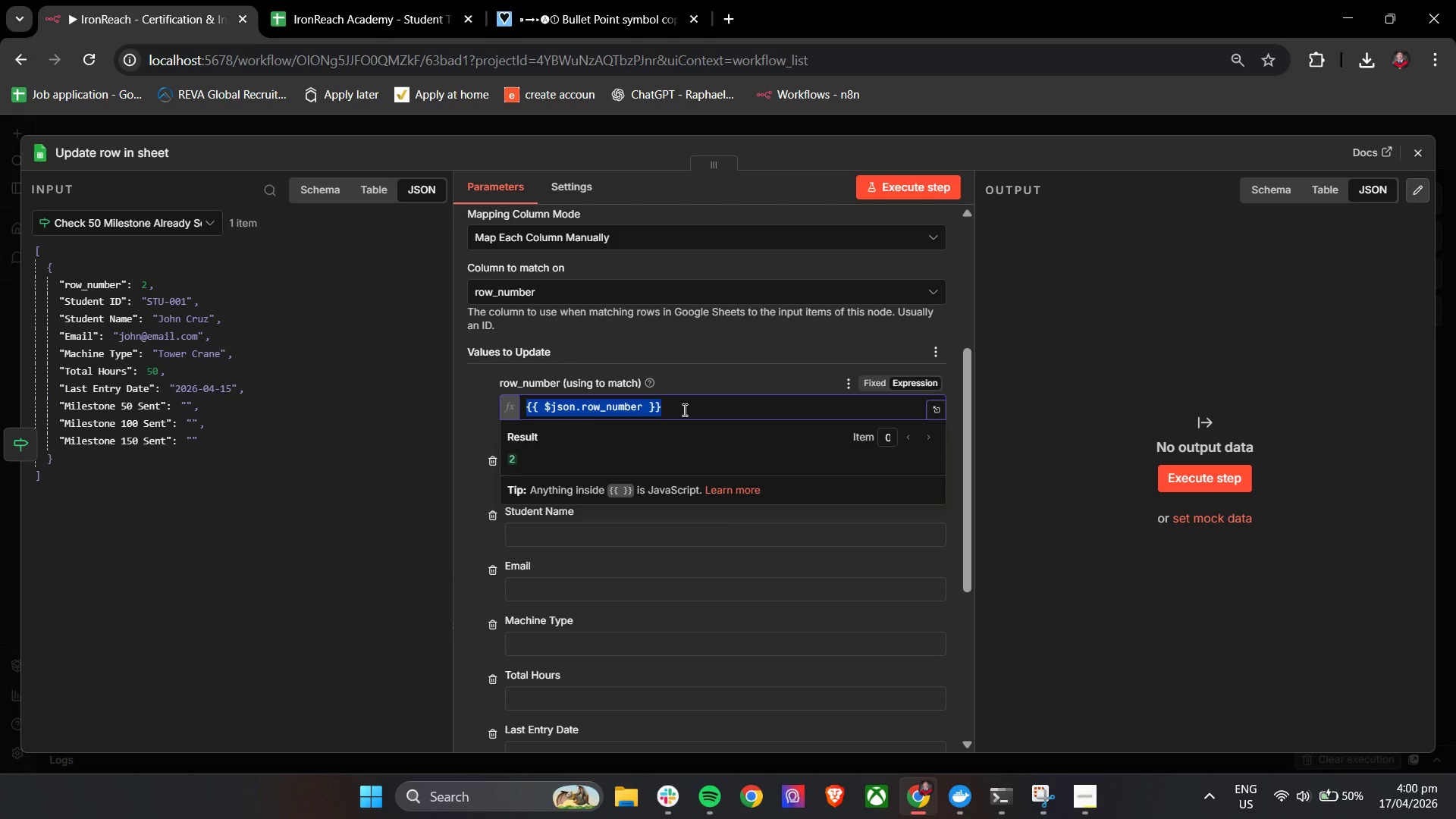 
key(Shift+BracketLeft)
 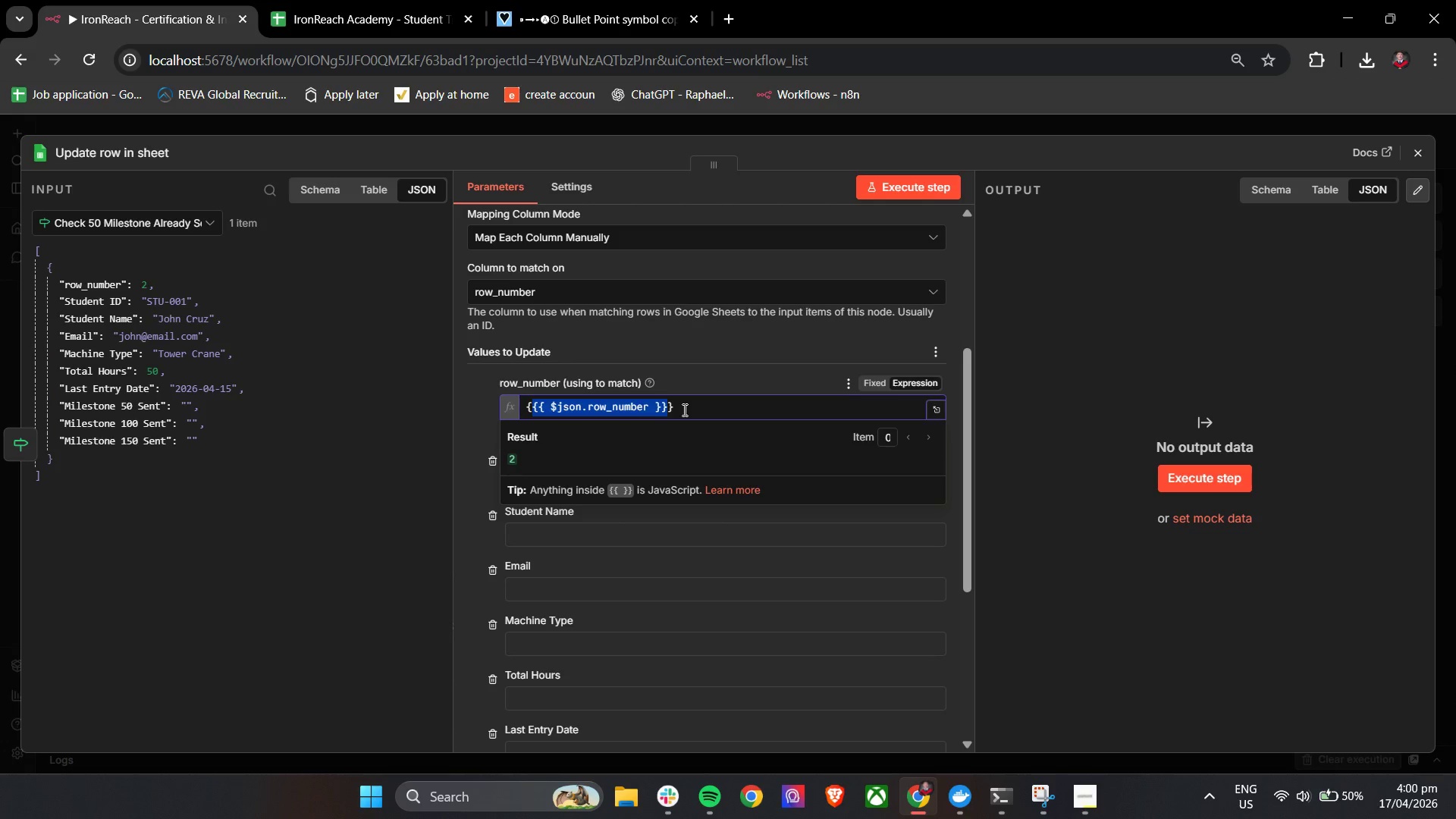 
key(Shift+BracketLeft)
 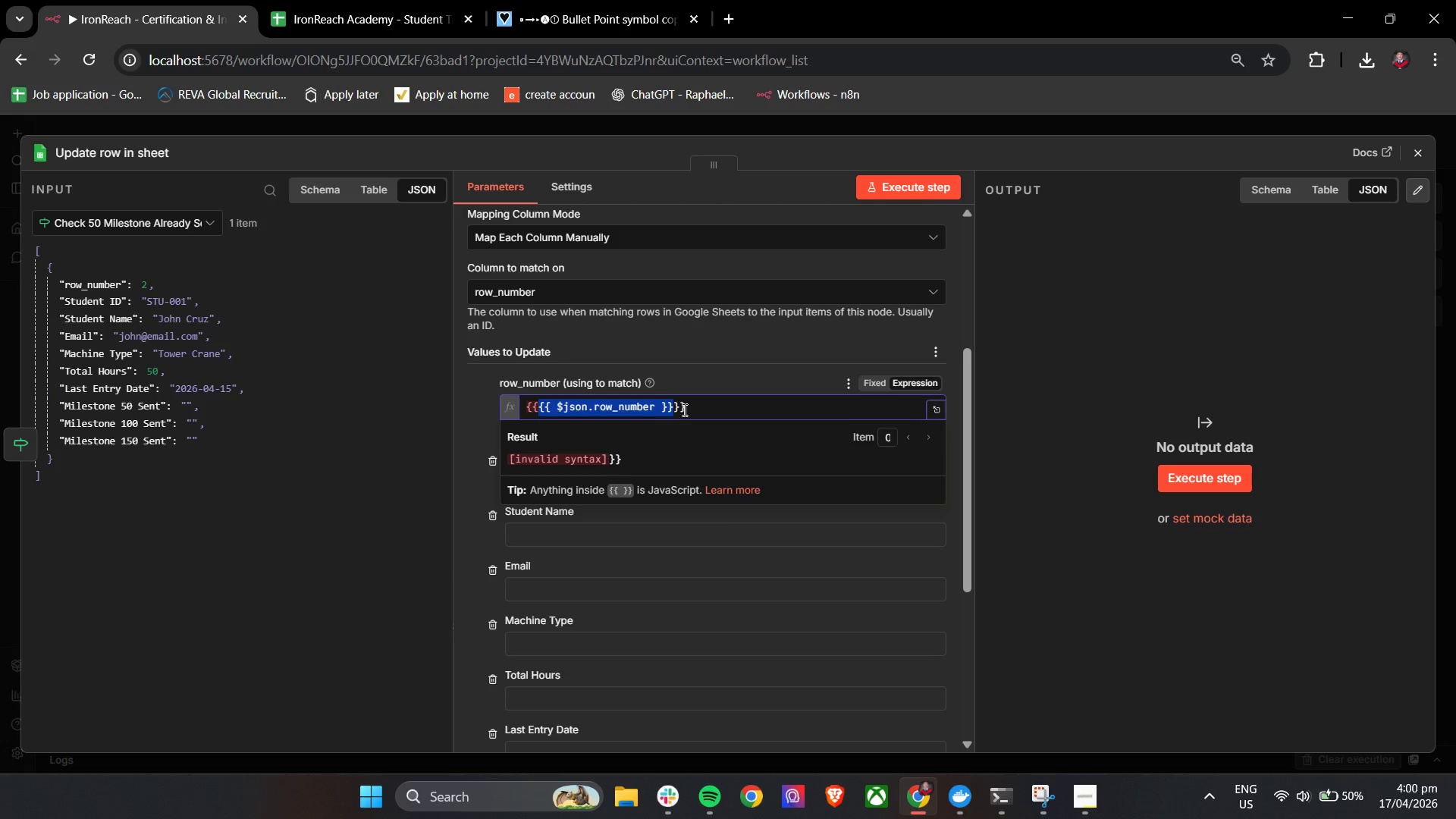 
key(Control+ControlLeft)
 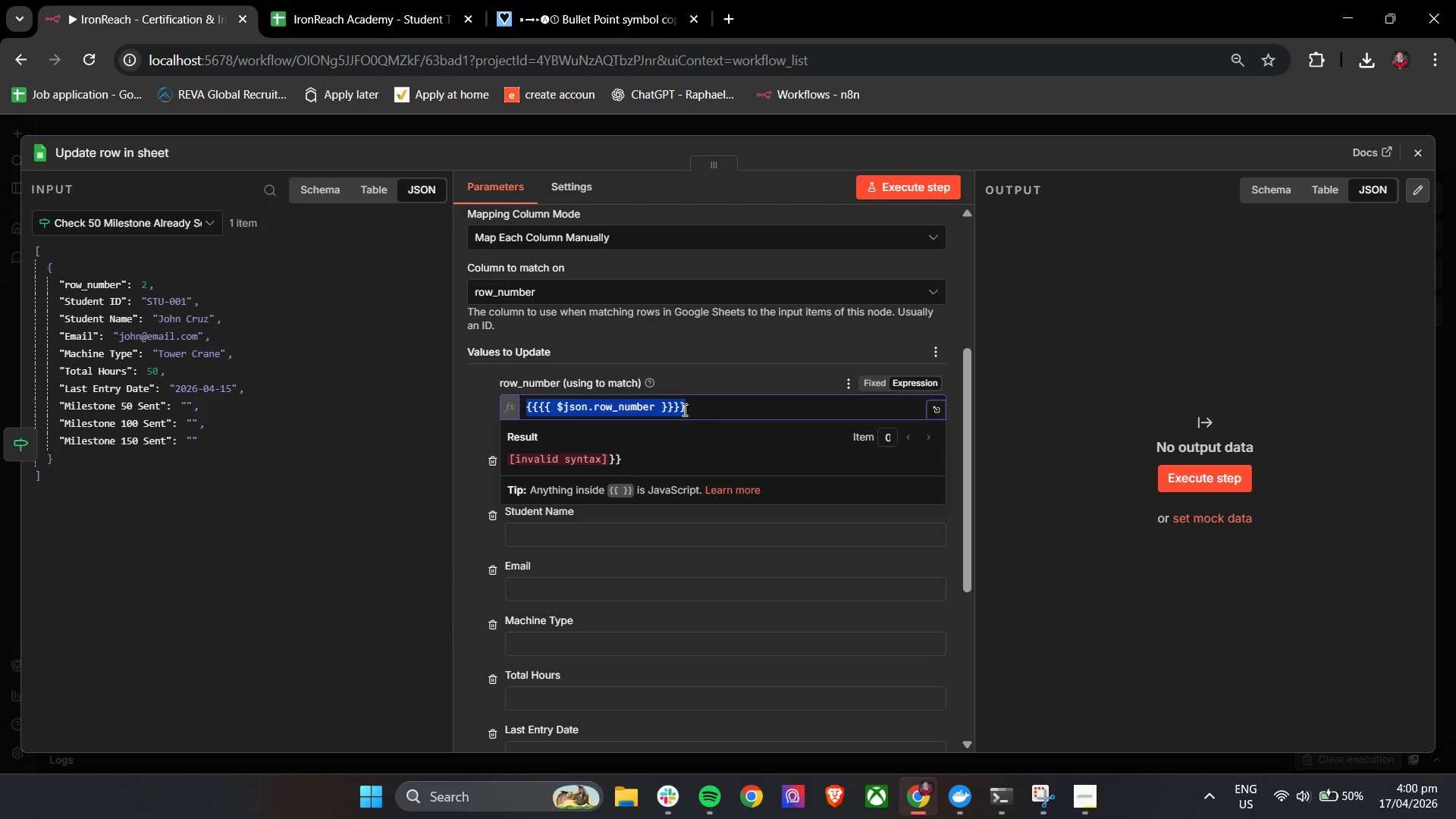 
key(Control+A)
 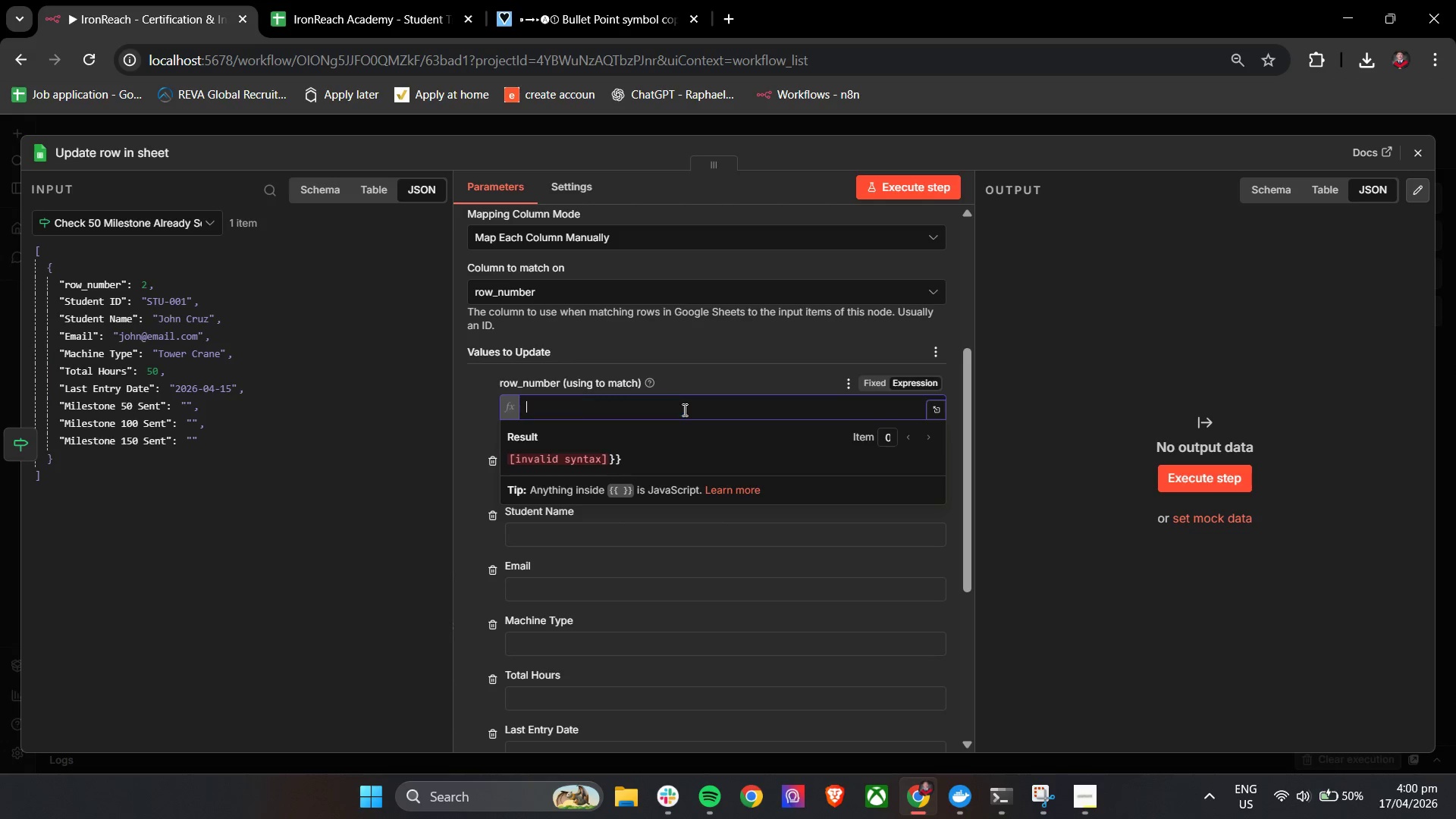 
key(Backspace)
 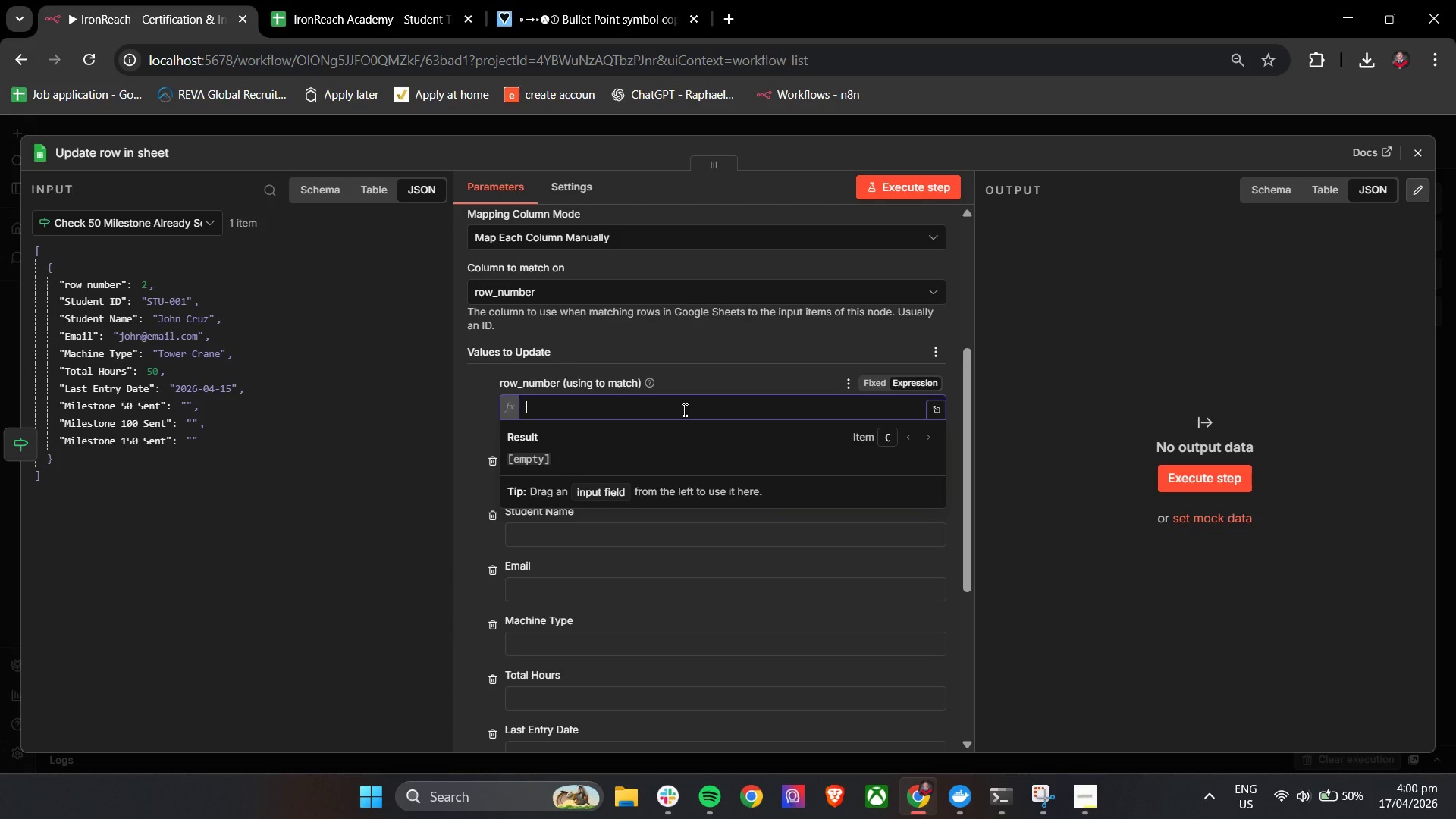 
key(Shift+BracketLeft)
 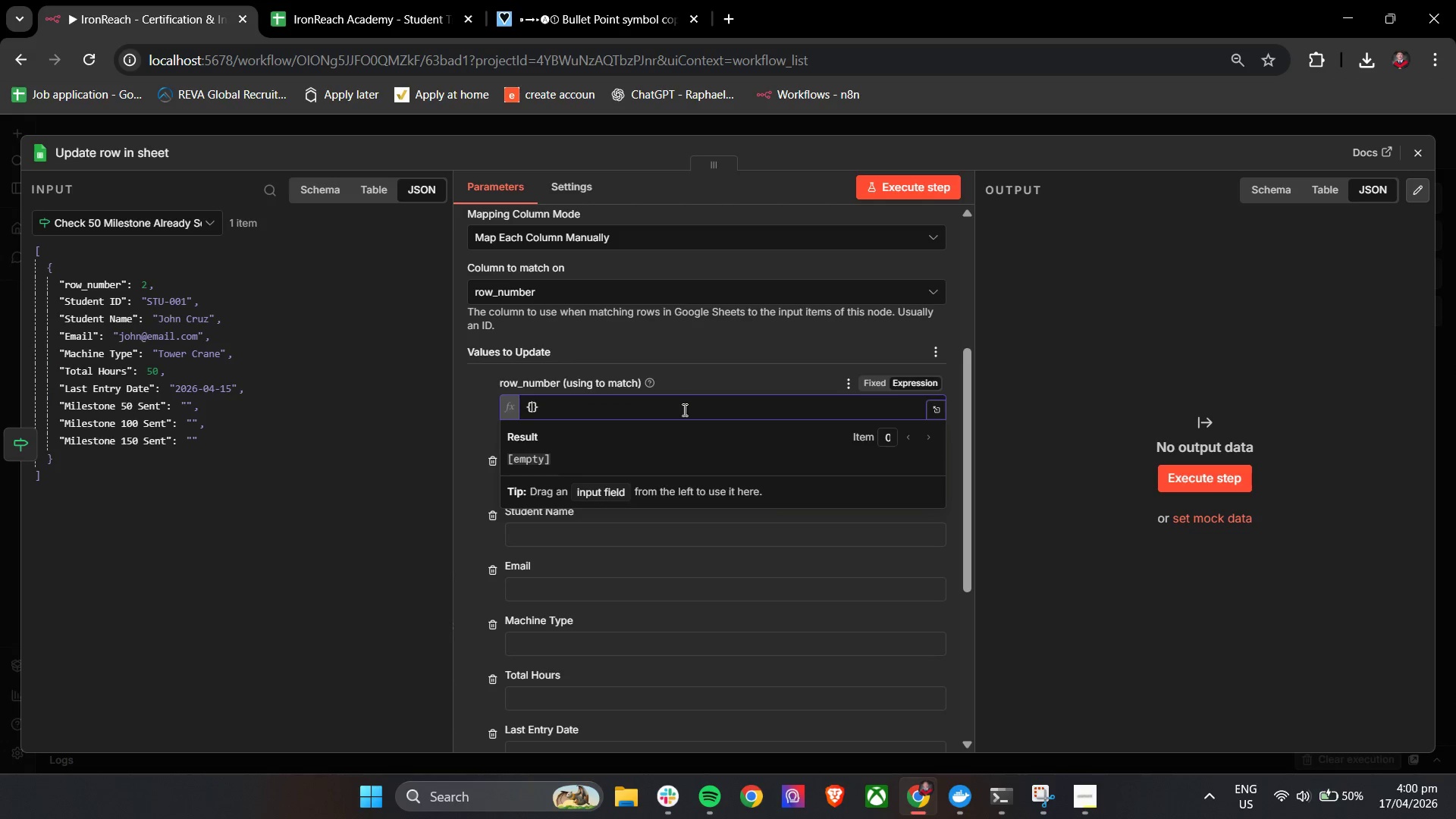 
key(Shift+BracketLeft)
 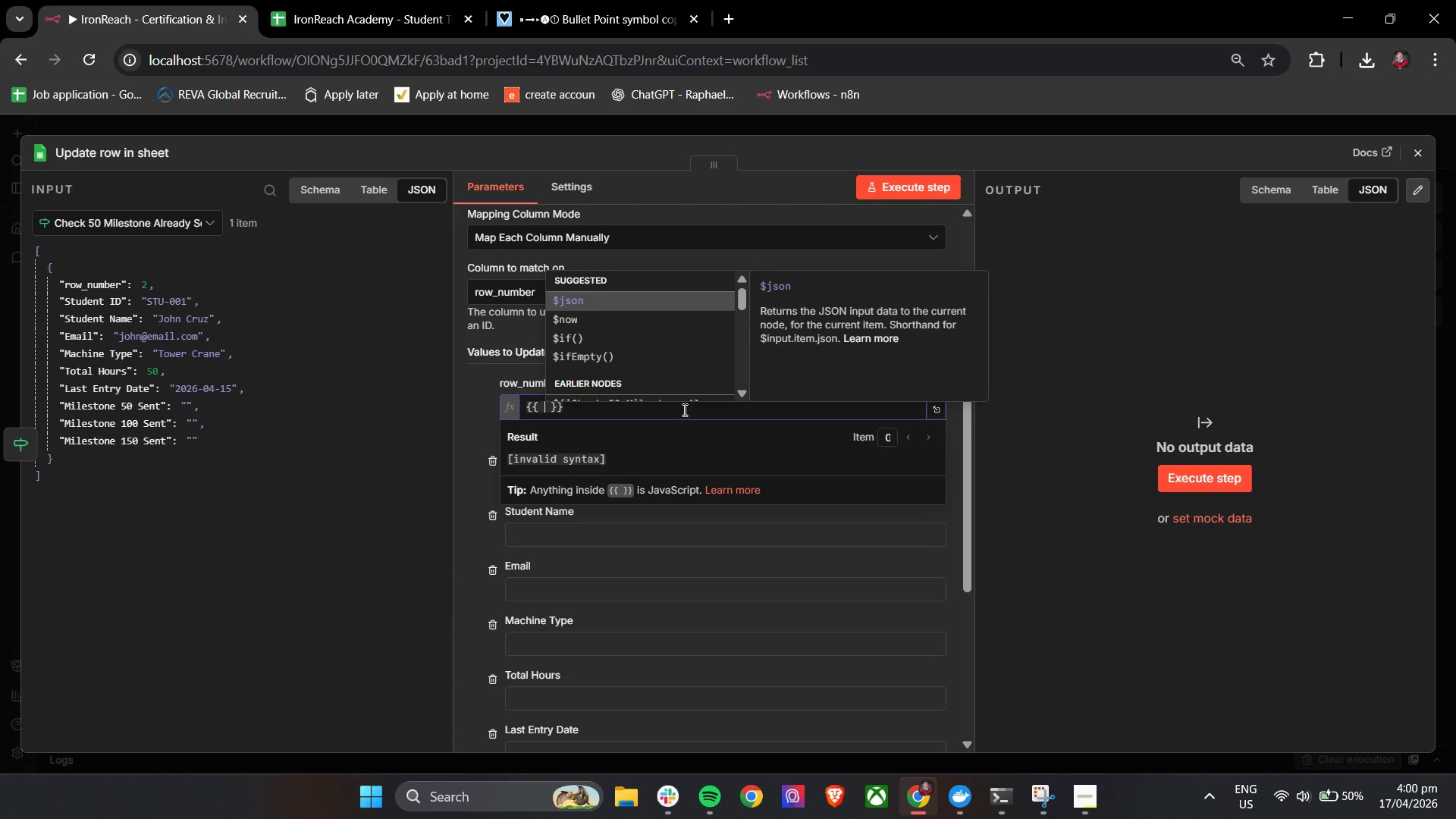 
key(Enter)
 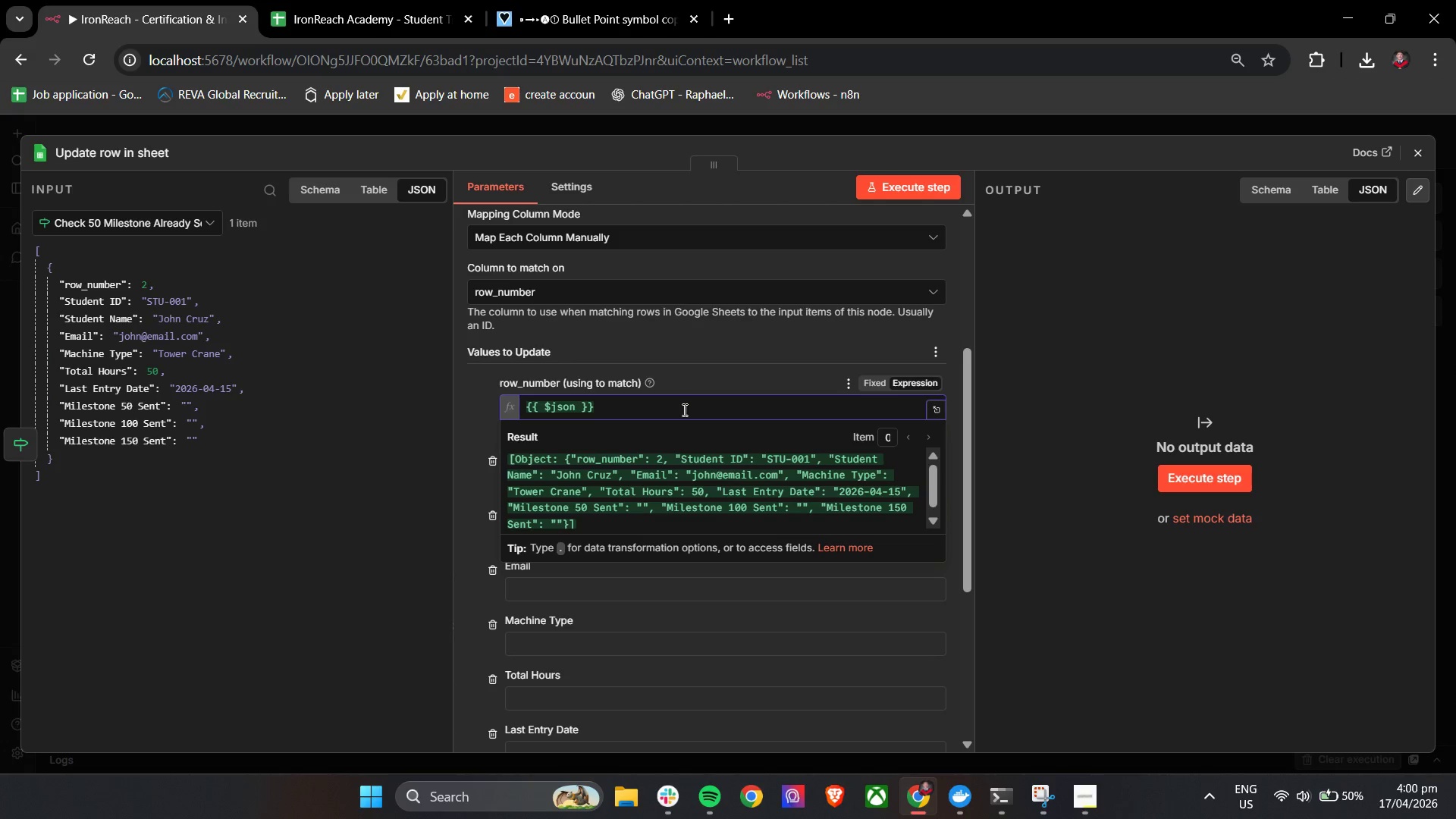 
key(BracketLeft)
 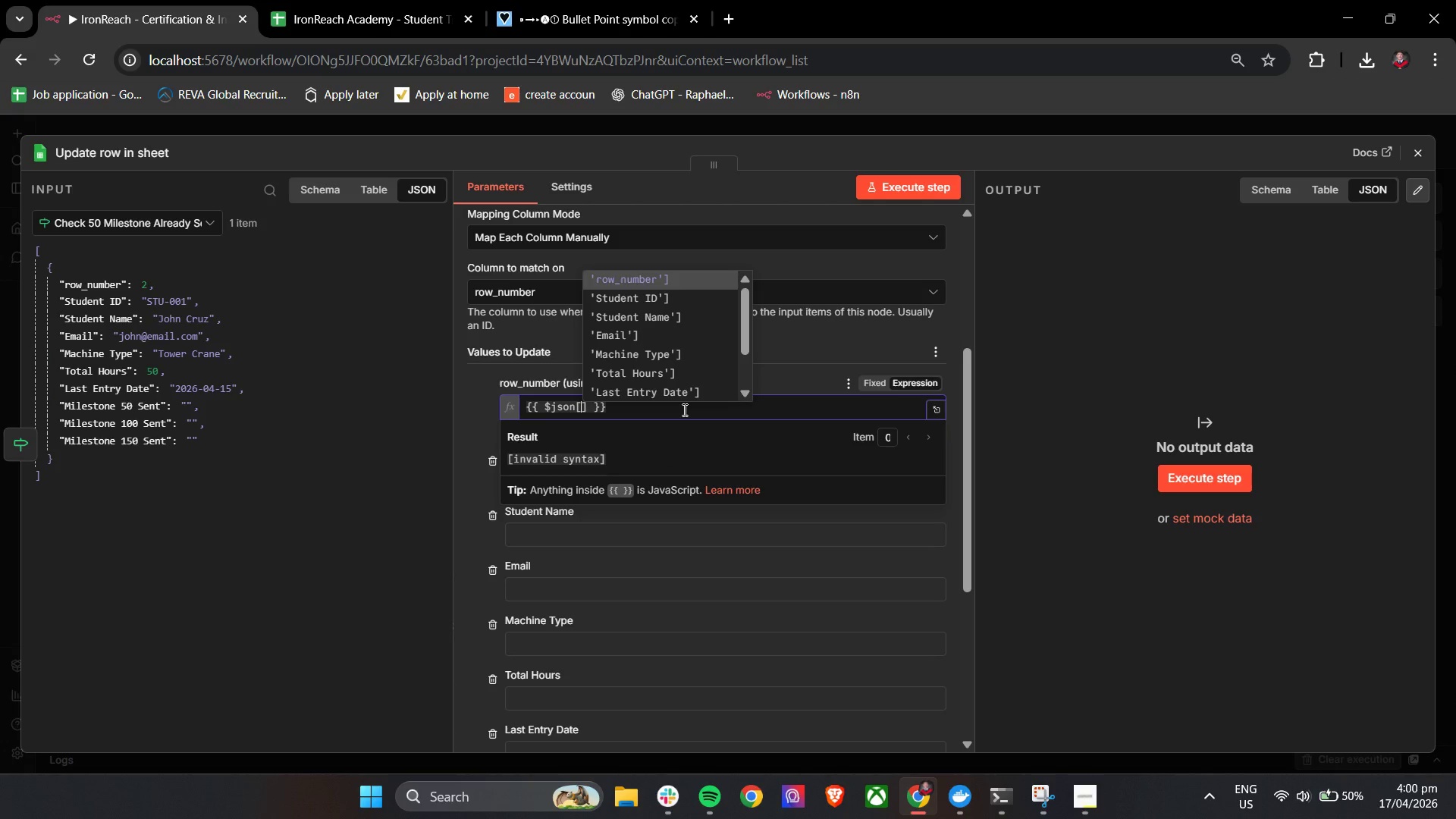 
key(Enter)
 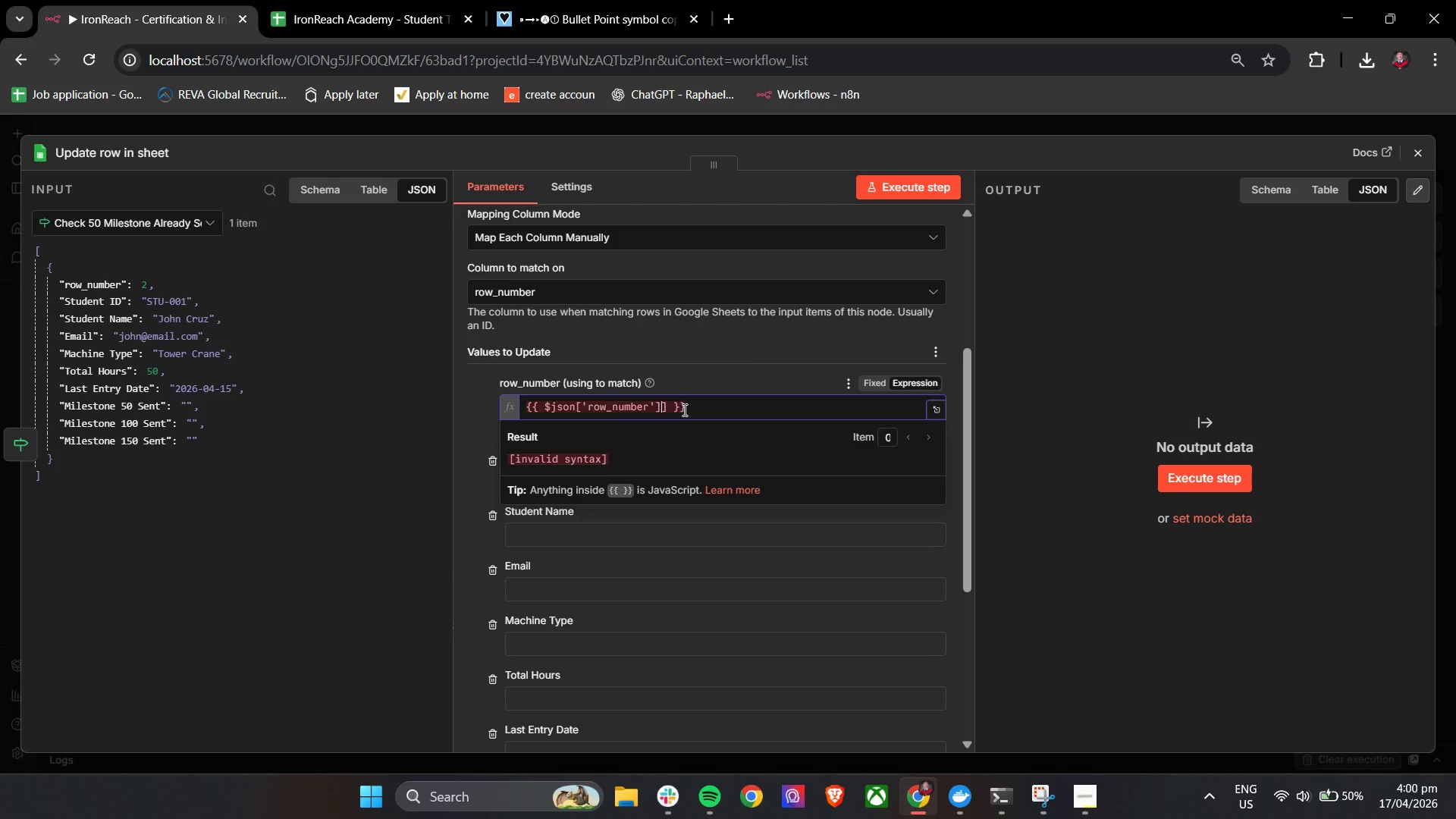 
key(Backspace)
 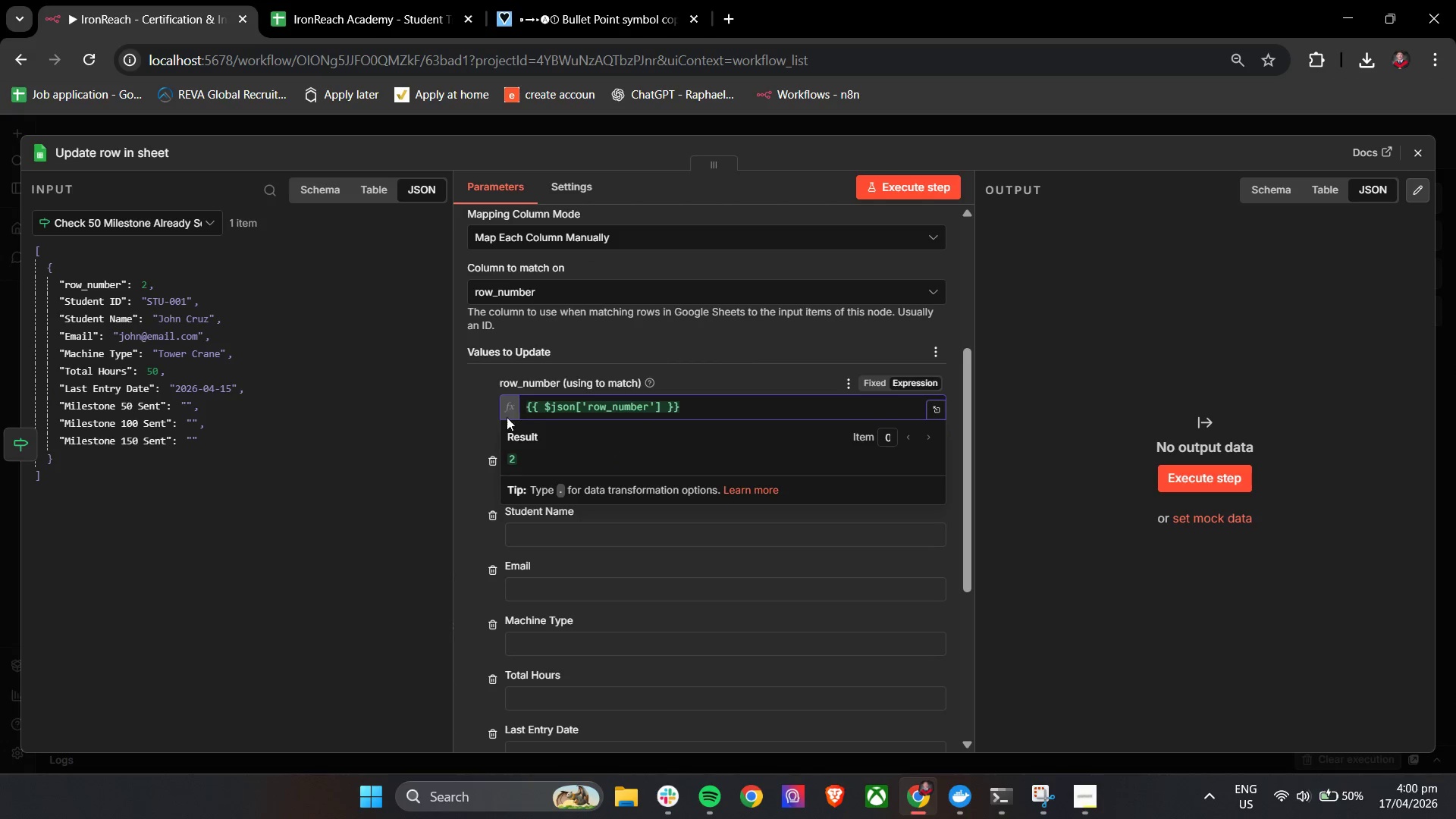 
left_click([476, 424])
 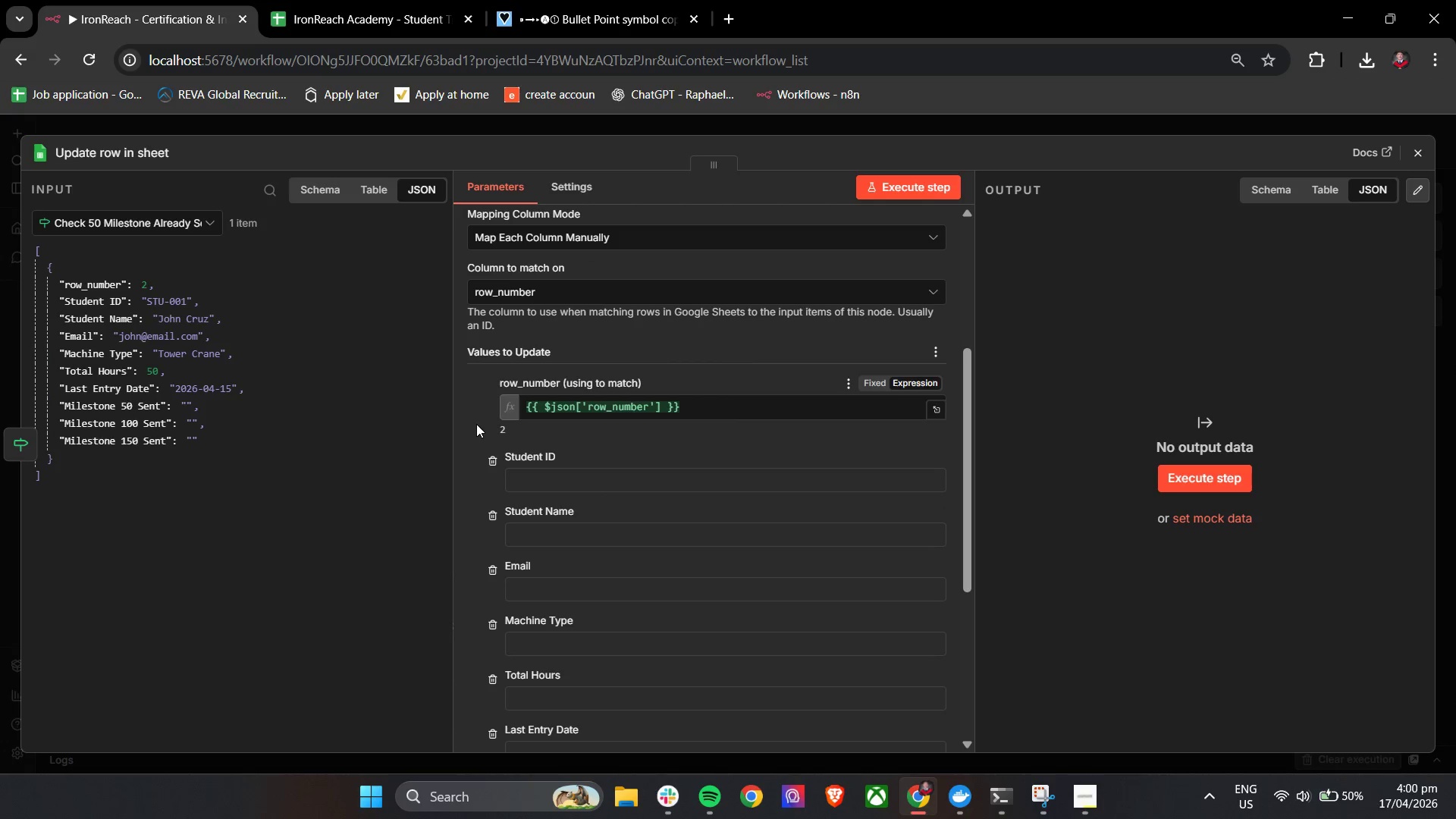 
scroll: coordinate [476, 424], scroll_direction: down, amount: 5.0
 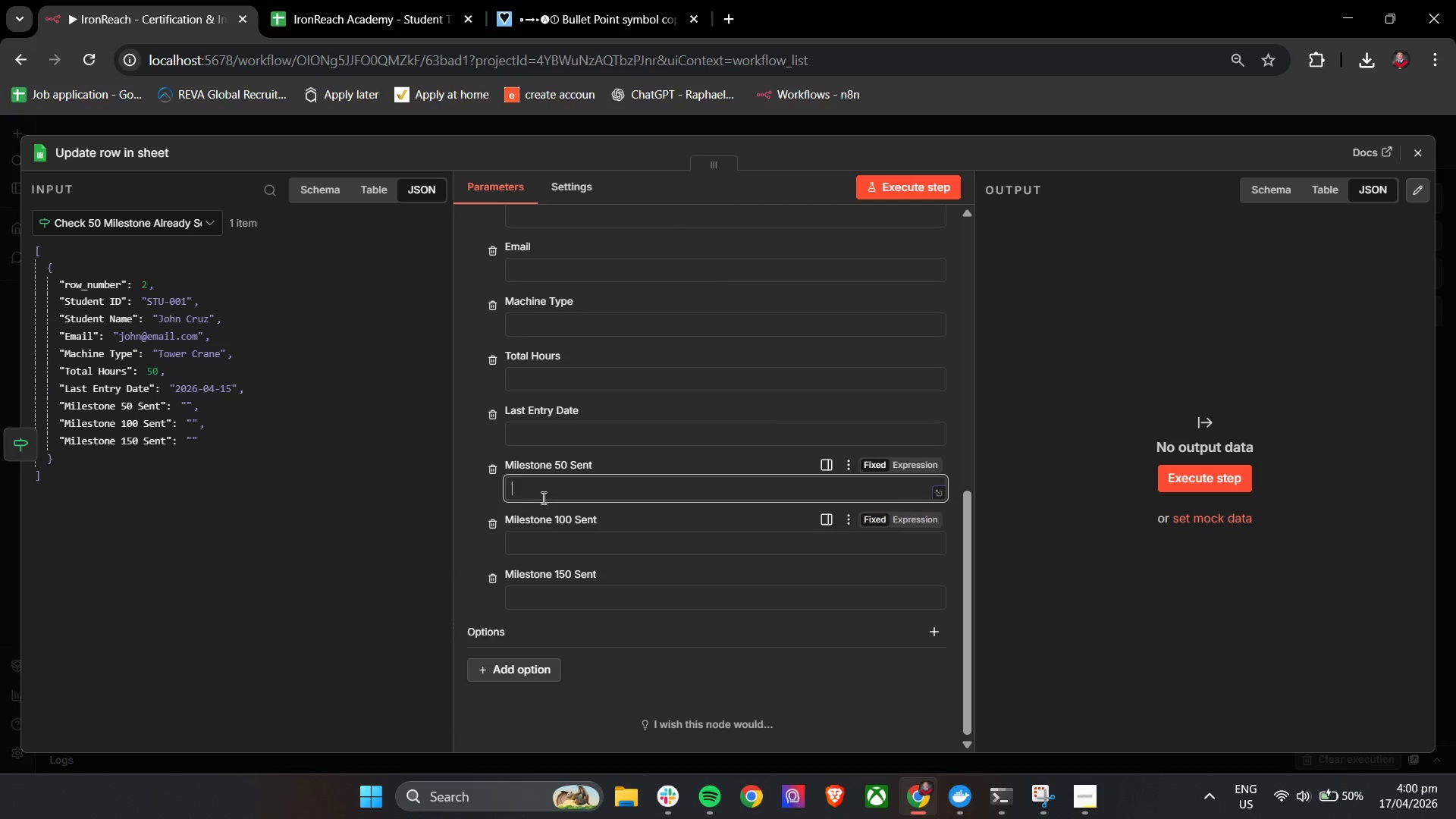 
type(Sent)
 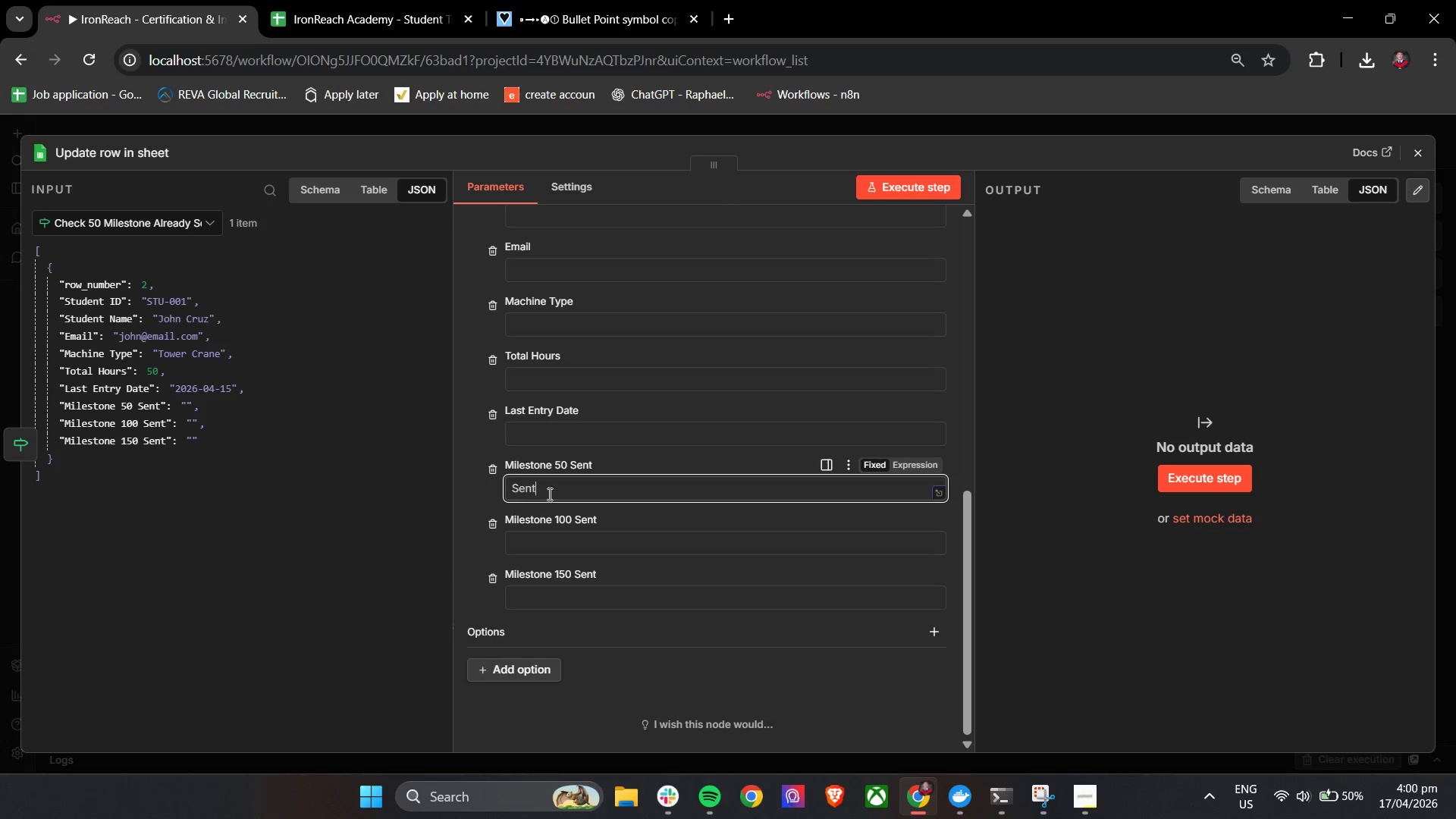 
double_click([552, 493])
 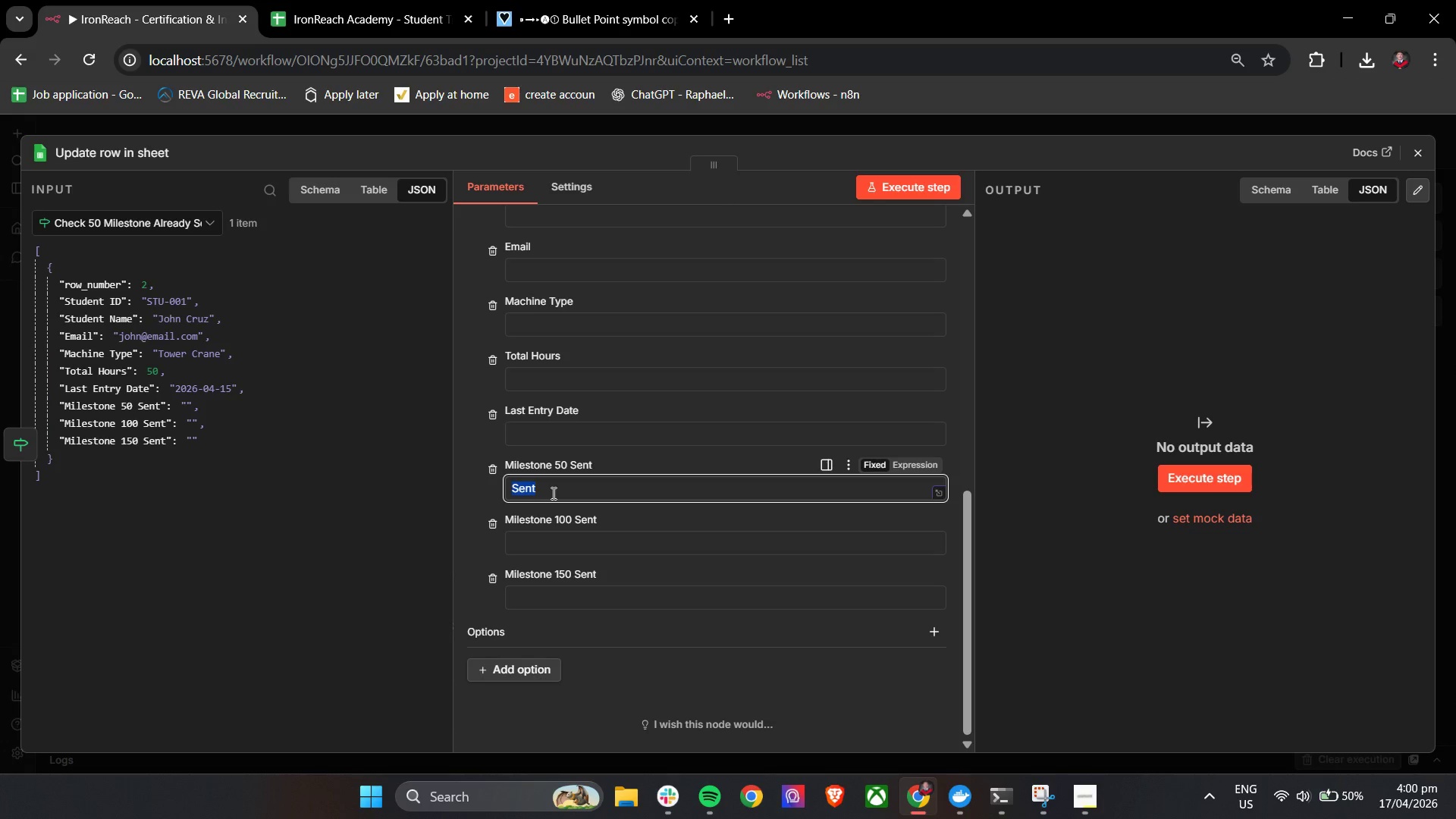 
triple_click([552, 493])
 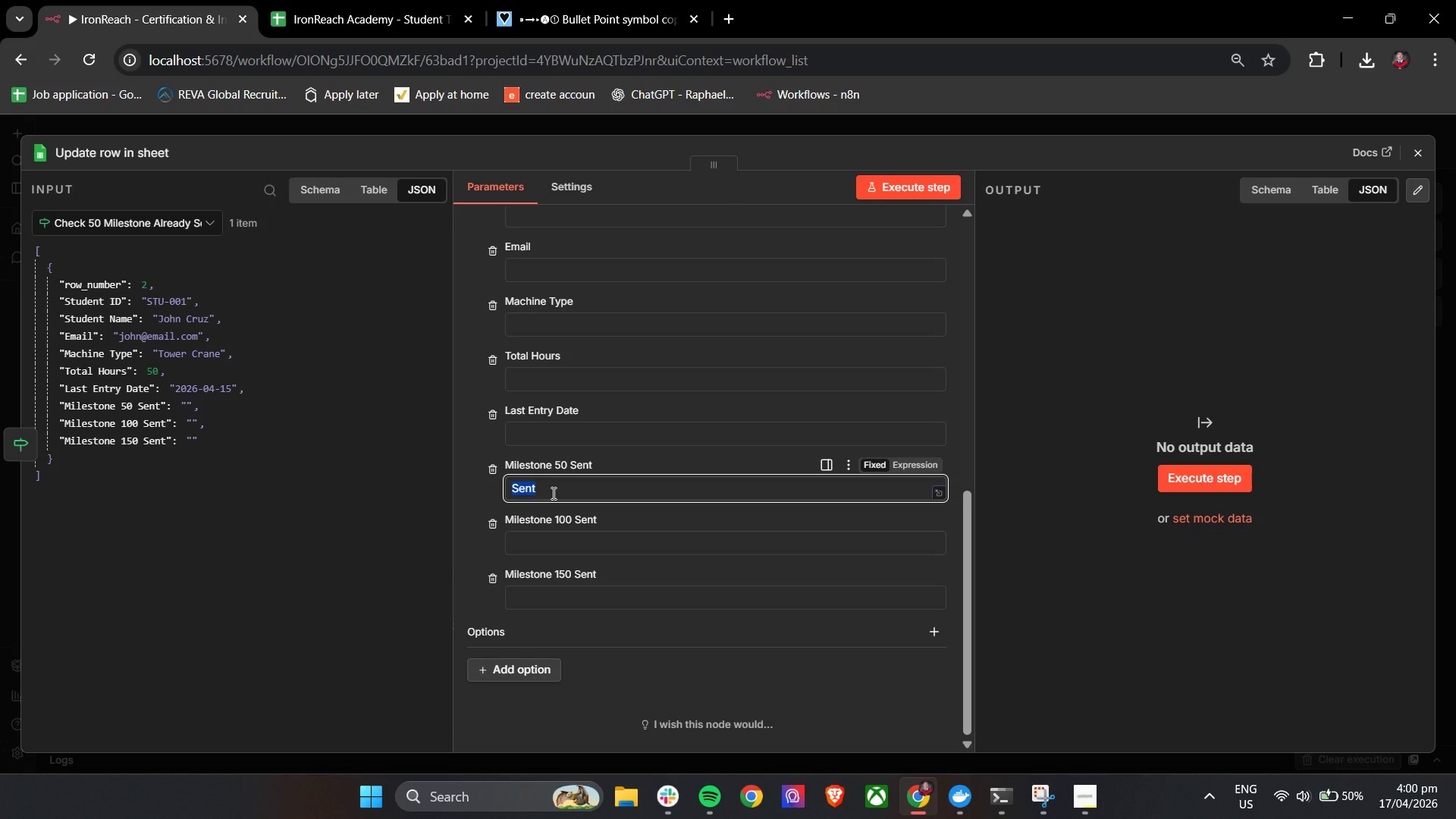 
type(SENT)
 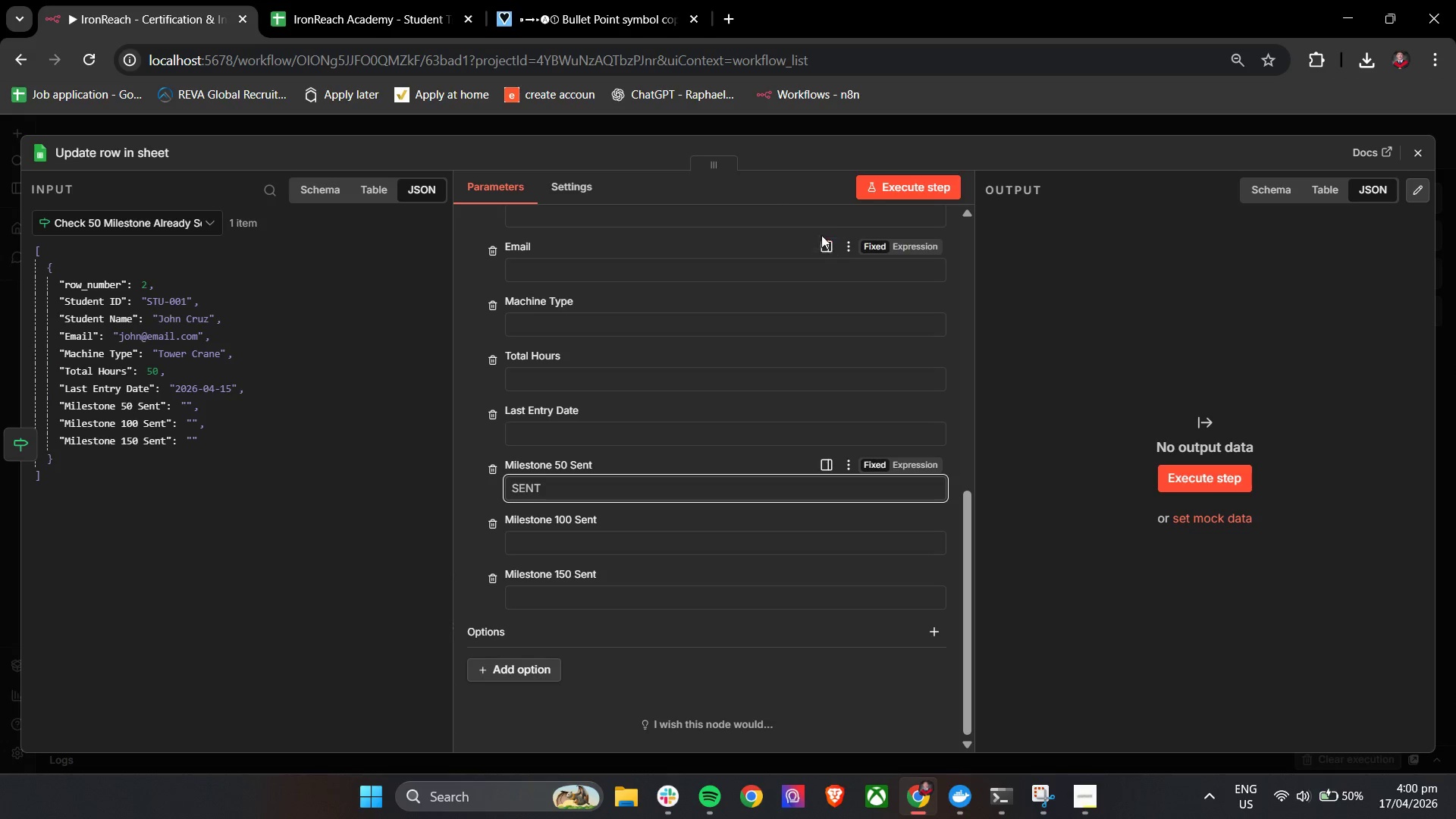 
left_click([858, 194])
 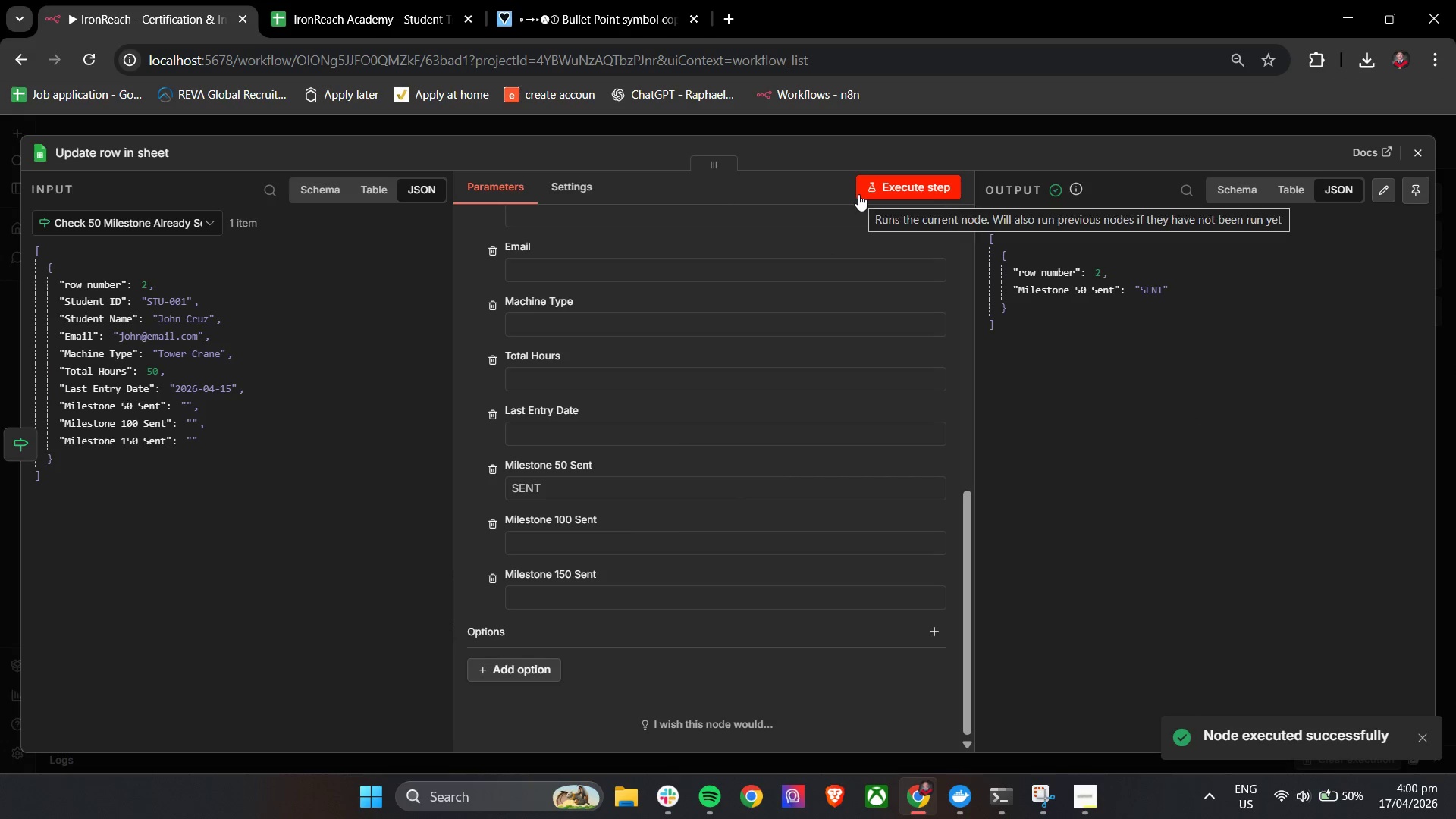 
left_click([378, 0])
 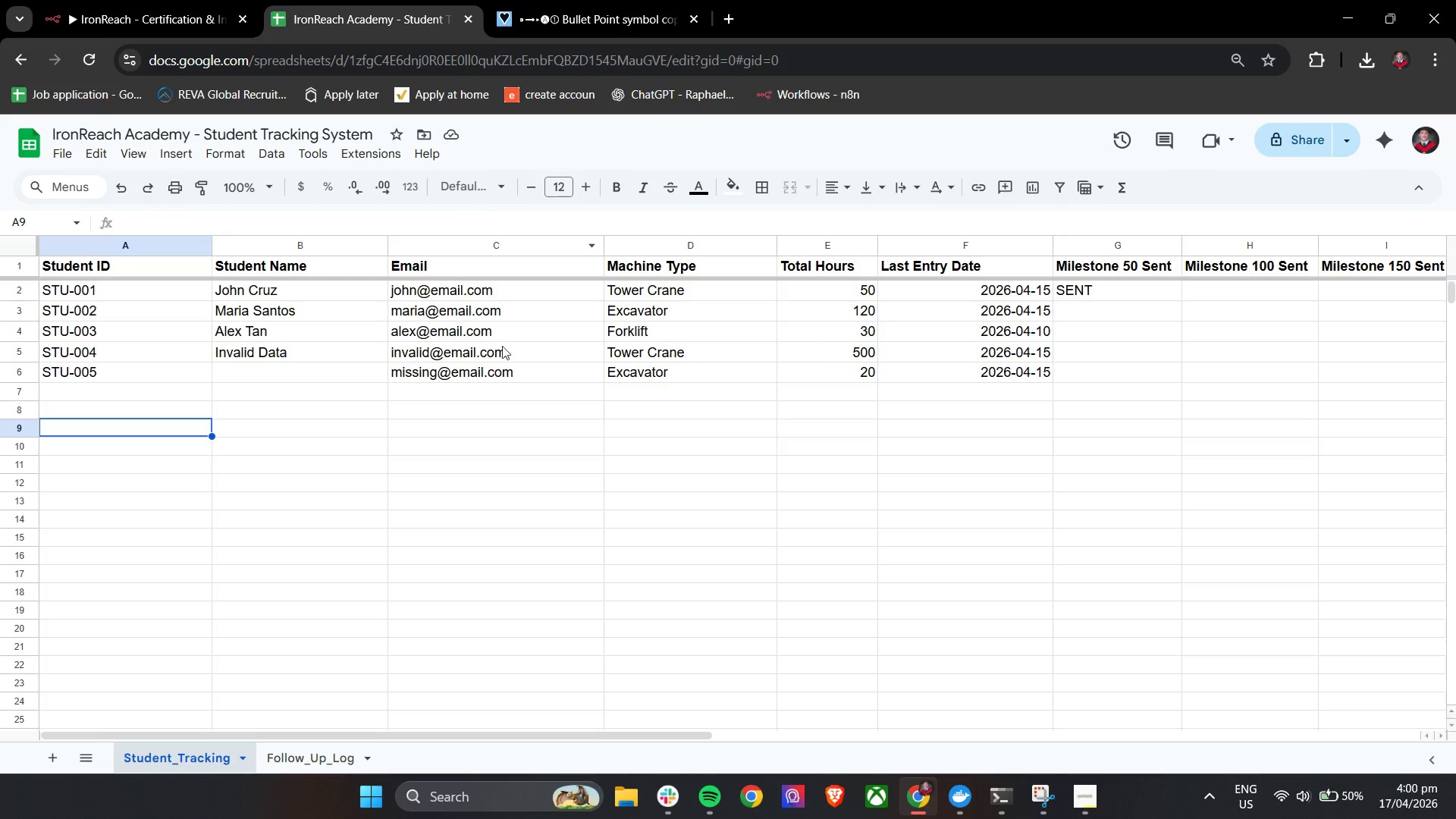 
hold_key(key=ShiftLeft, duration=1.3)
scroll: coordinate [534, 449], scroll_direction: up, amount: 4.0
 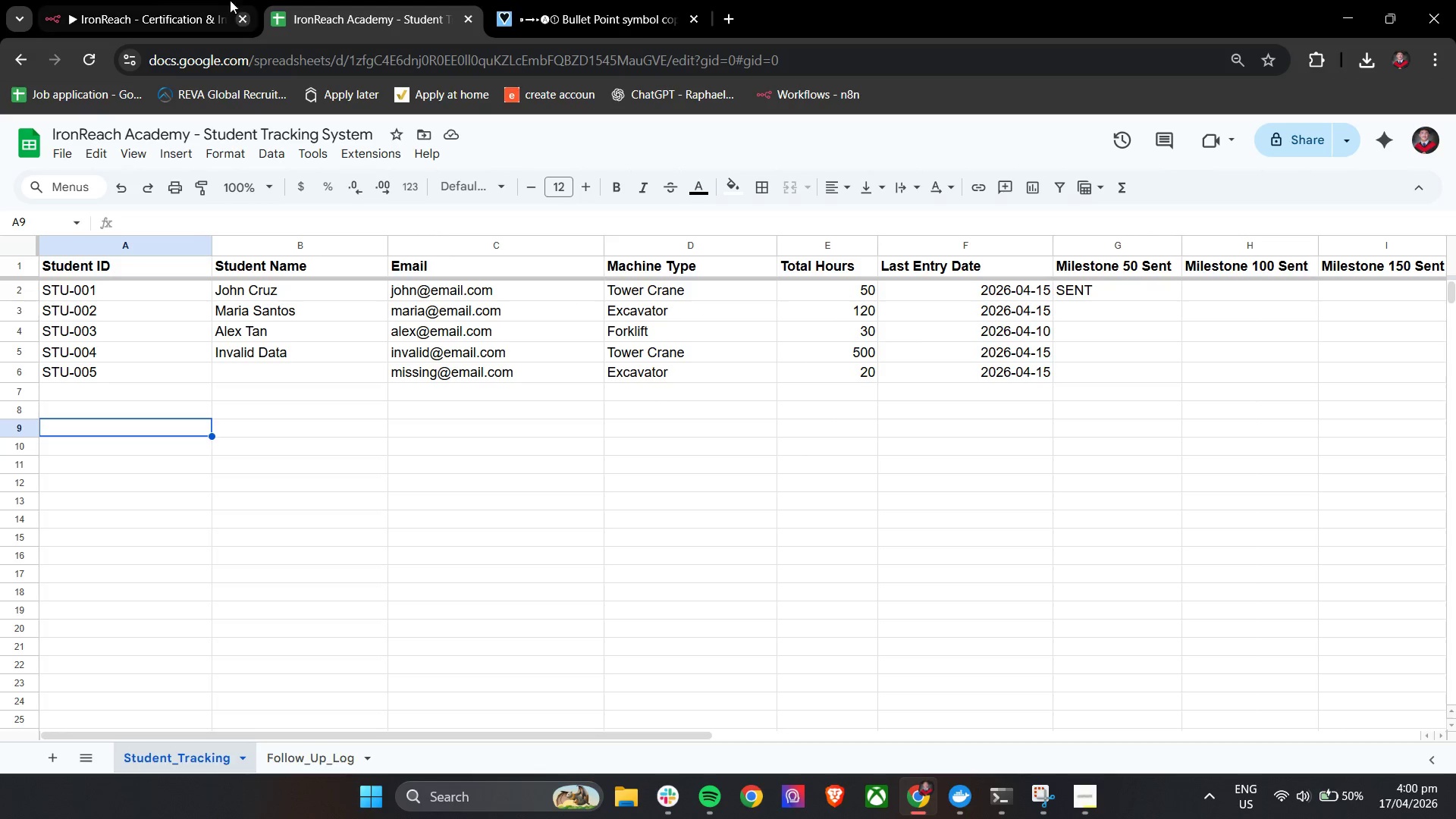 
left_click([138, 0])
 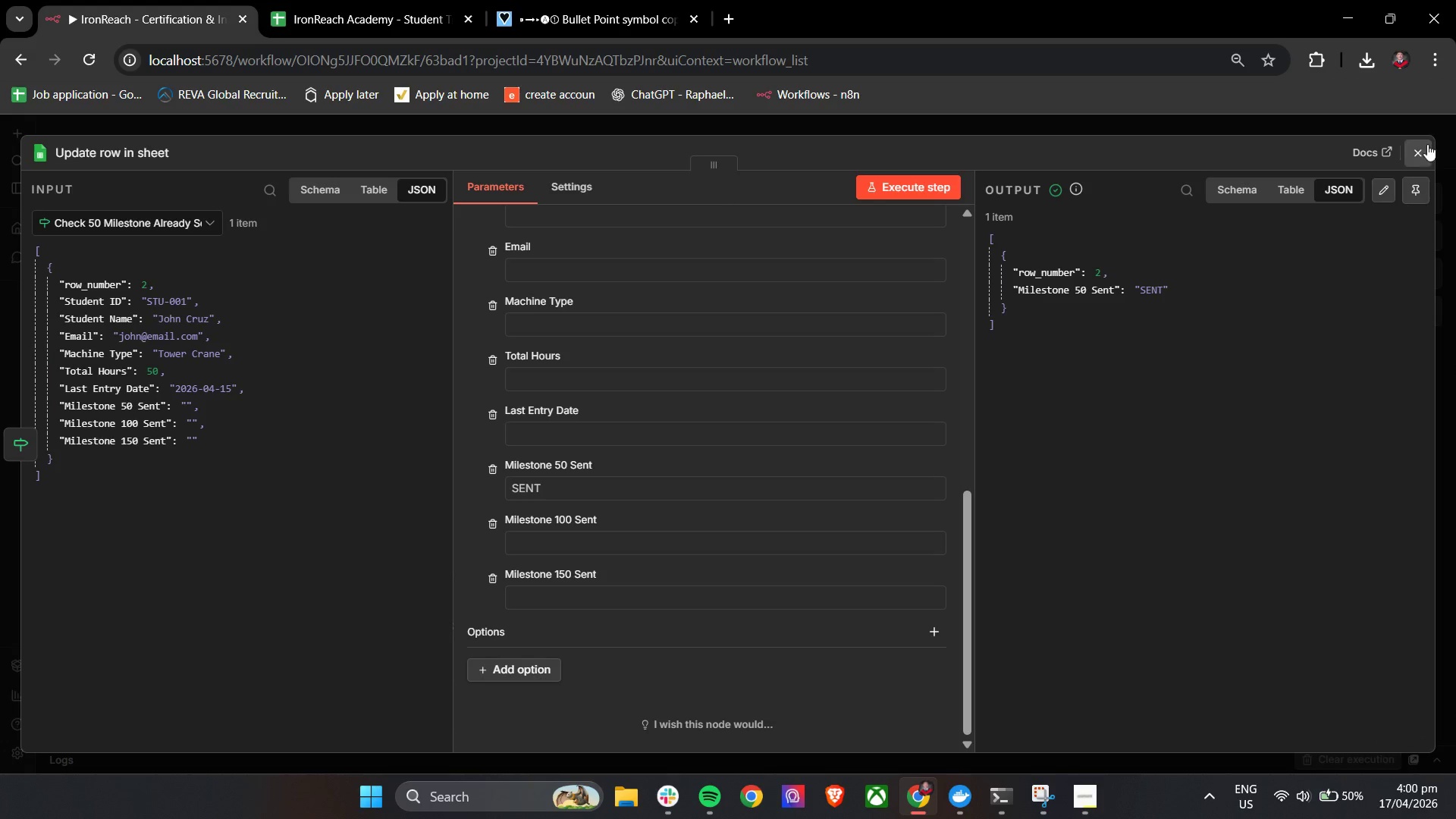 
left_click([1419, 155])
 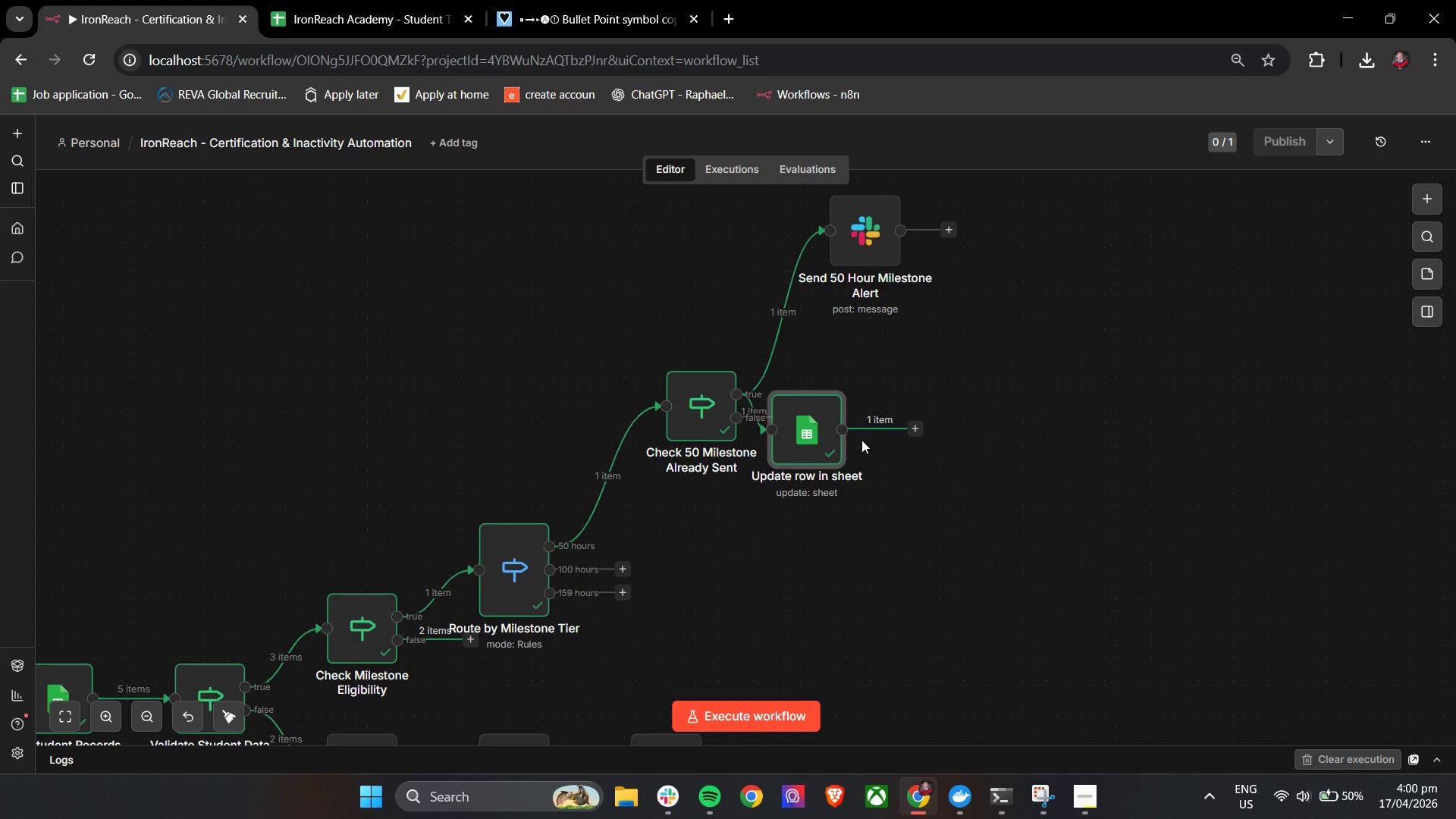 
left_click_drag(start_coordinate=[817, 426], to_coordinate=[880, 362])
 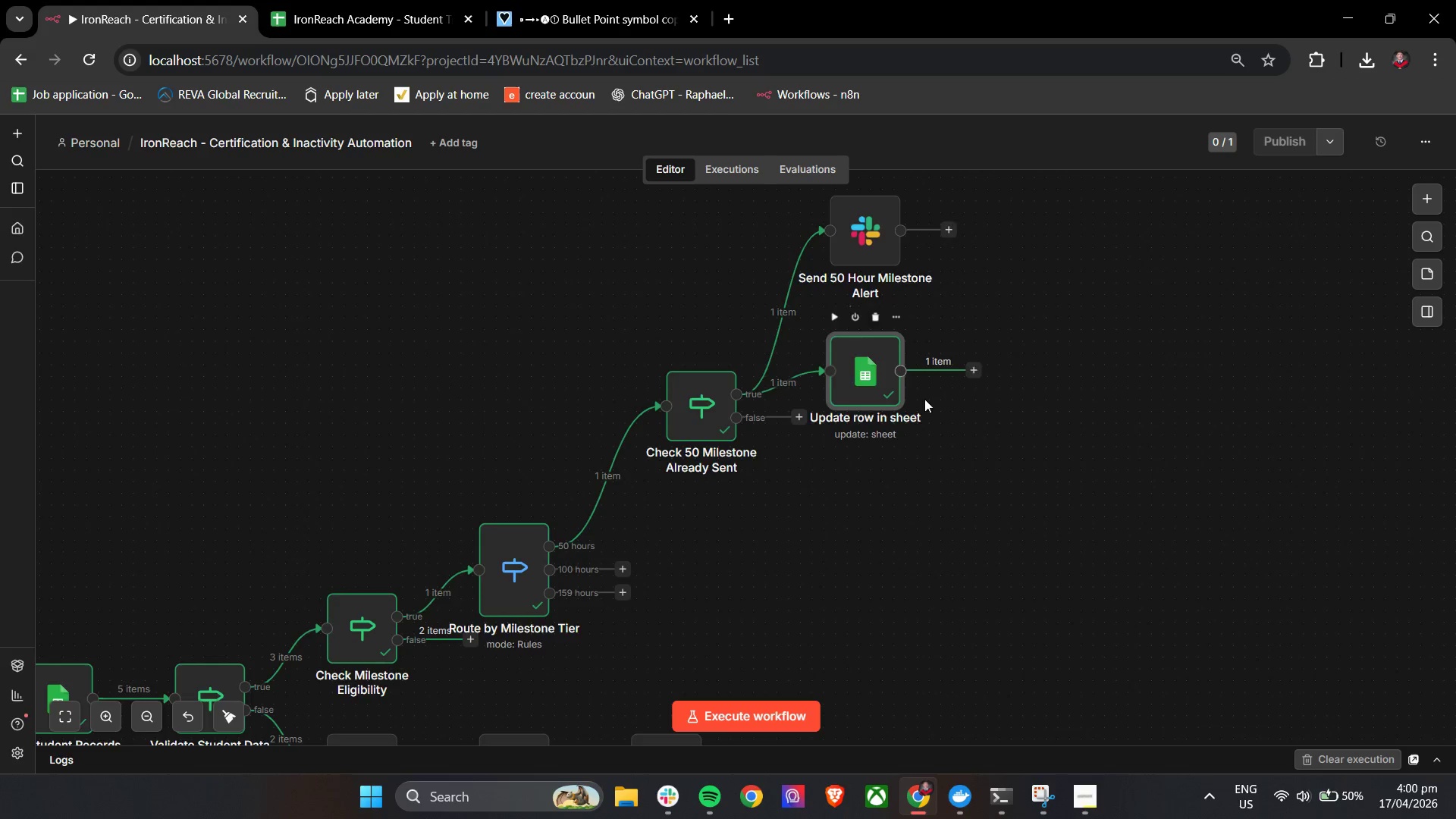 
scroll: coordinate [983, 500], scroll_direction: up, amount: 2.0
 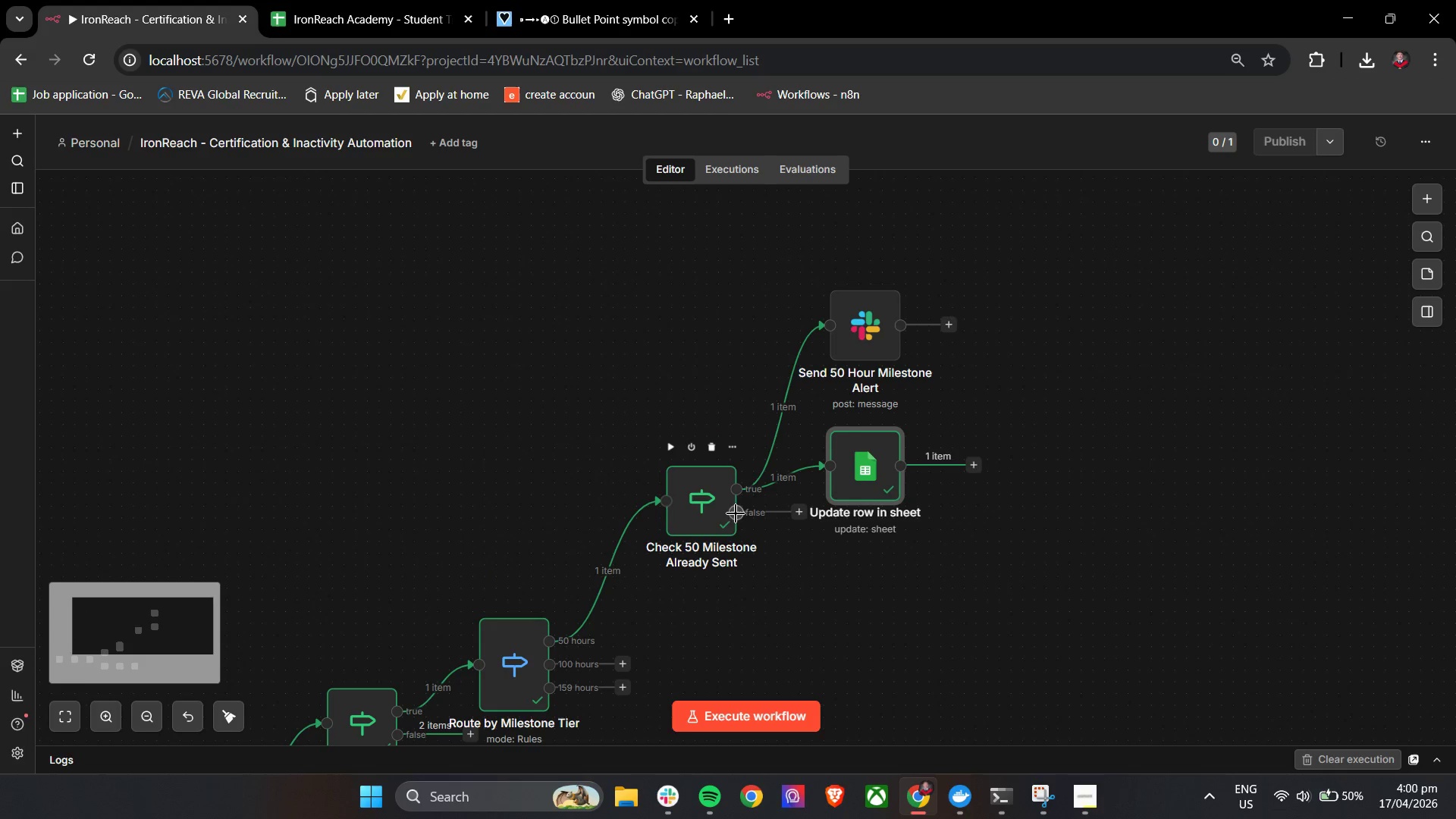 
left_click_drag(start_coordinate=[689, 507], to_coordinate=[651, 413])
 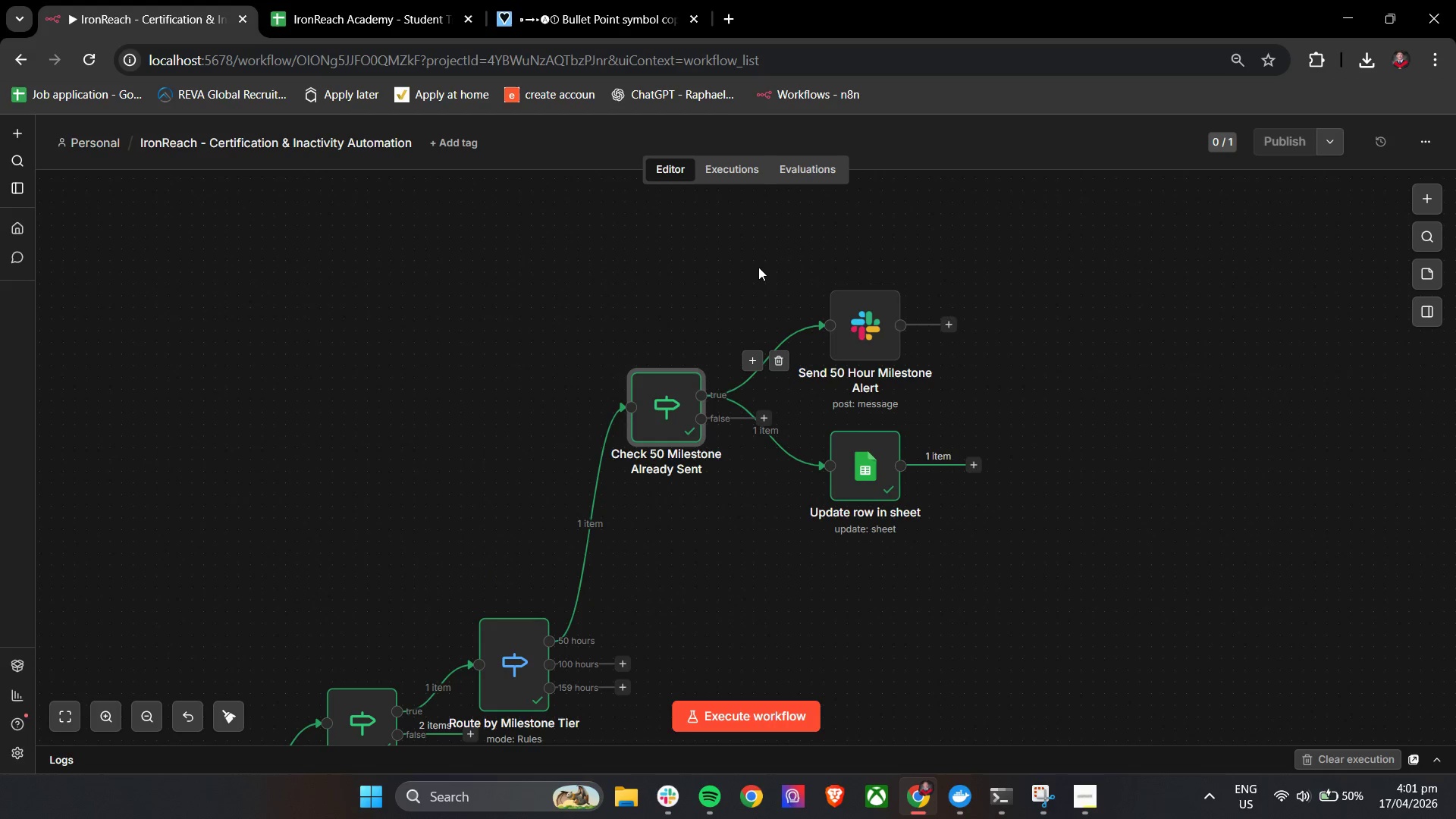 
left_click_drag(start_coordinate=[742, 271], to_coordinate=[1021, 566])
 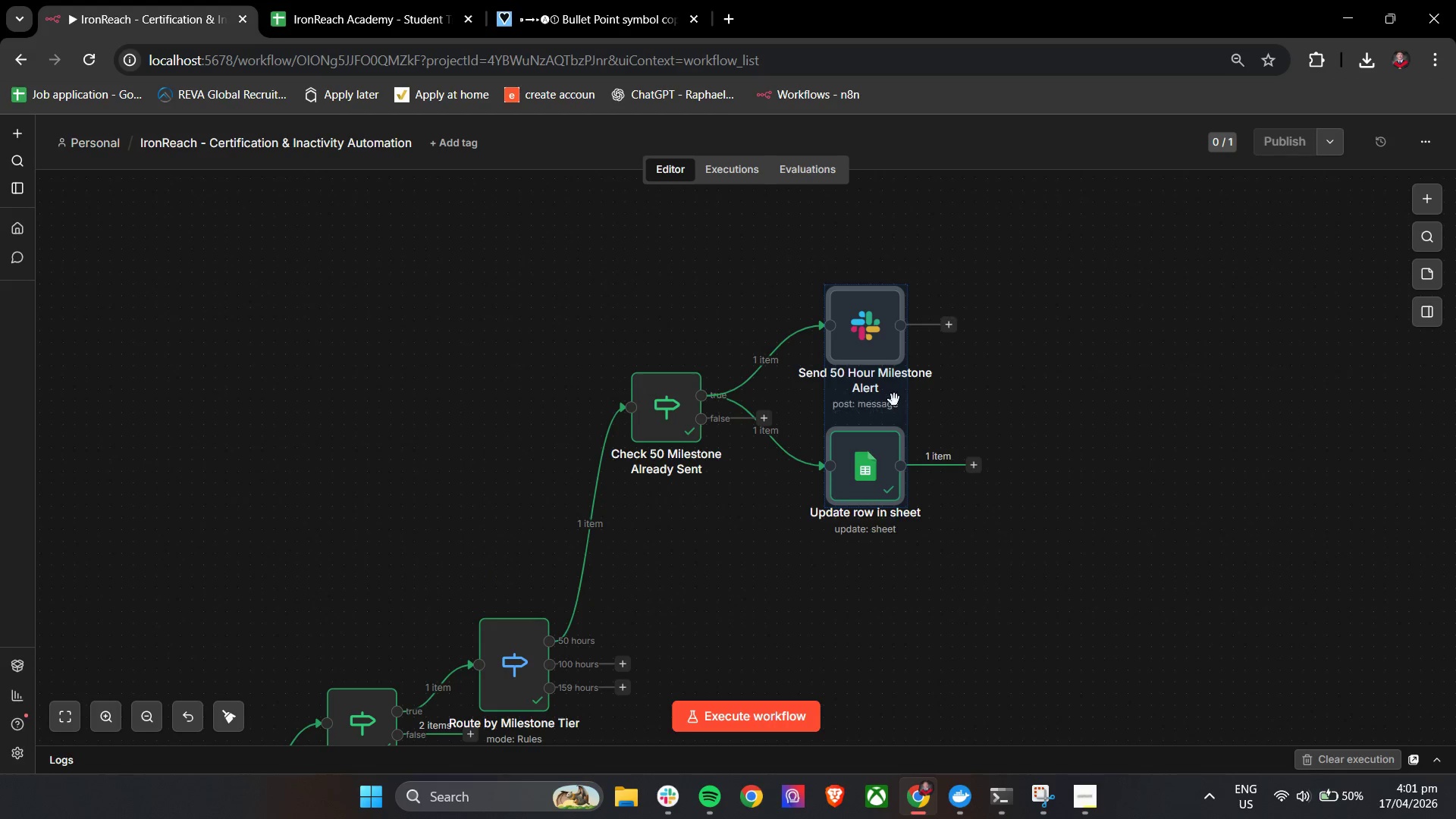 
left_click_drag(start_coordinate=[867, 397], to_coordinate=[886, 293])
 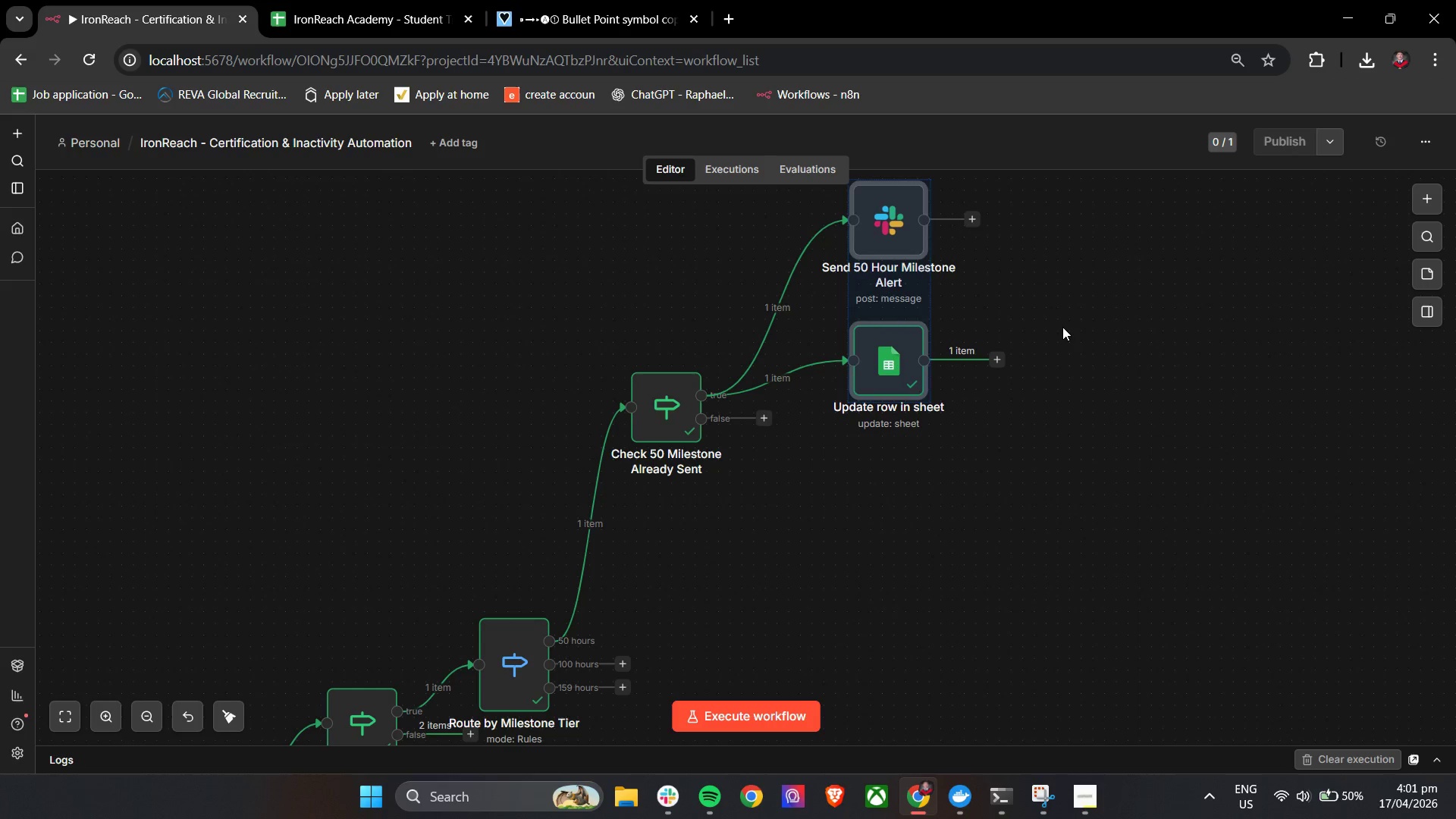 
left_click([1062, 327])
 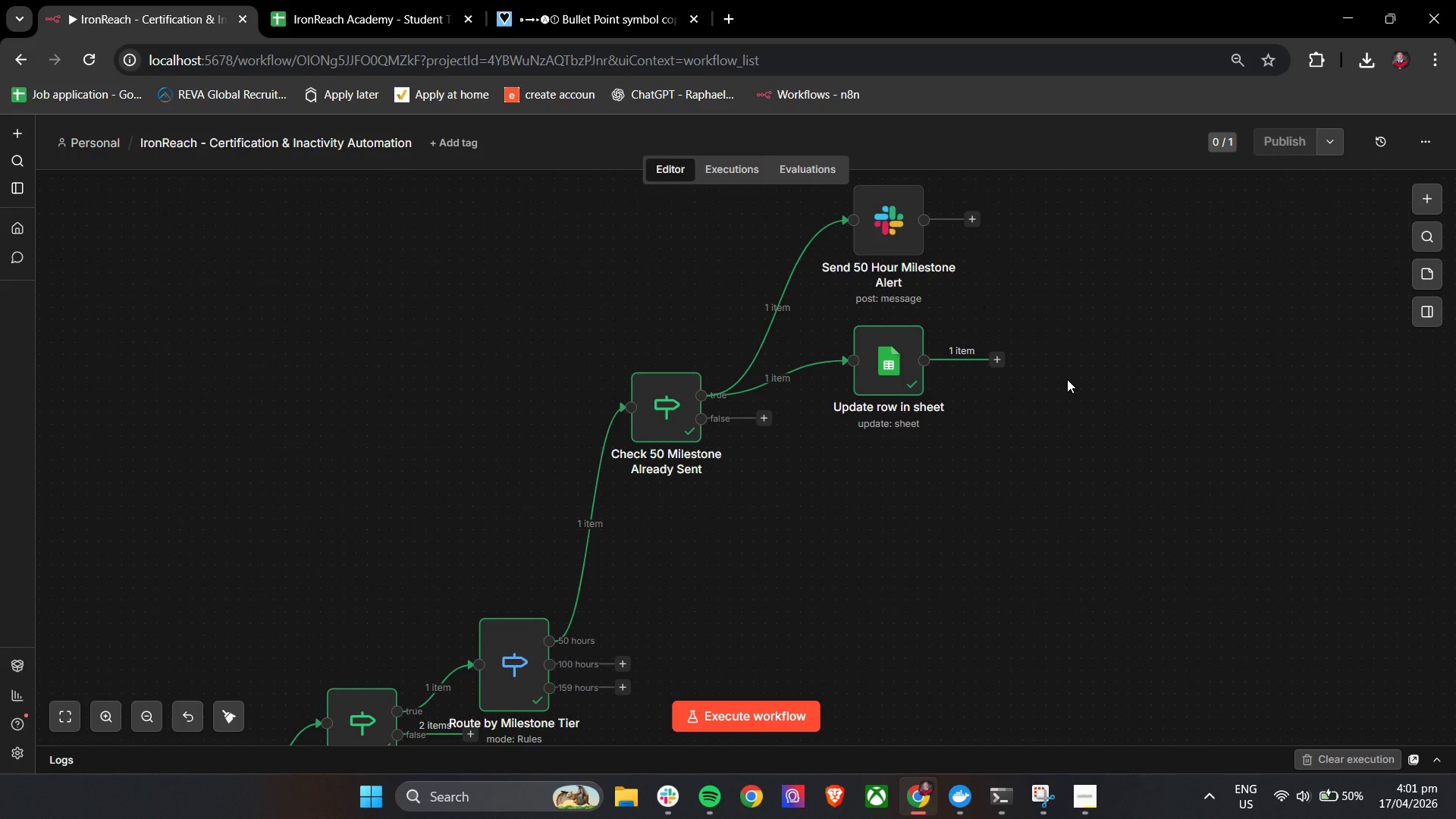 
wait(17.59)
 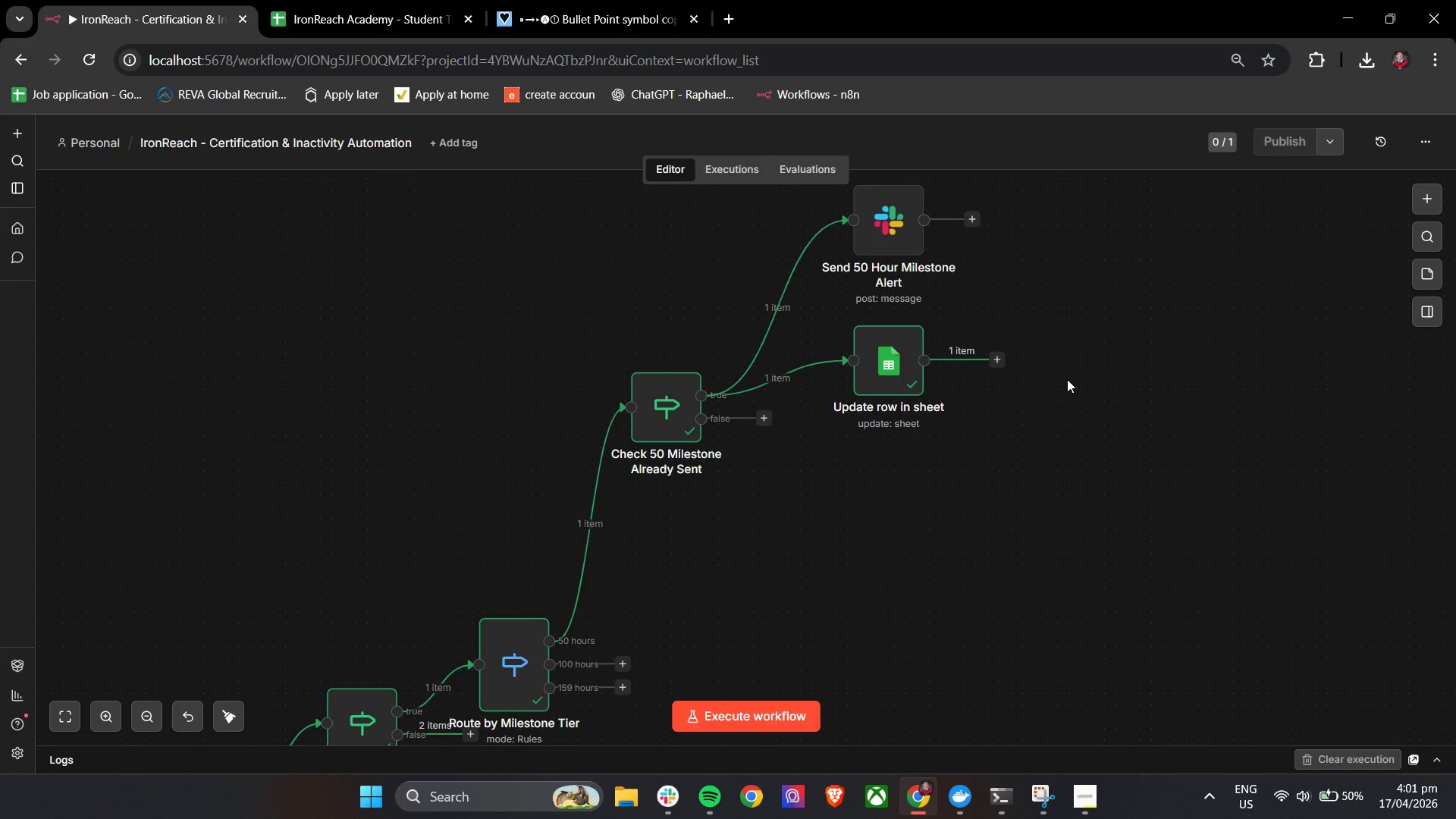 
left_click([375, 0])
 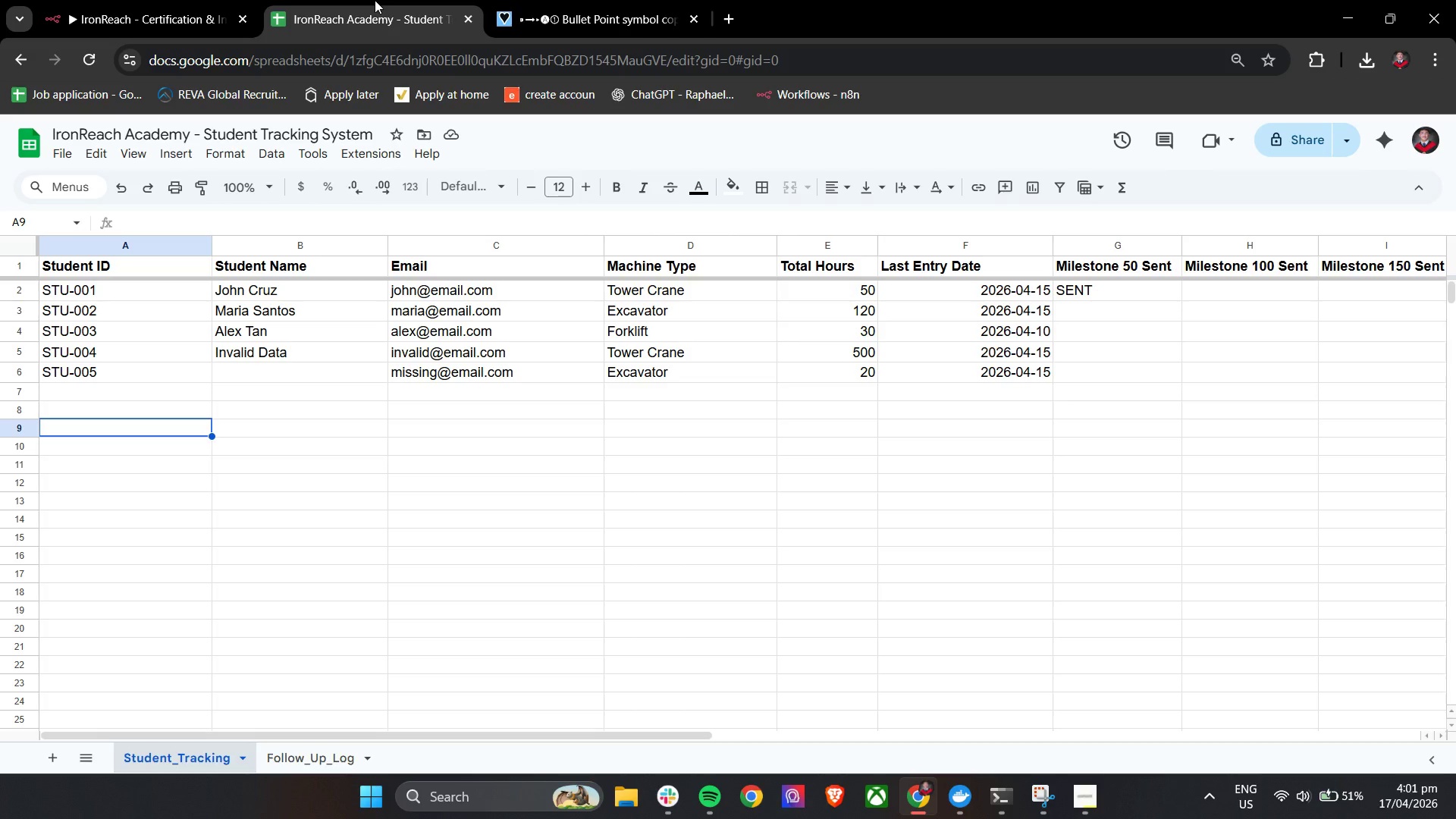 
wait(15.59)
 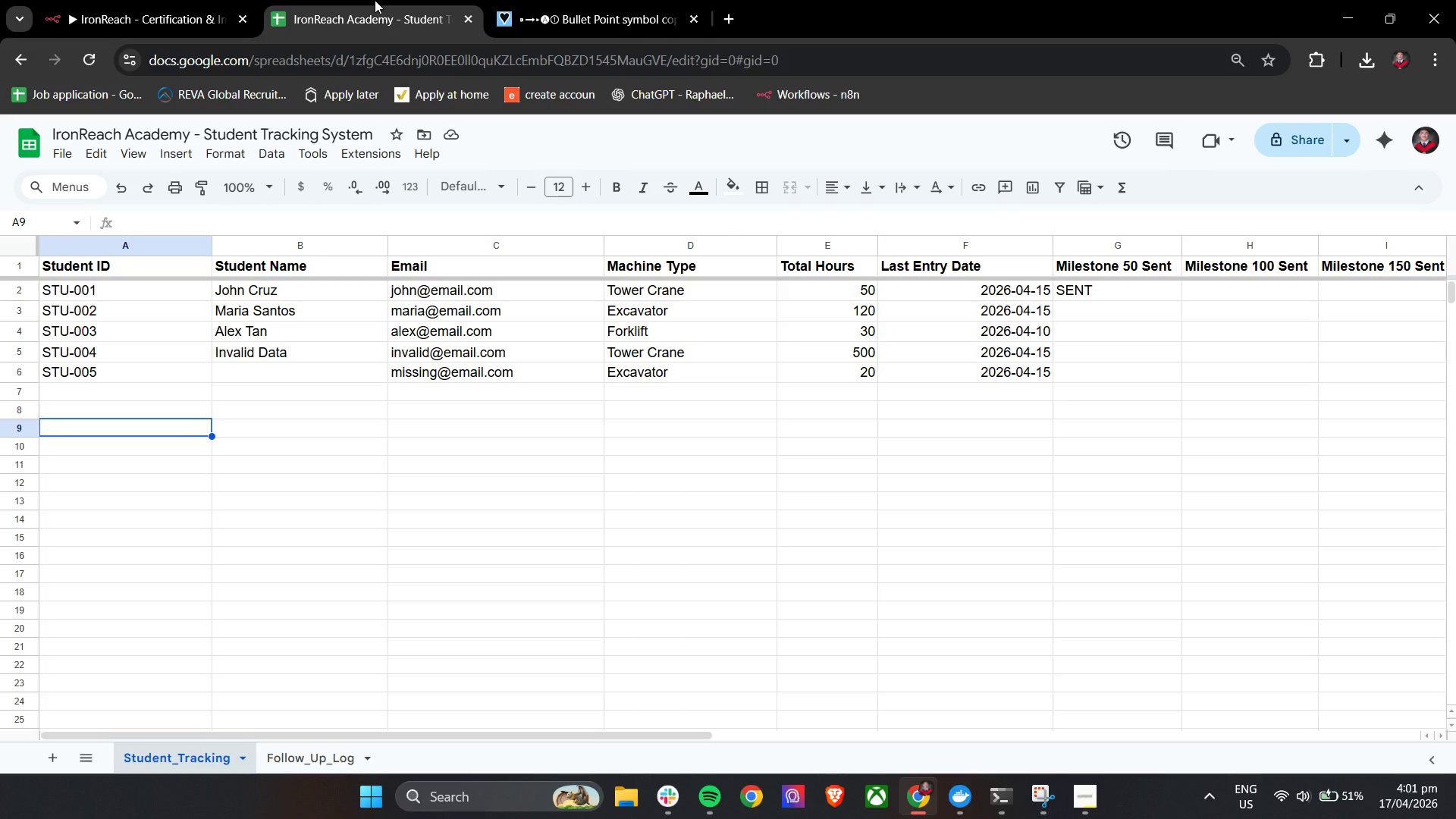 
left_click([663, 803])
 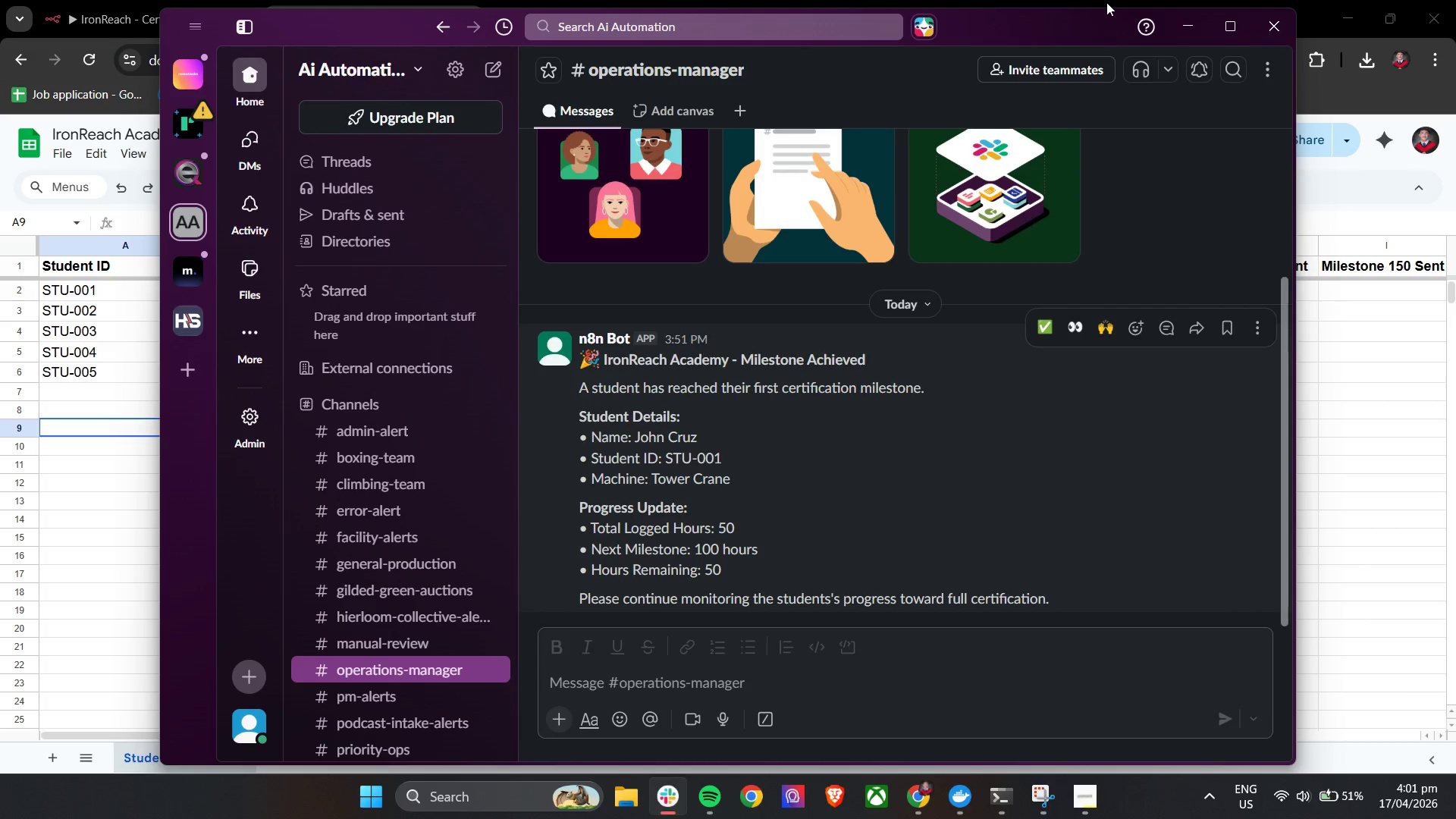 
left_click([1189, 24])
 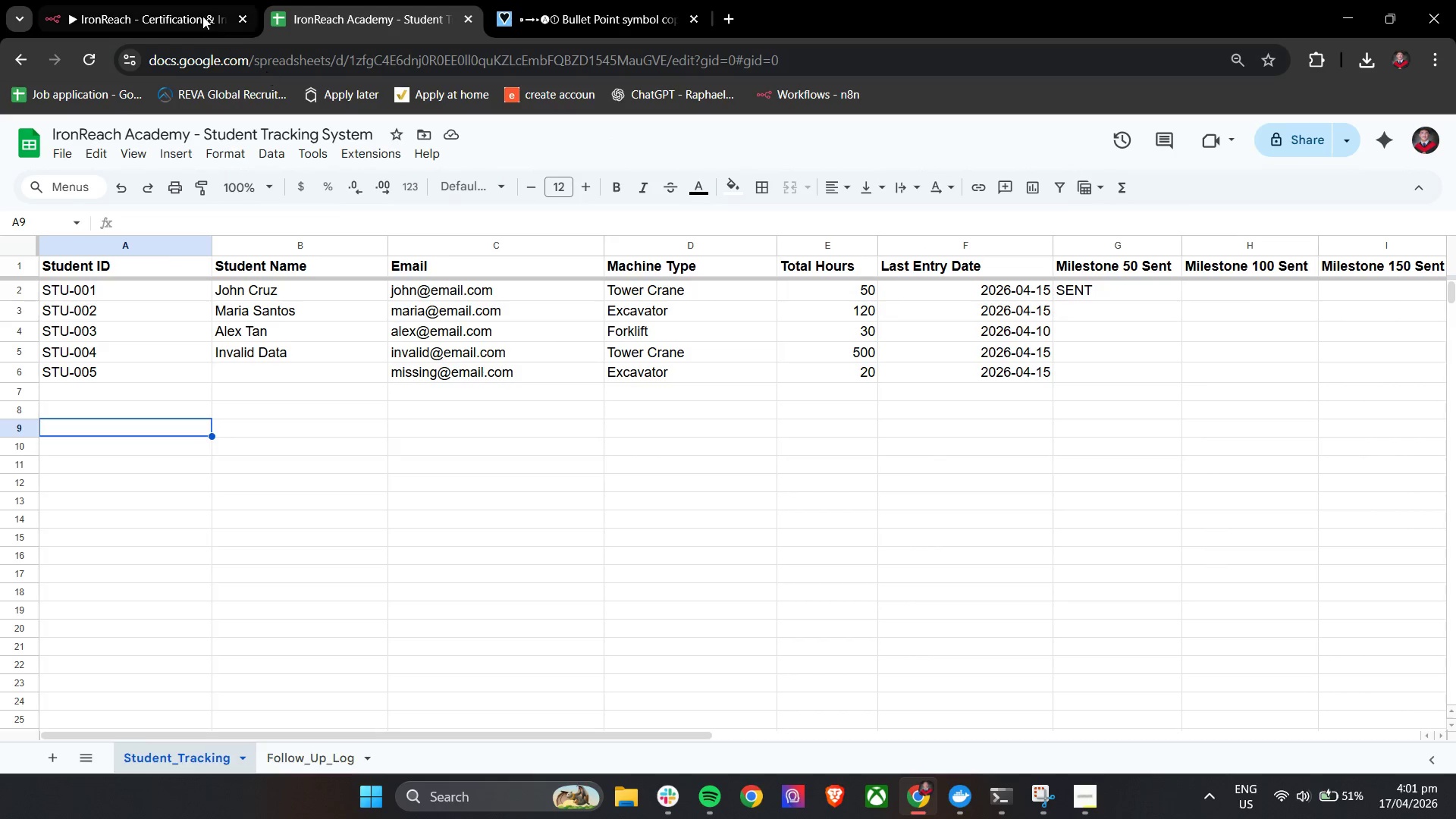 
left_click([160, 0])
 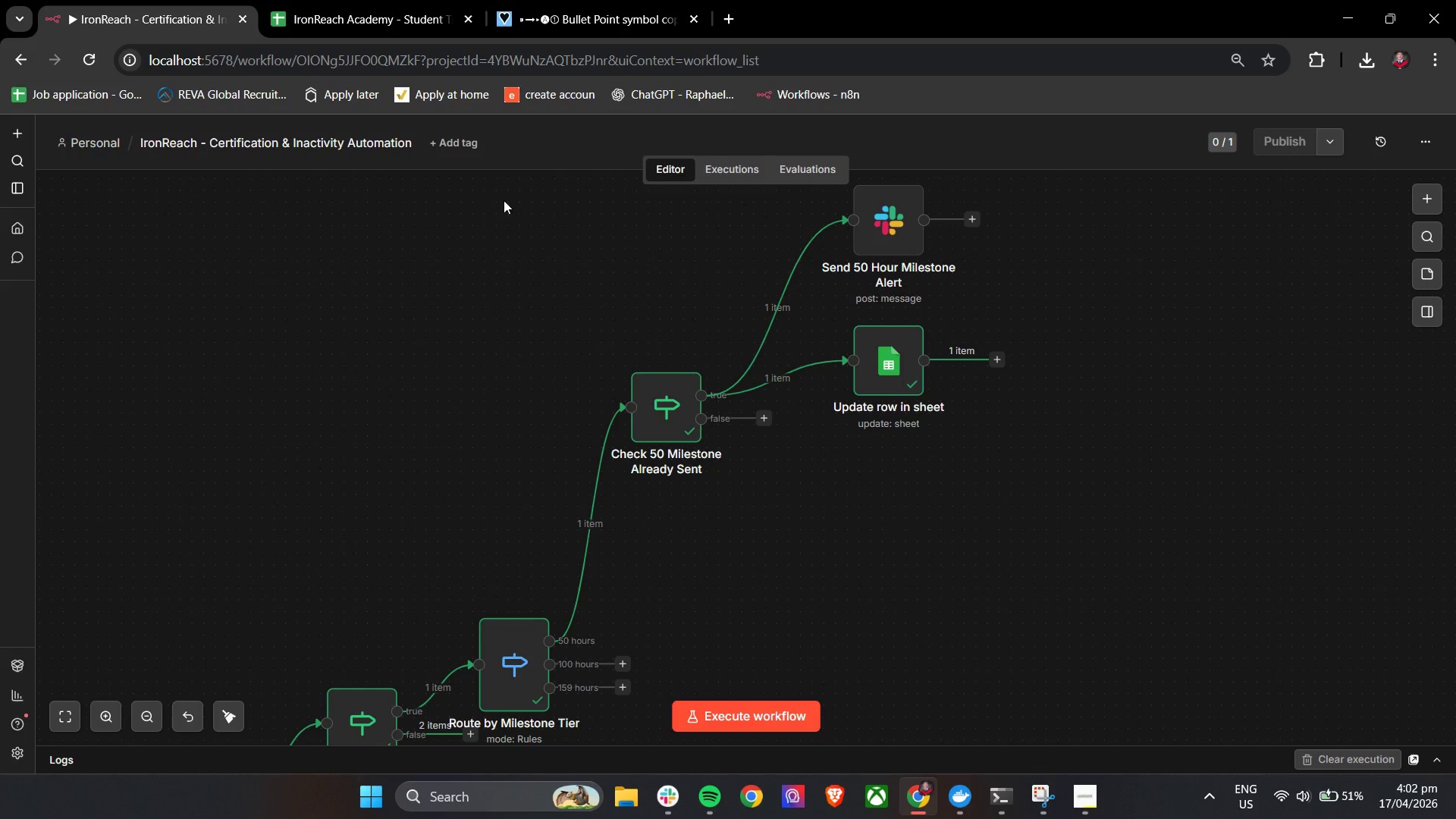 
wait(28.75)
 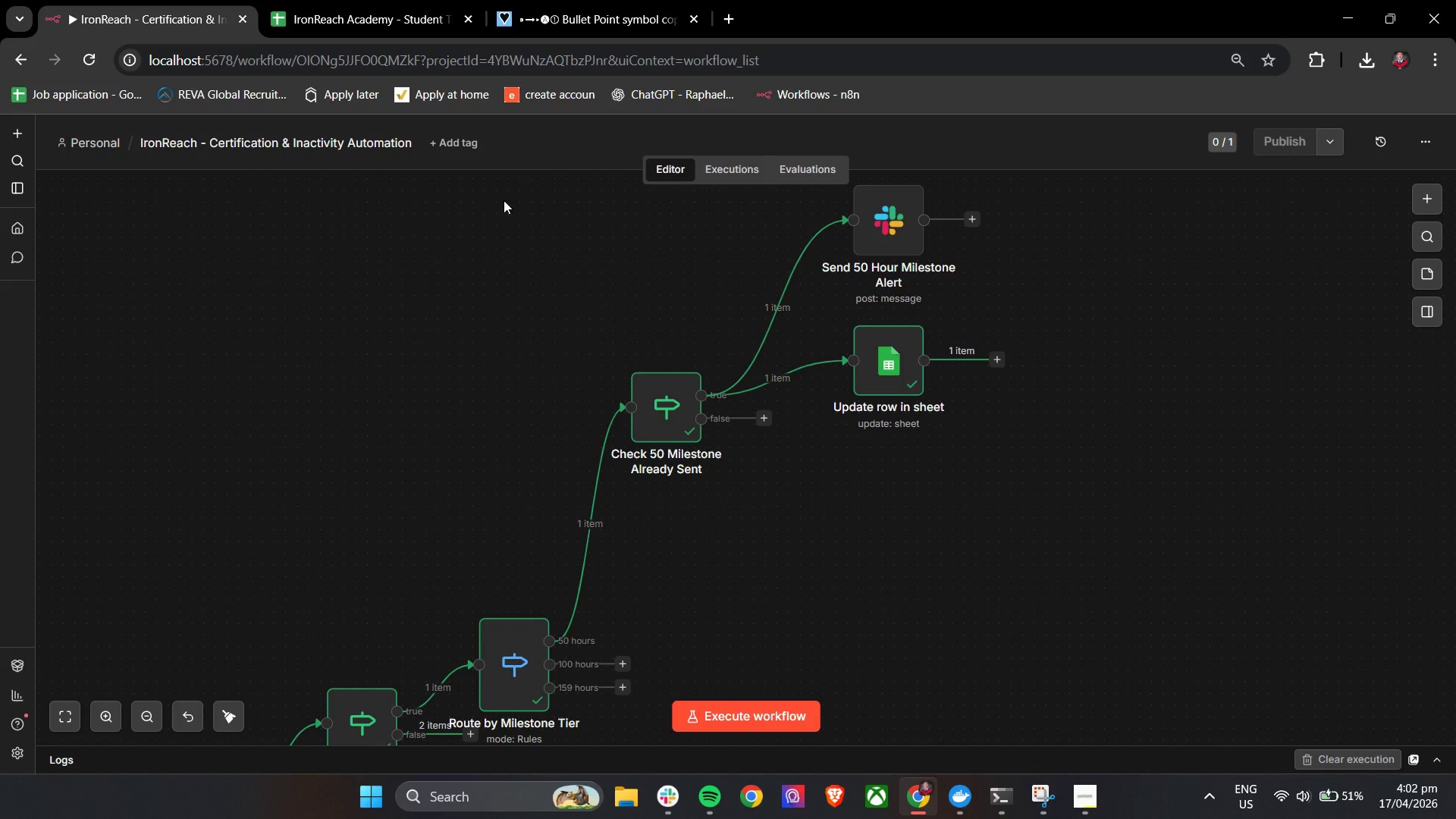 
left_click([886, 381])
 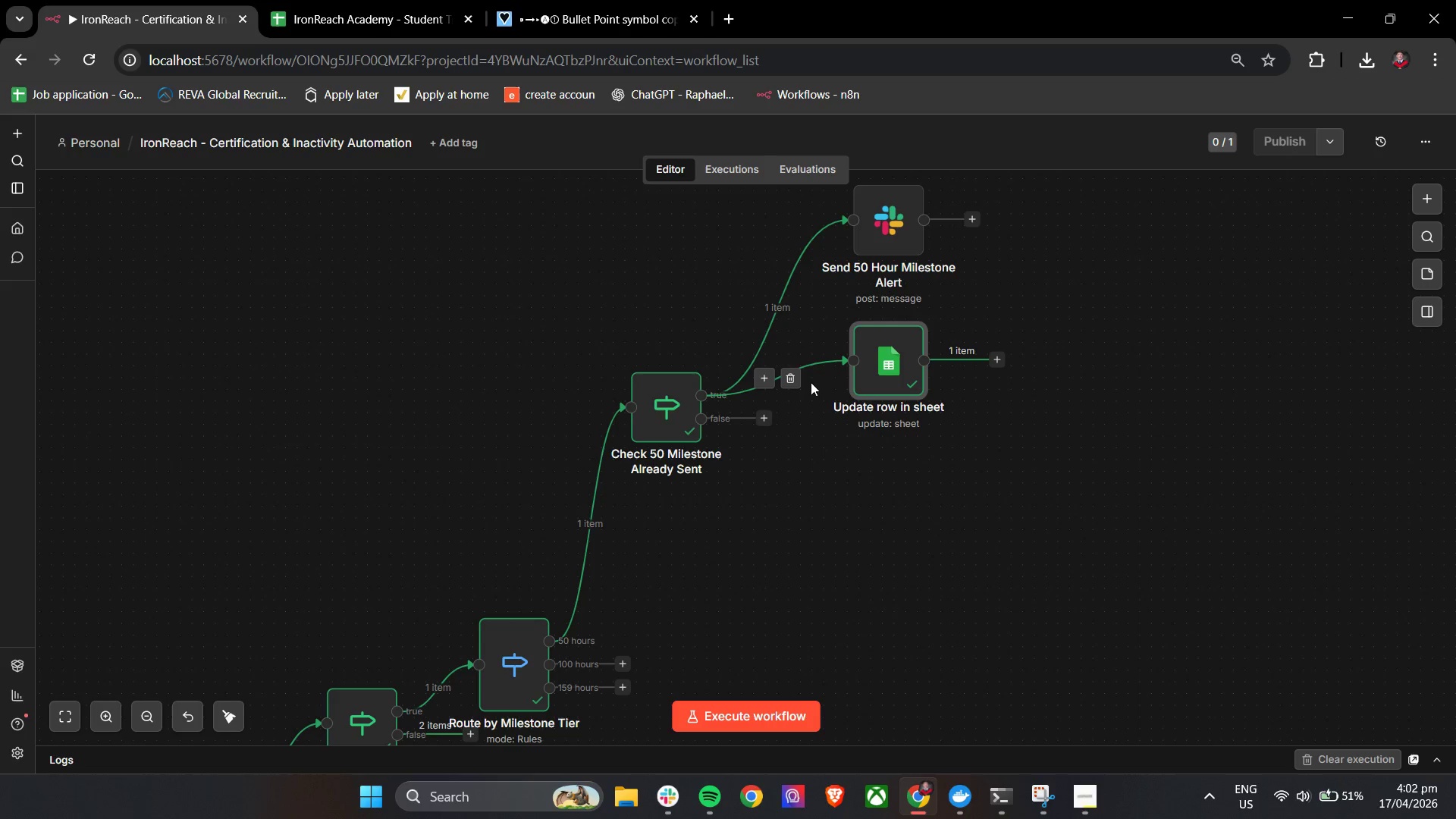 
double_click([886, 369])
 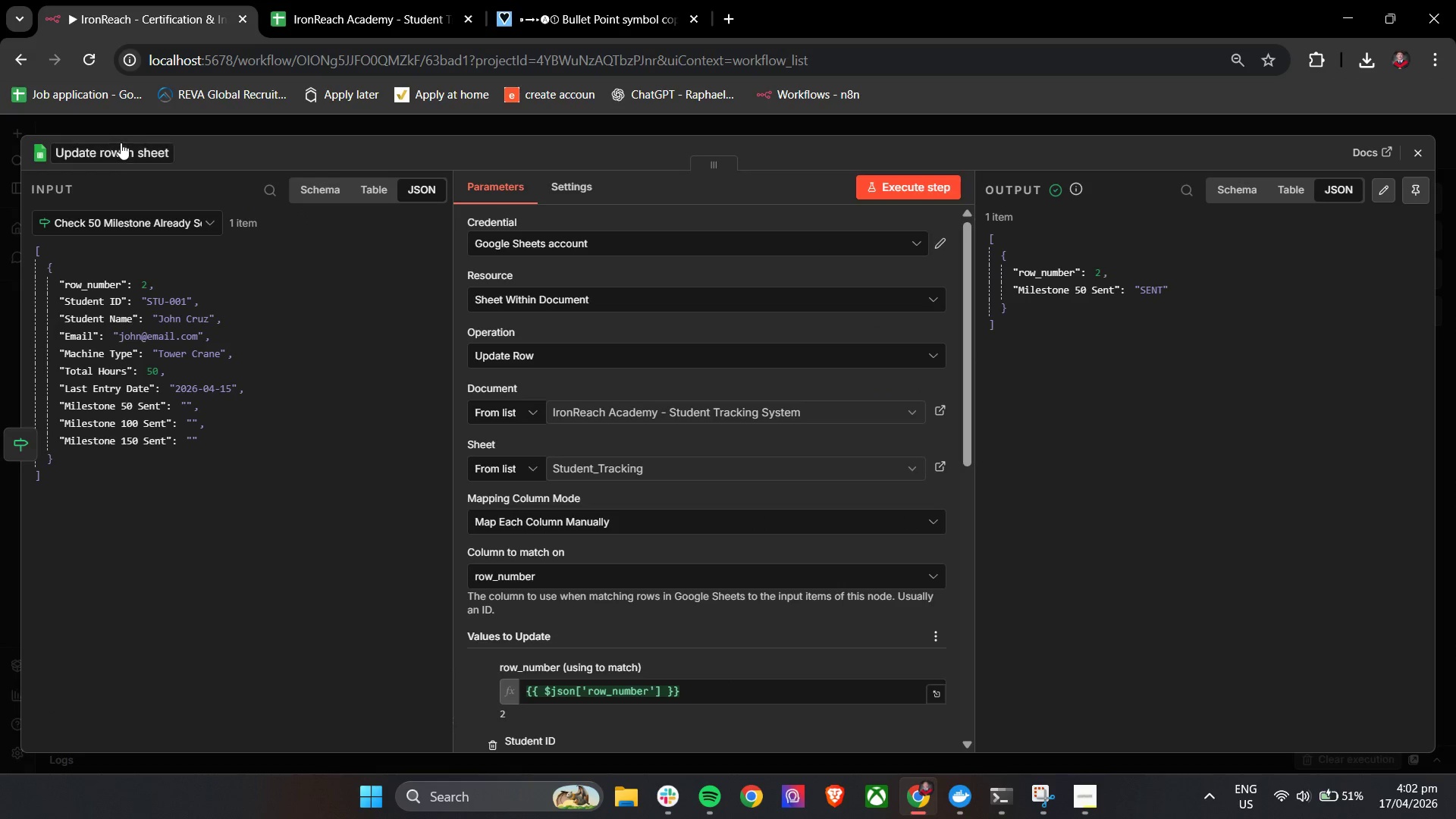 
double_click([120, 146])
 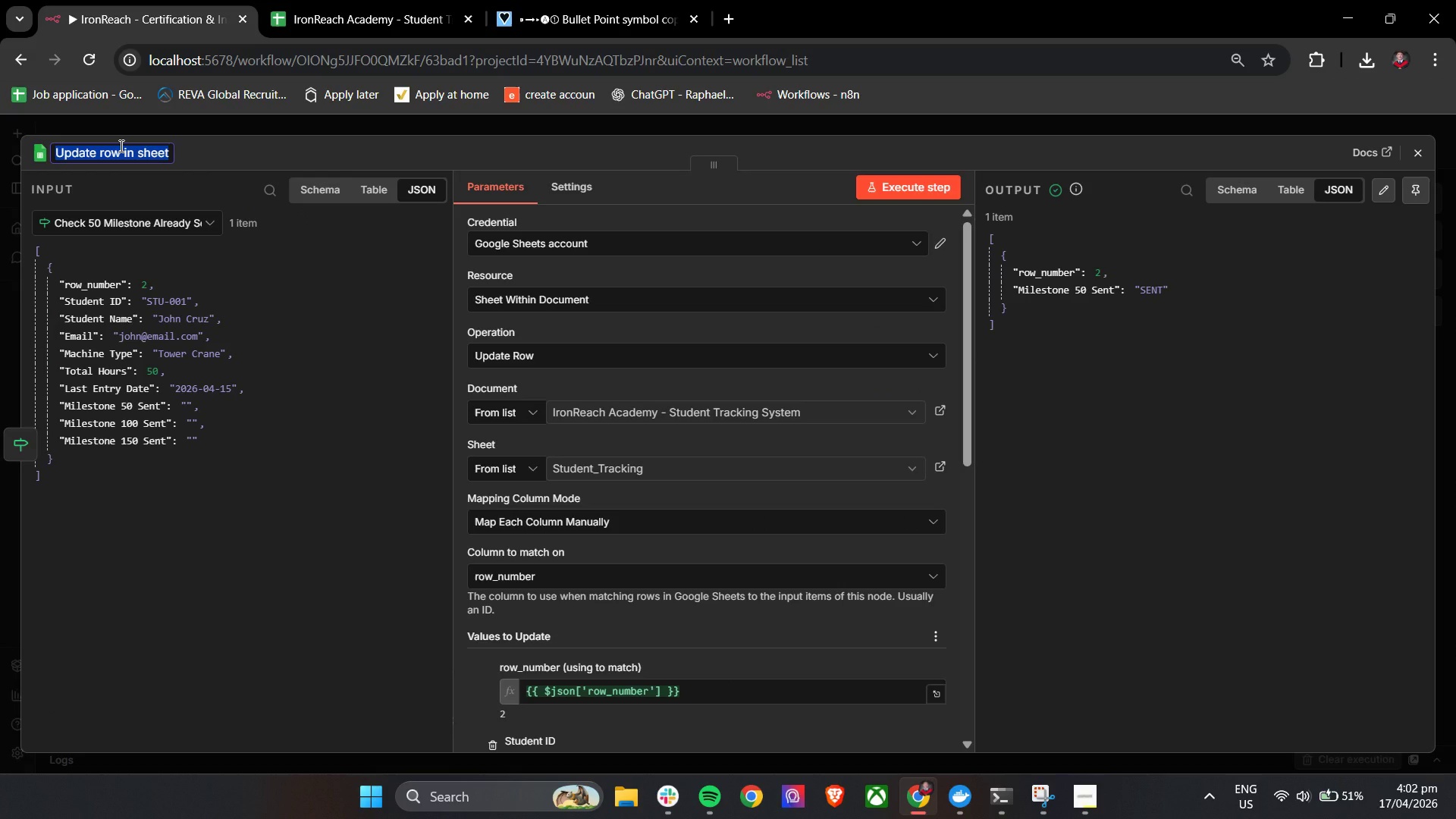 
type(Mark 50 Milestone as Sent)
 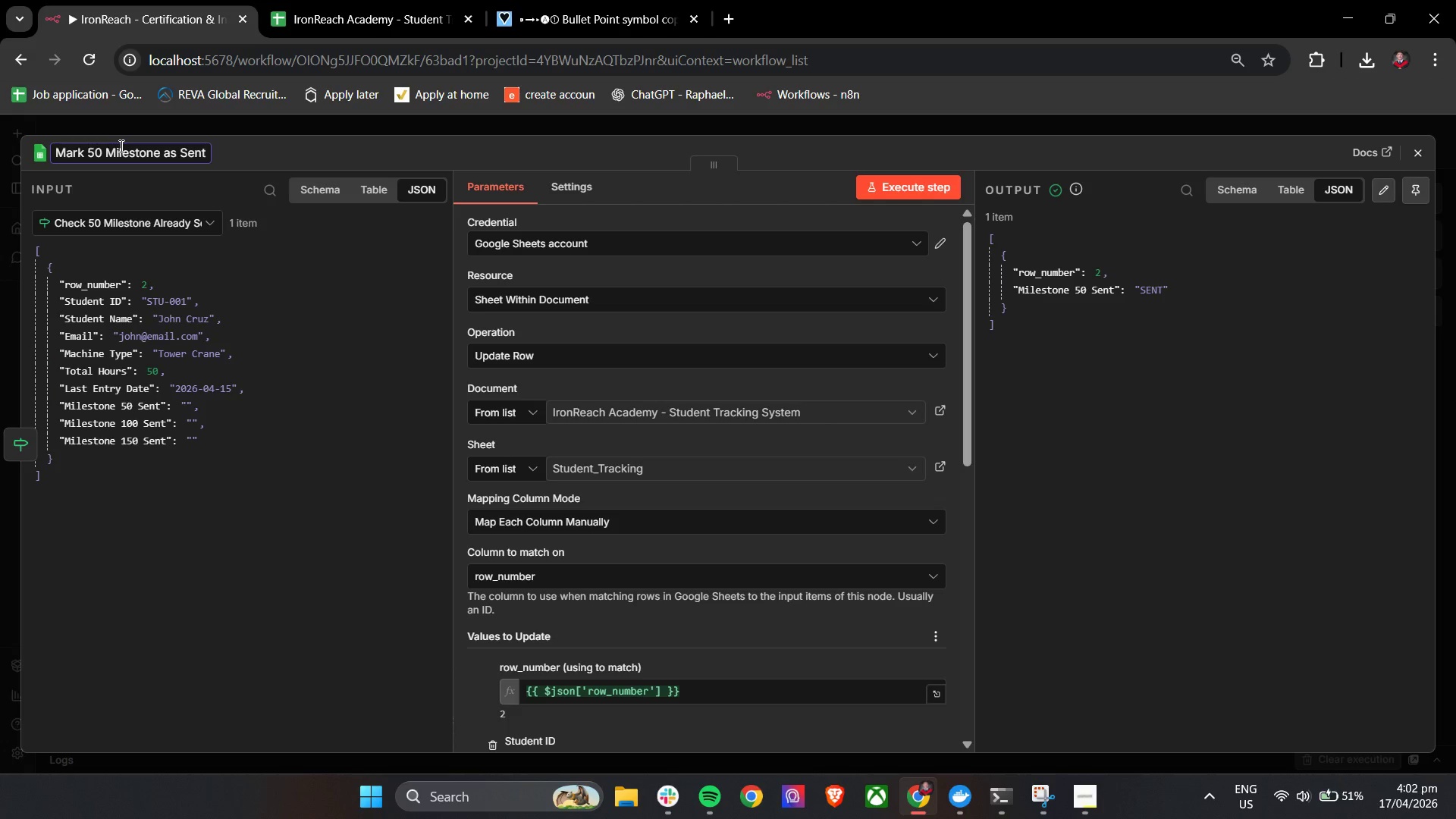 
left_click([273, 158])
 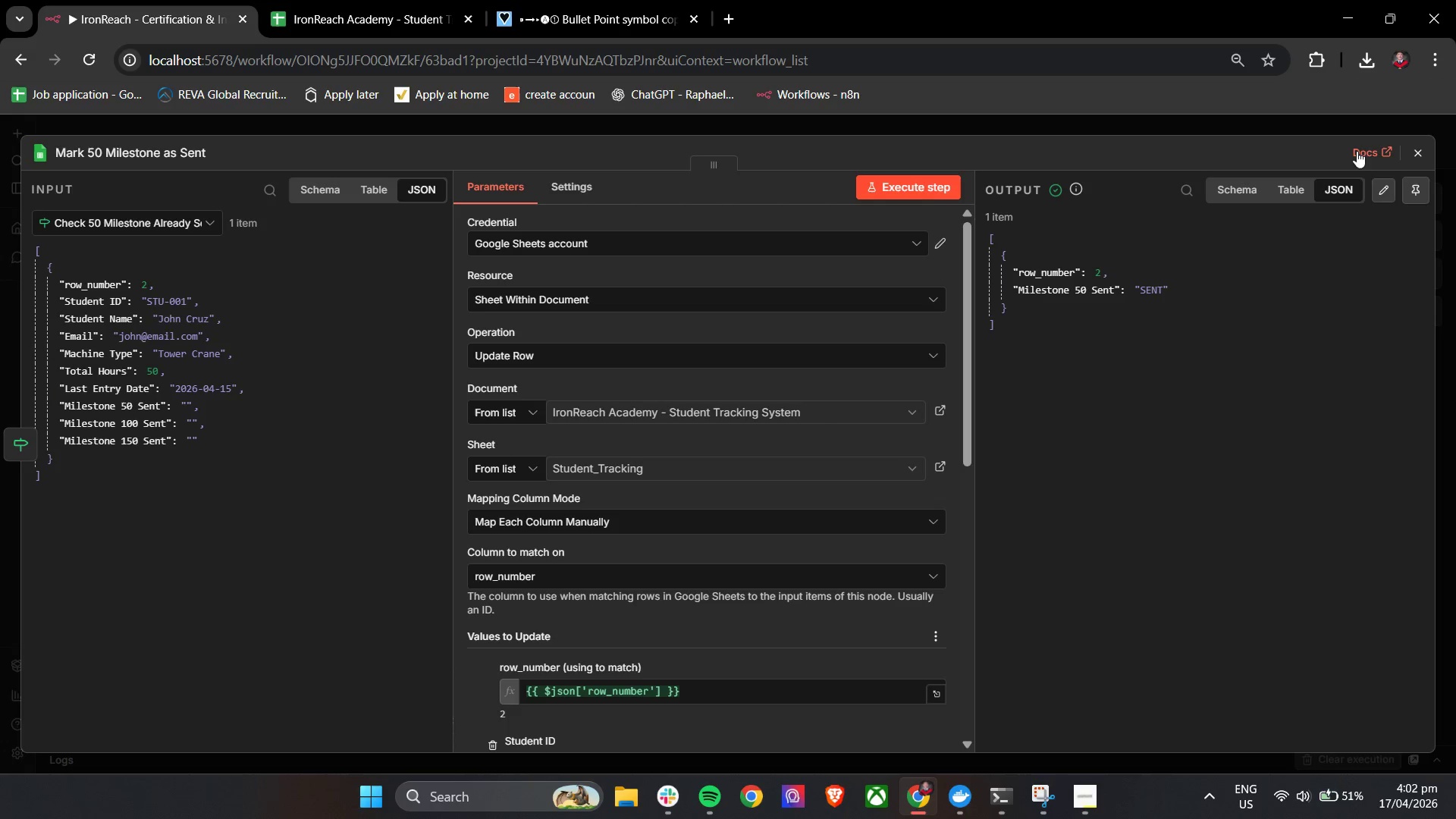 
left_click([1423, 155])
 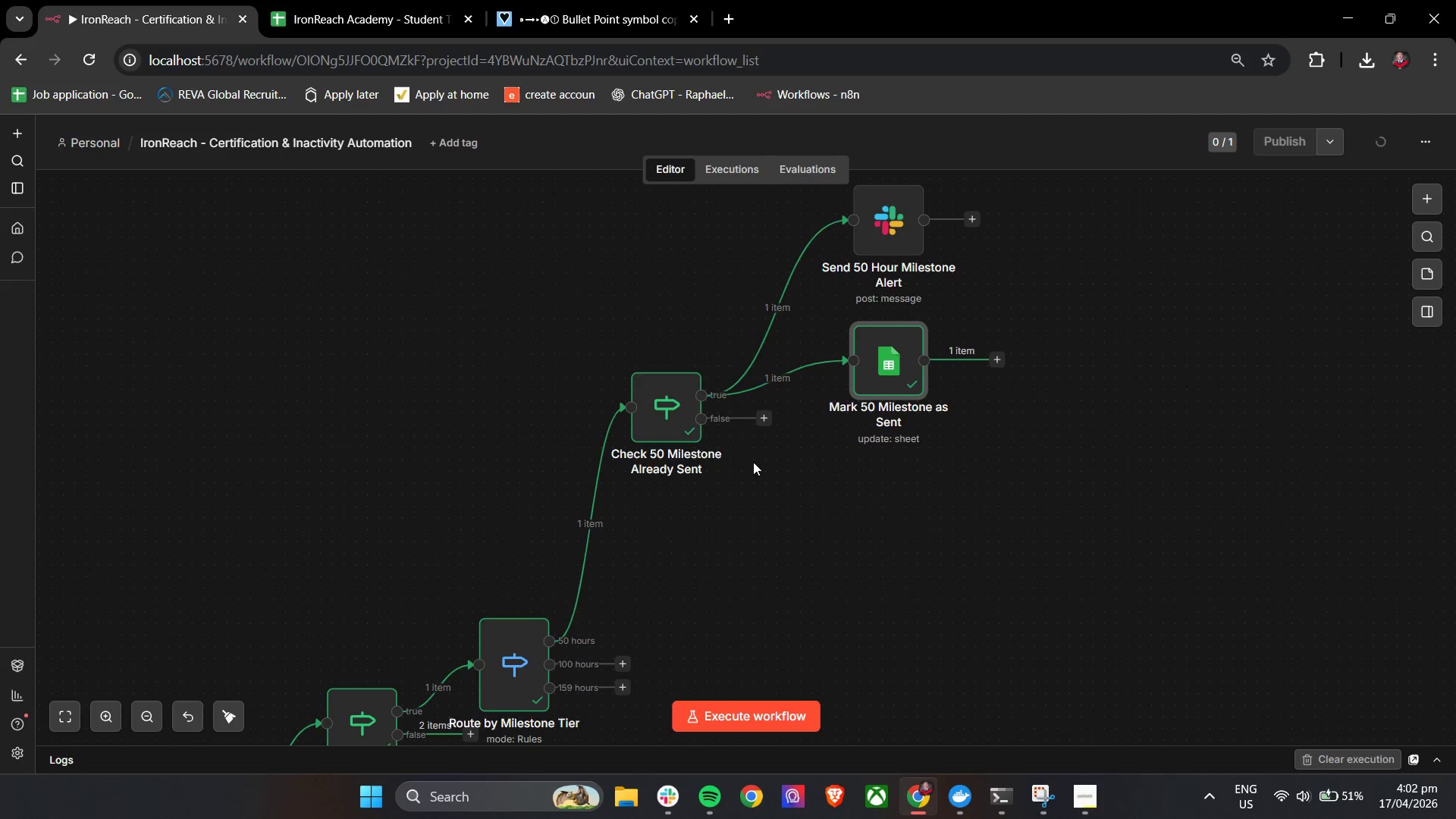 
double_click([689, 416])
 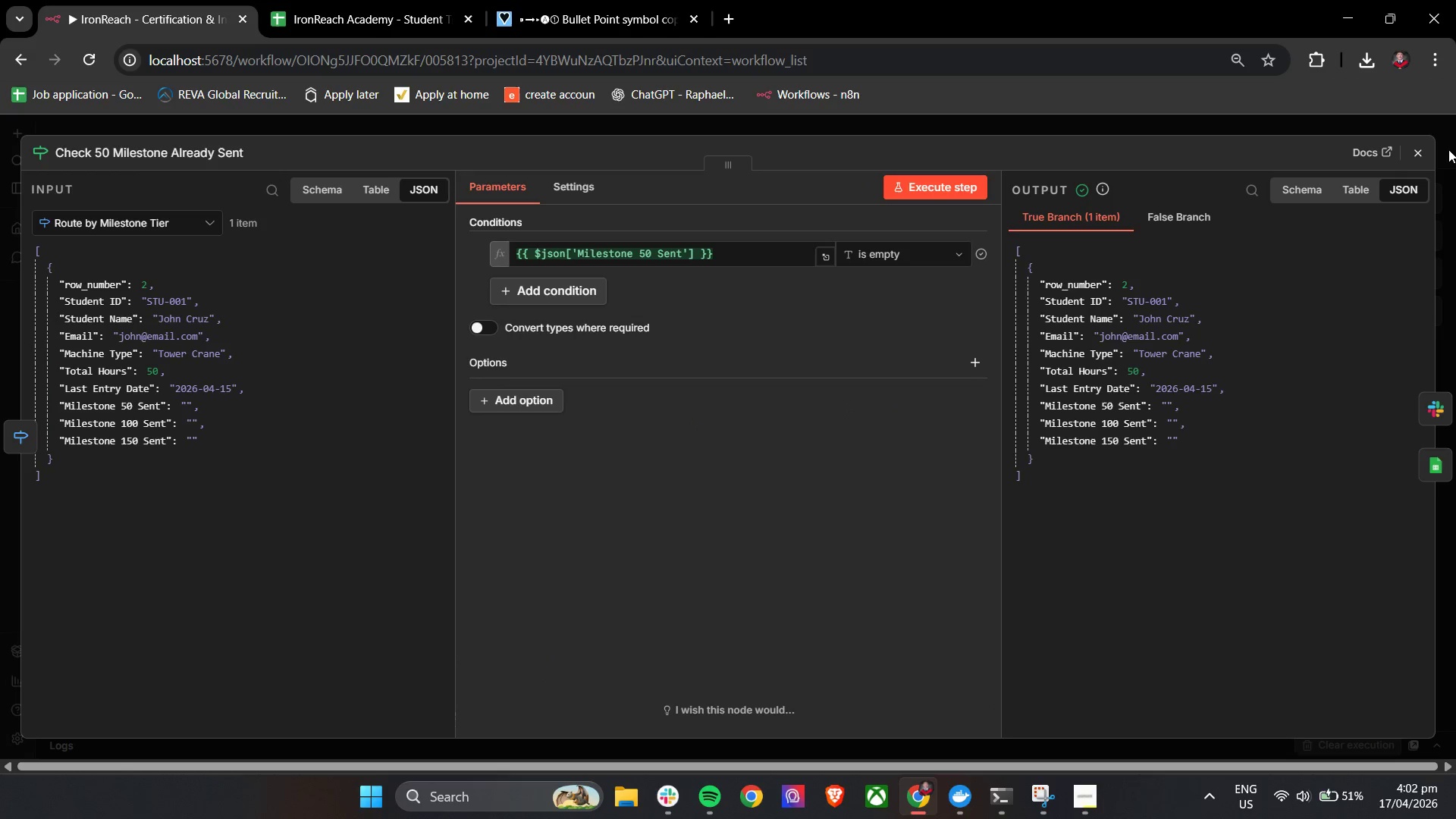 
left_click([1423, 155])
 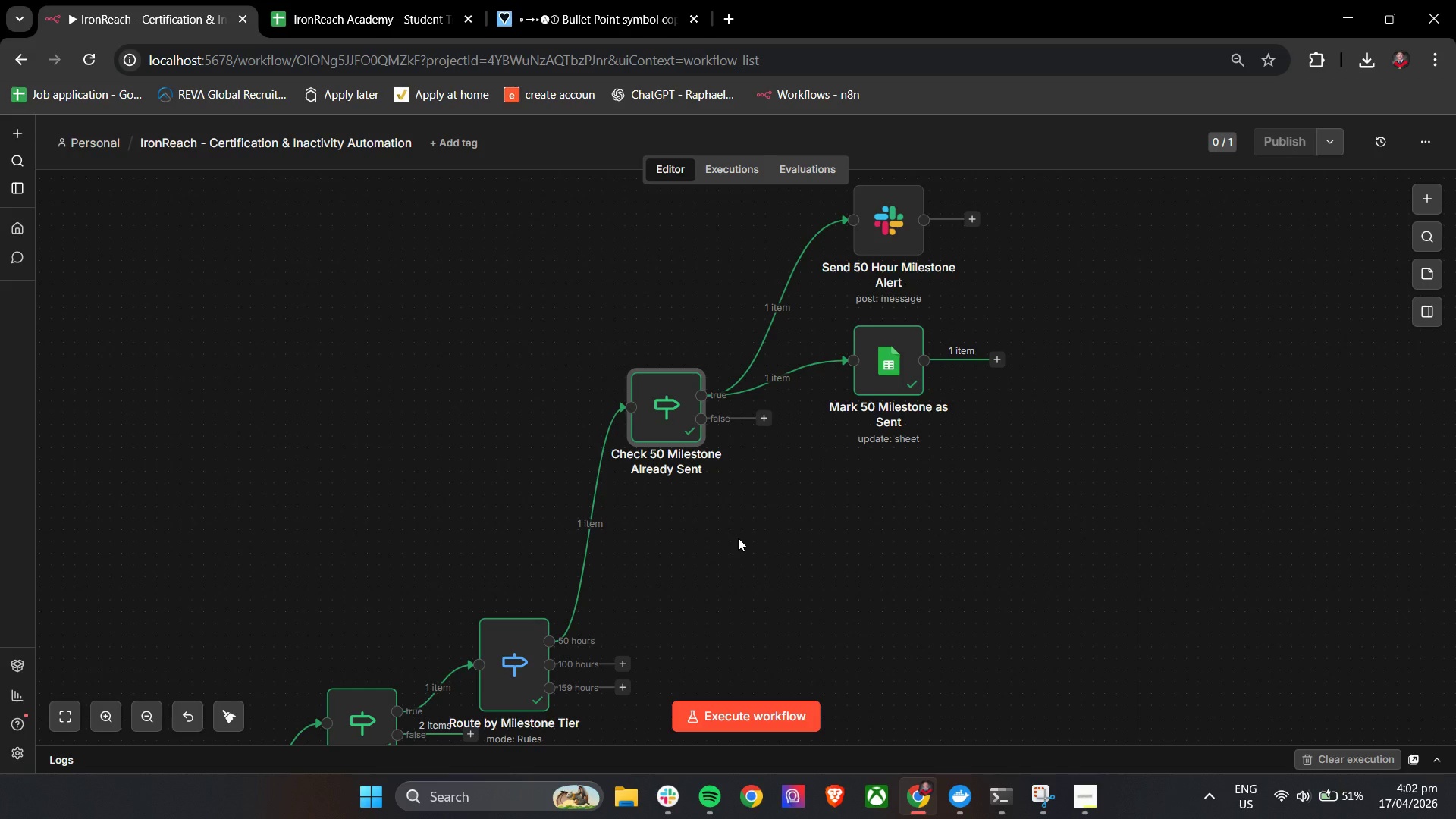 
wait(21.62)
 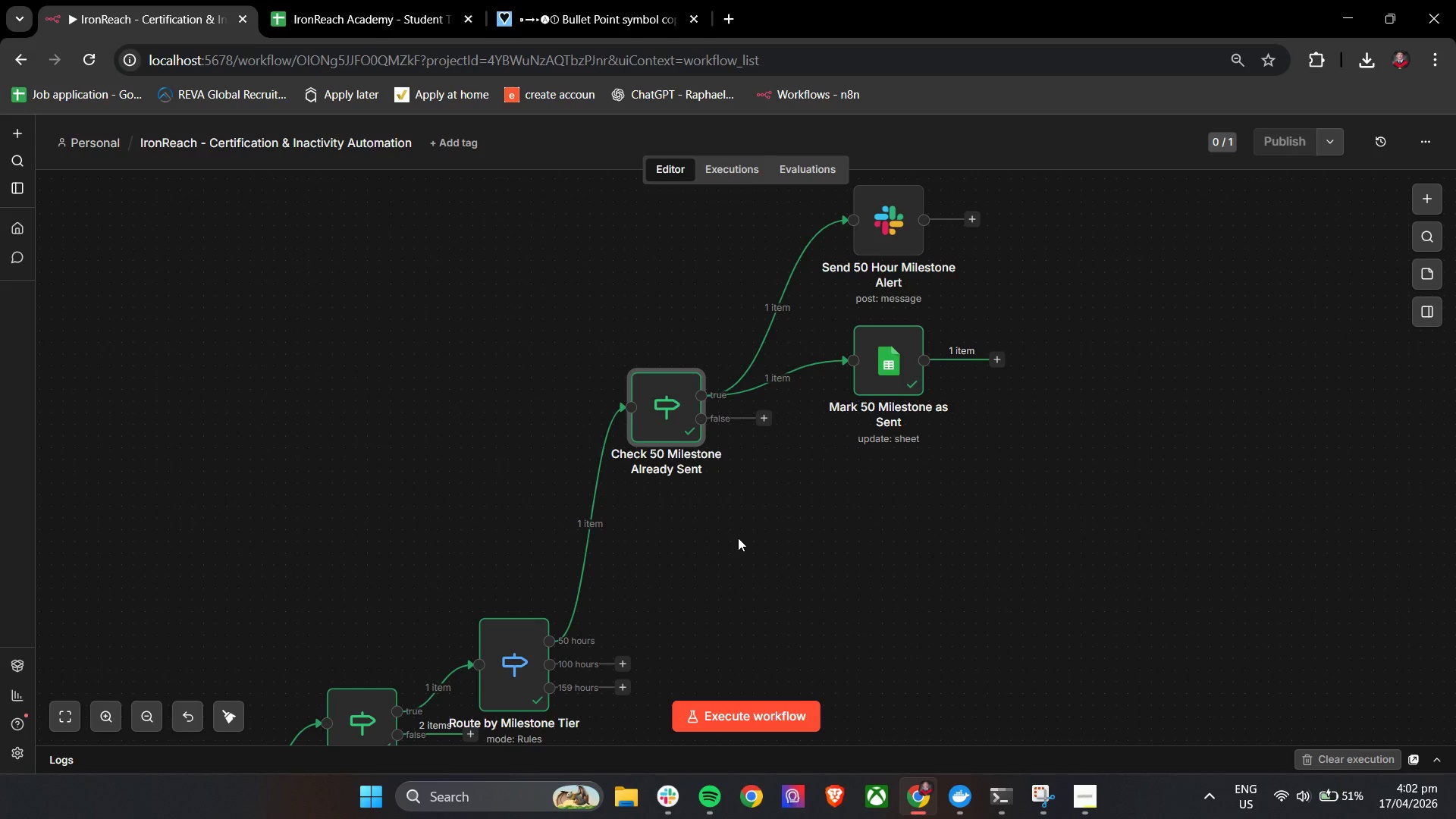 
left_click([678, 418])
 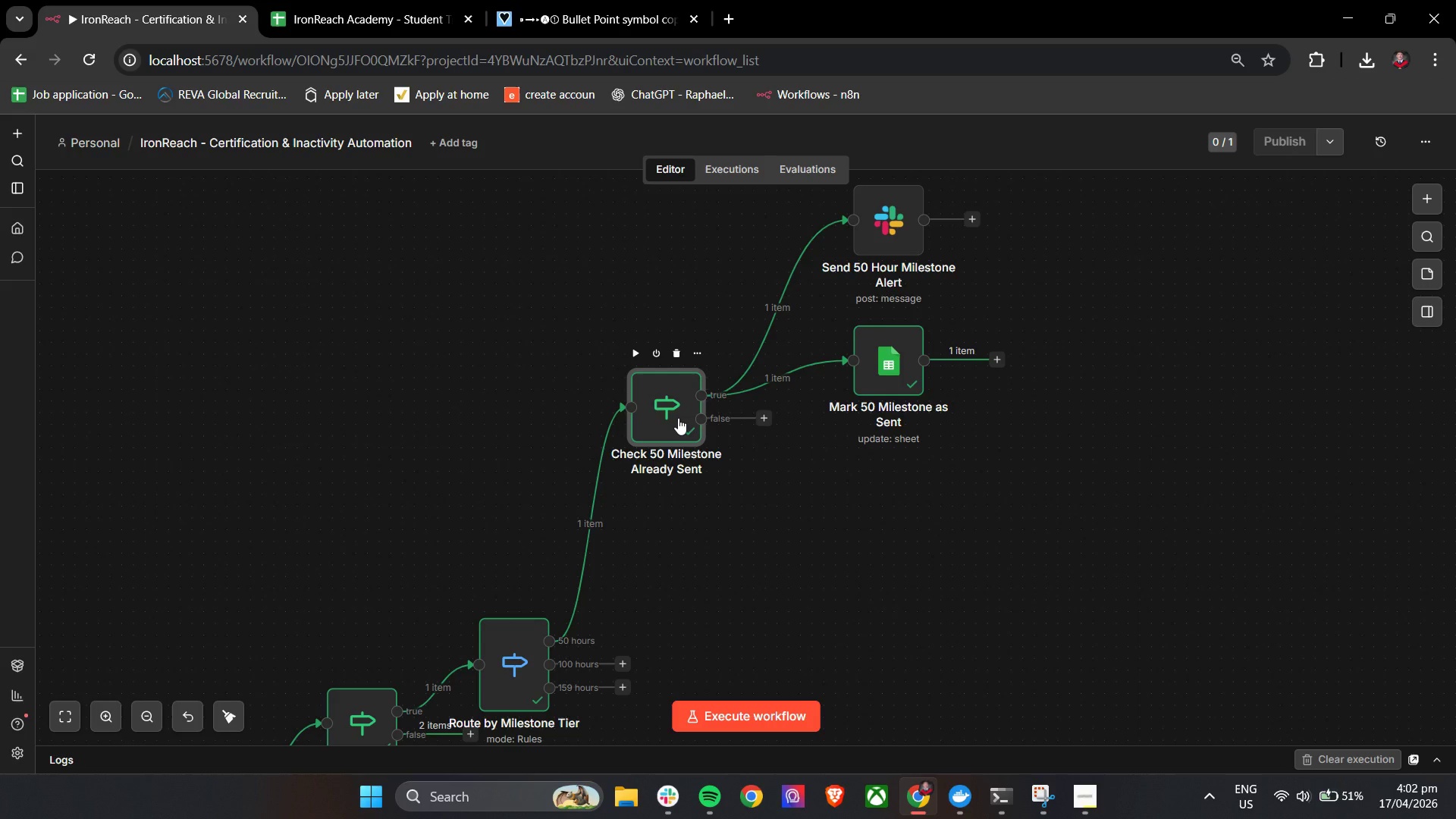 
key(Control+C)
 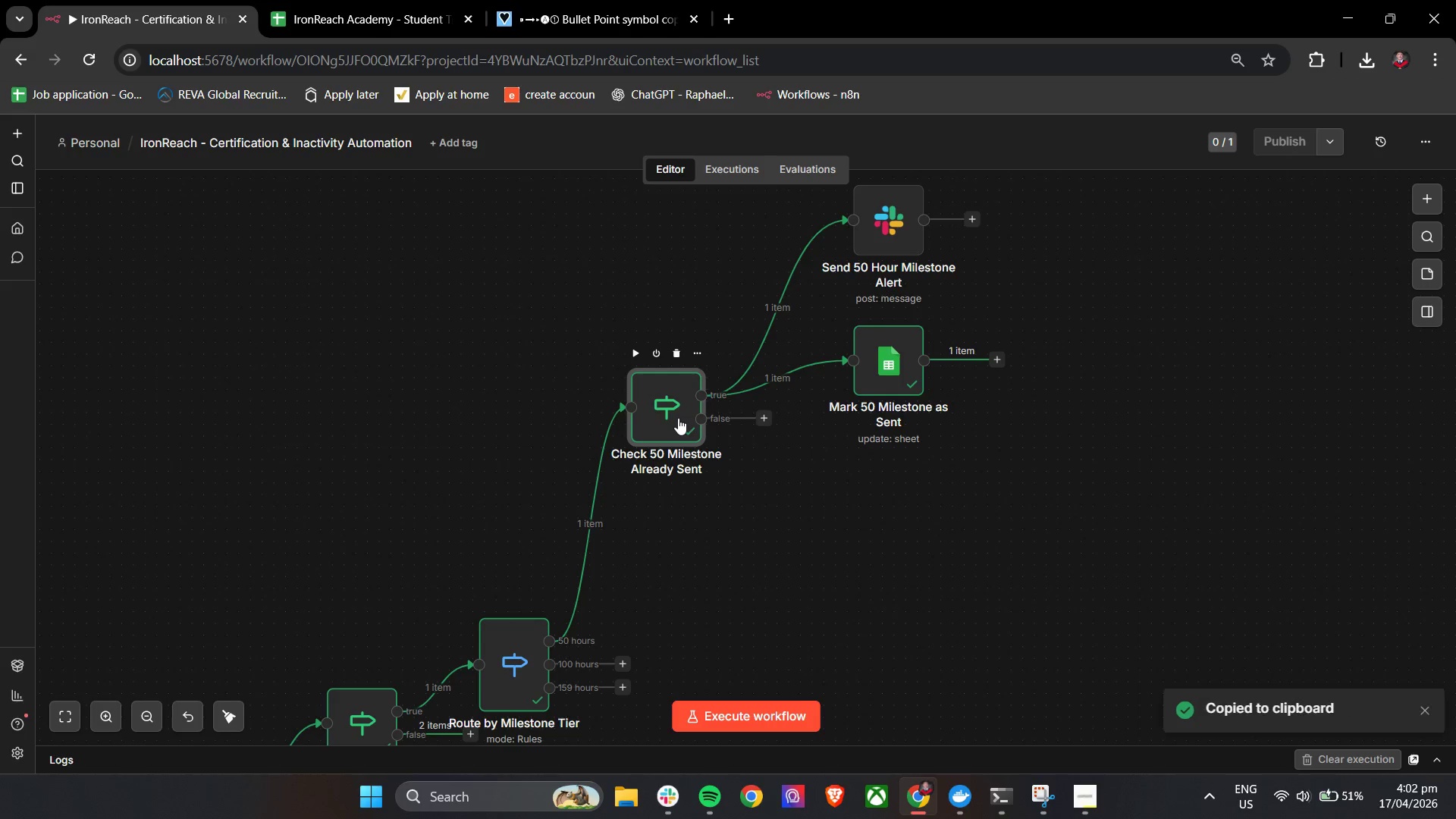 
key(Control+ControlLeft)
 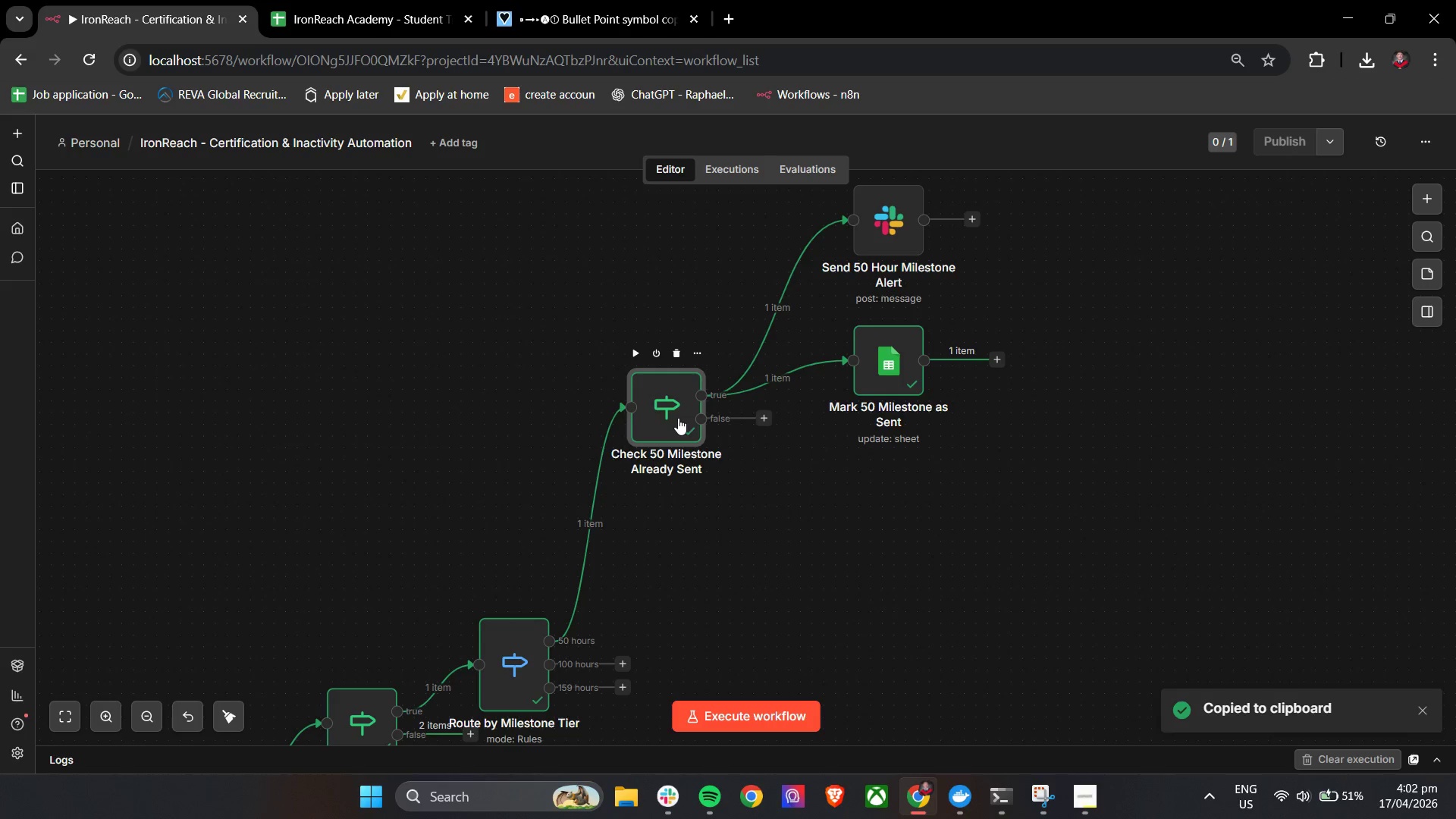 
key(Control+V)
 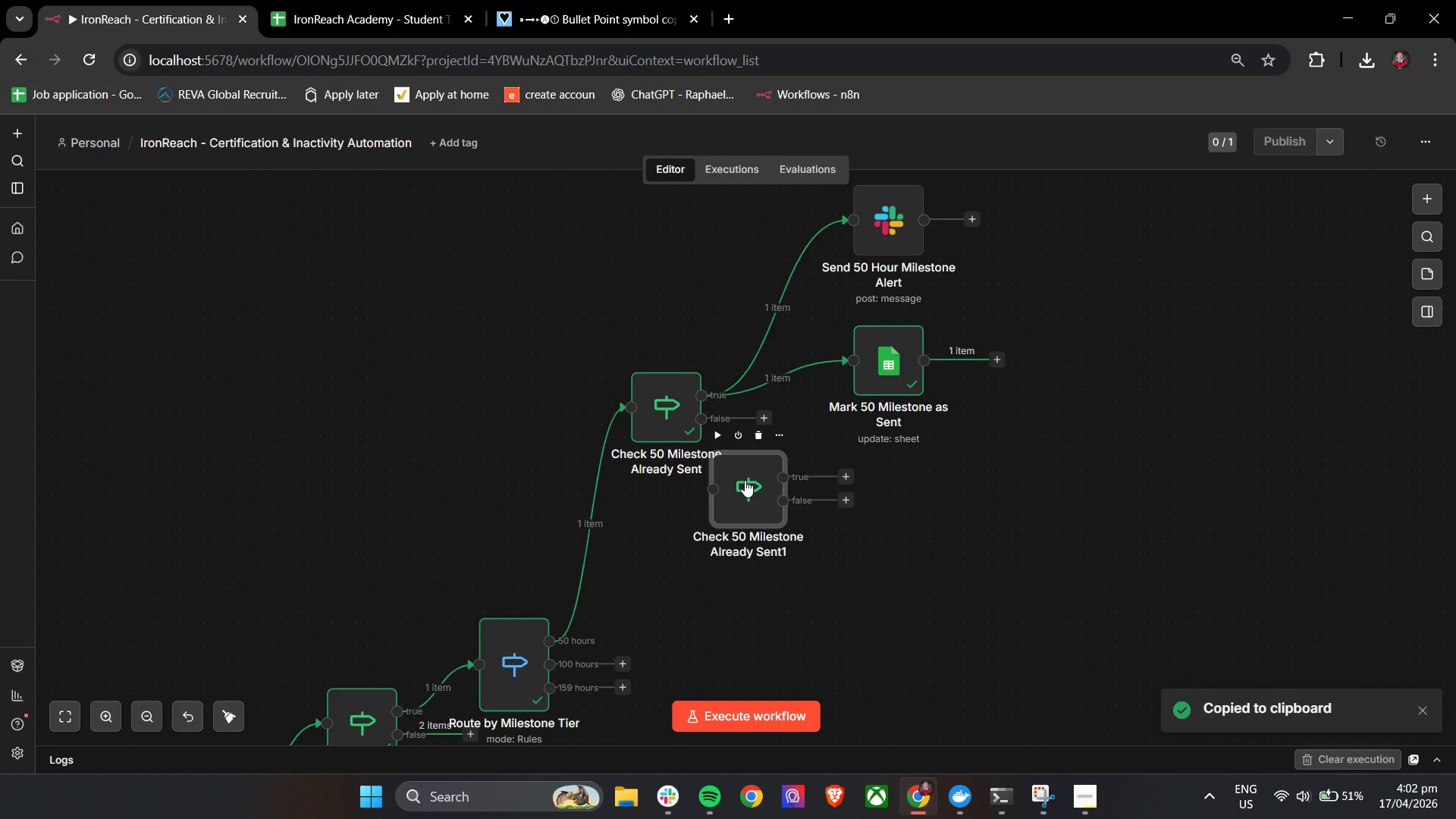 
left_click_drag(start_coordinate=[748, 490], to_coordinate=[730, 595])
 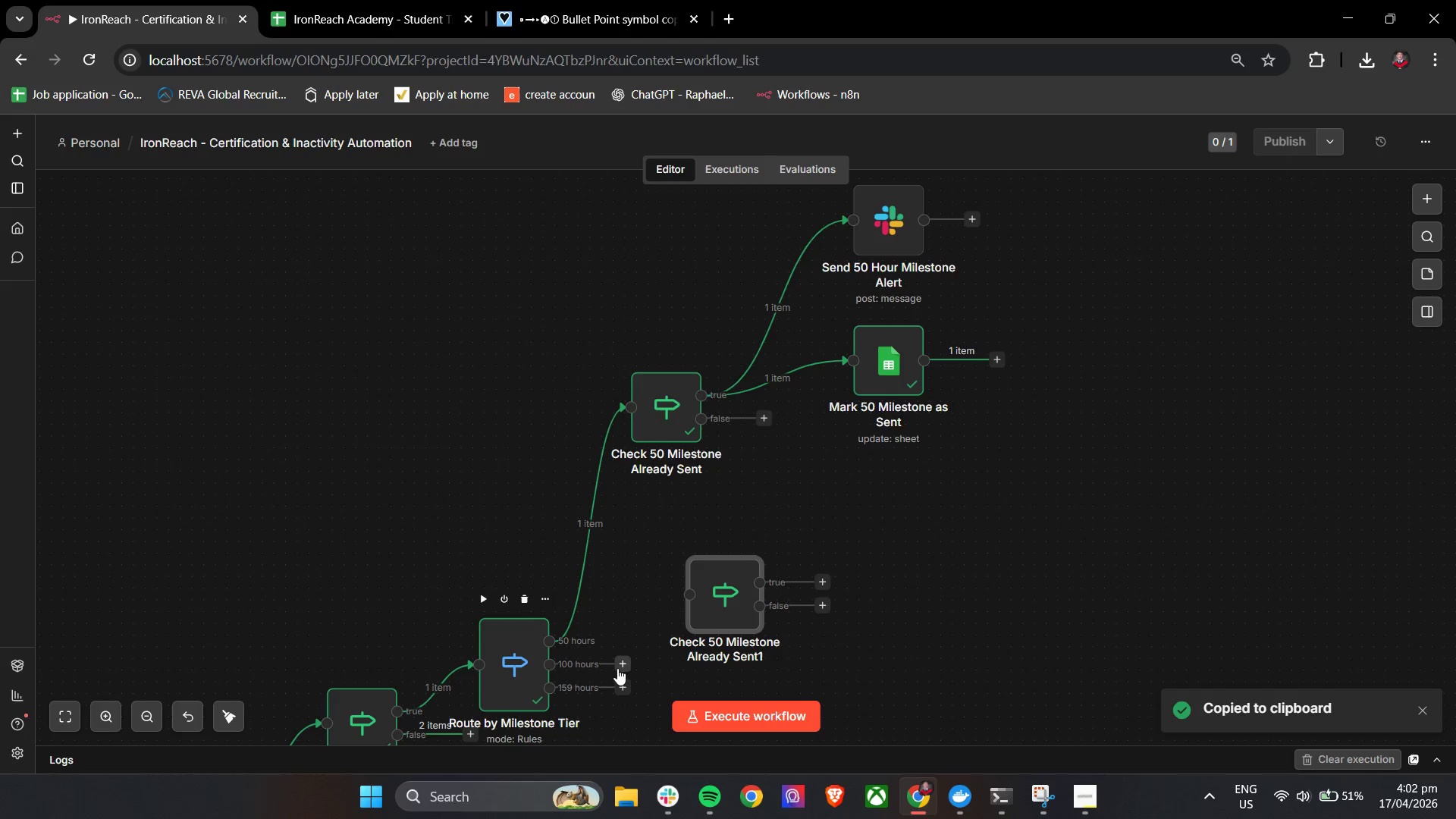 
left_click_drag(start_coordinate=[622, 665], to_coordinate=[677, 605])
 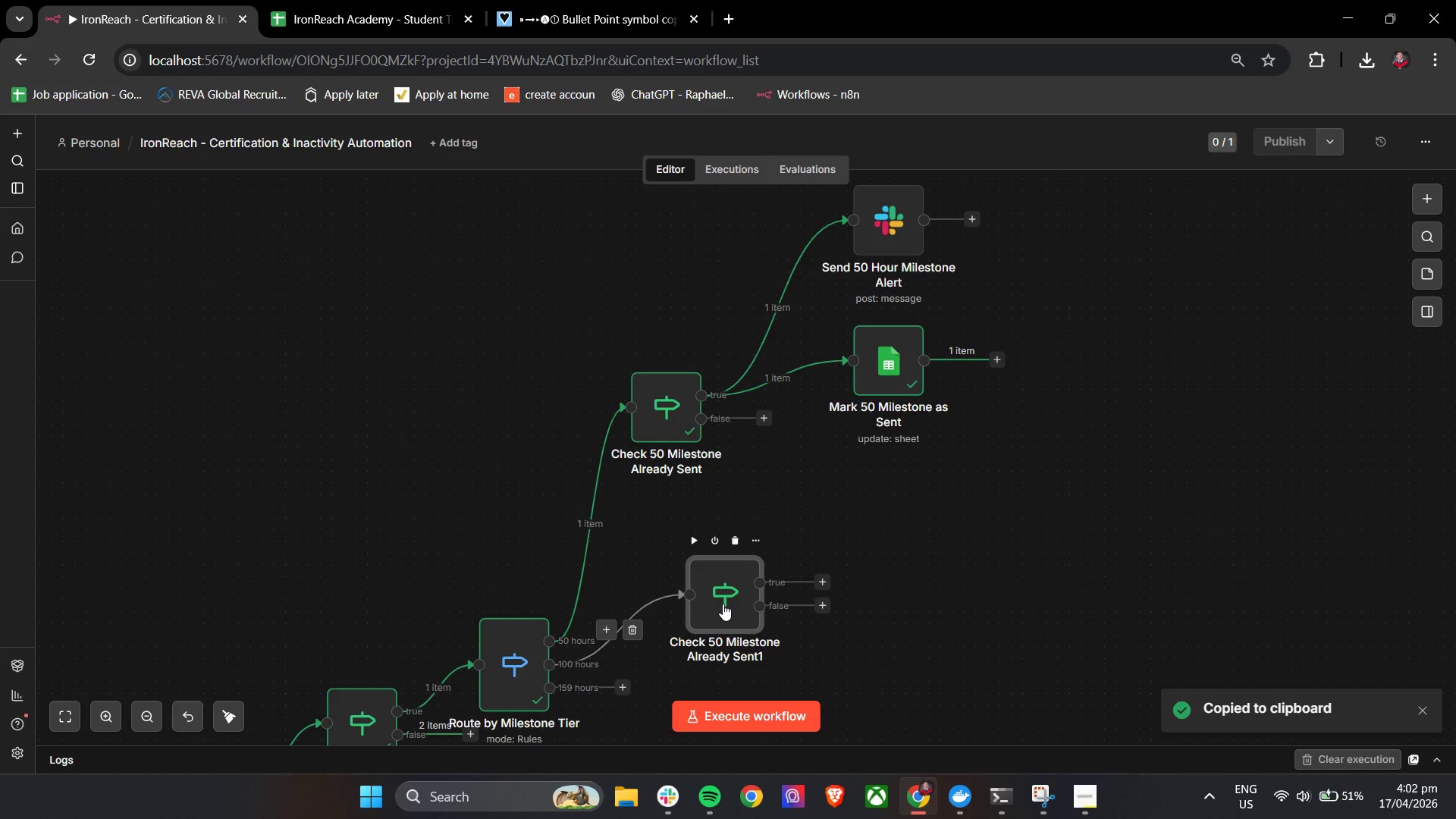 
double_click([723, 604])
 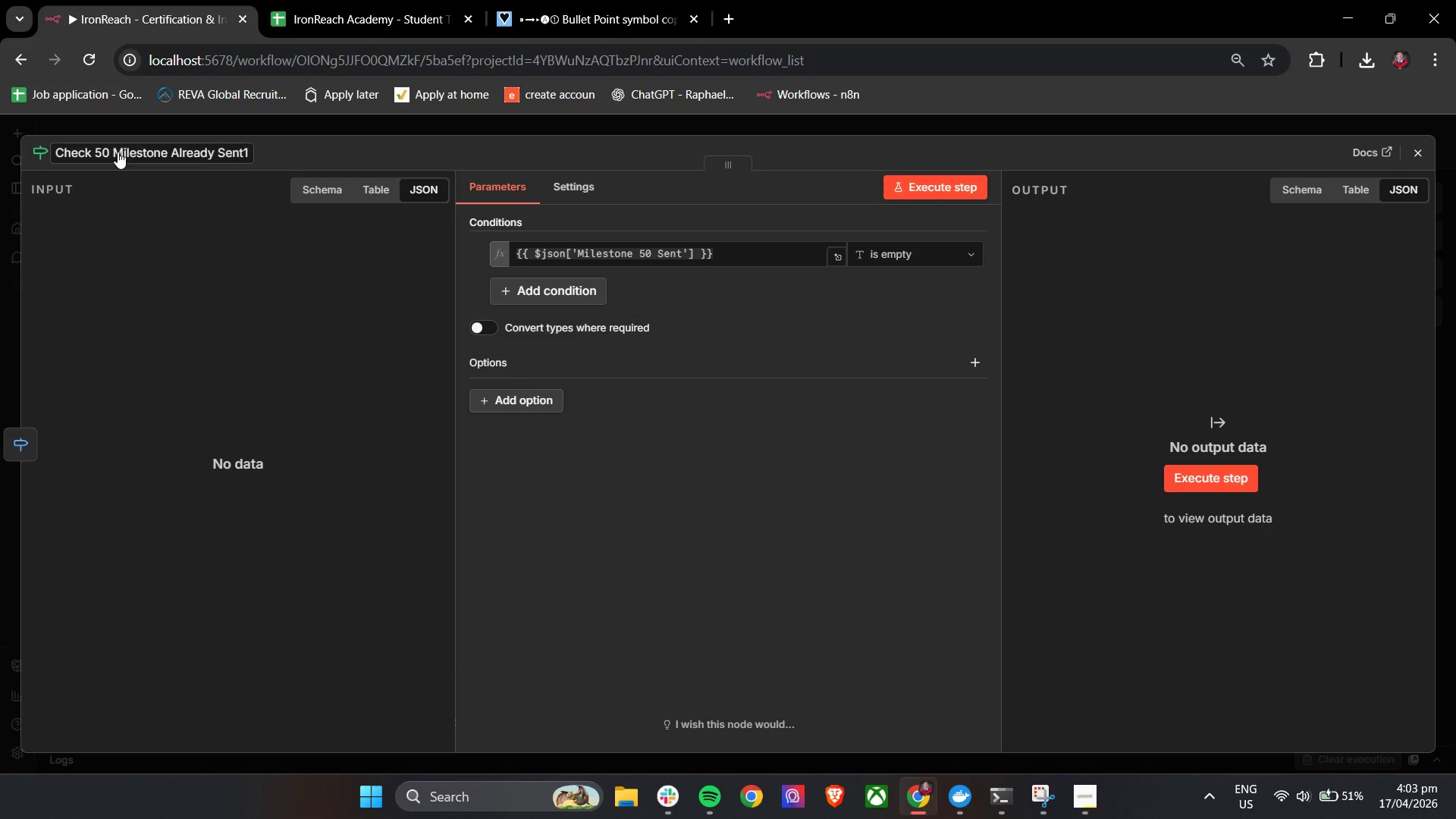 
double_click([113, 149])
 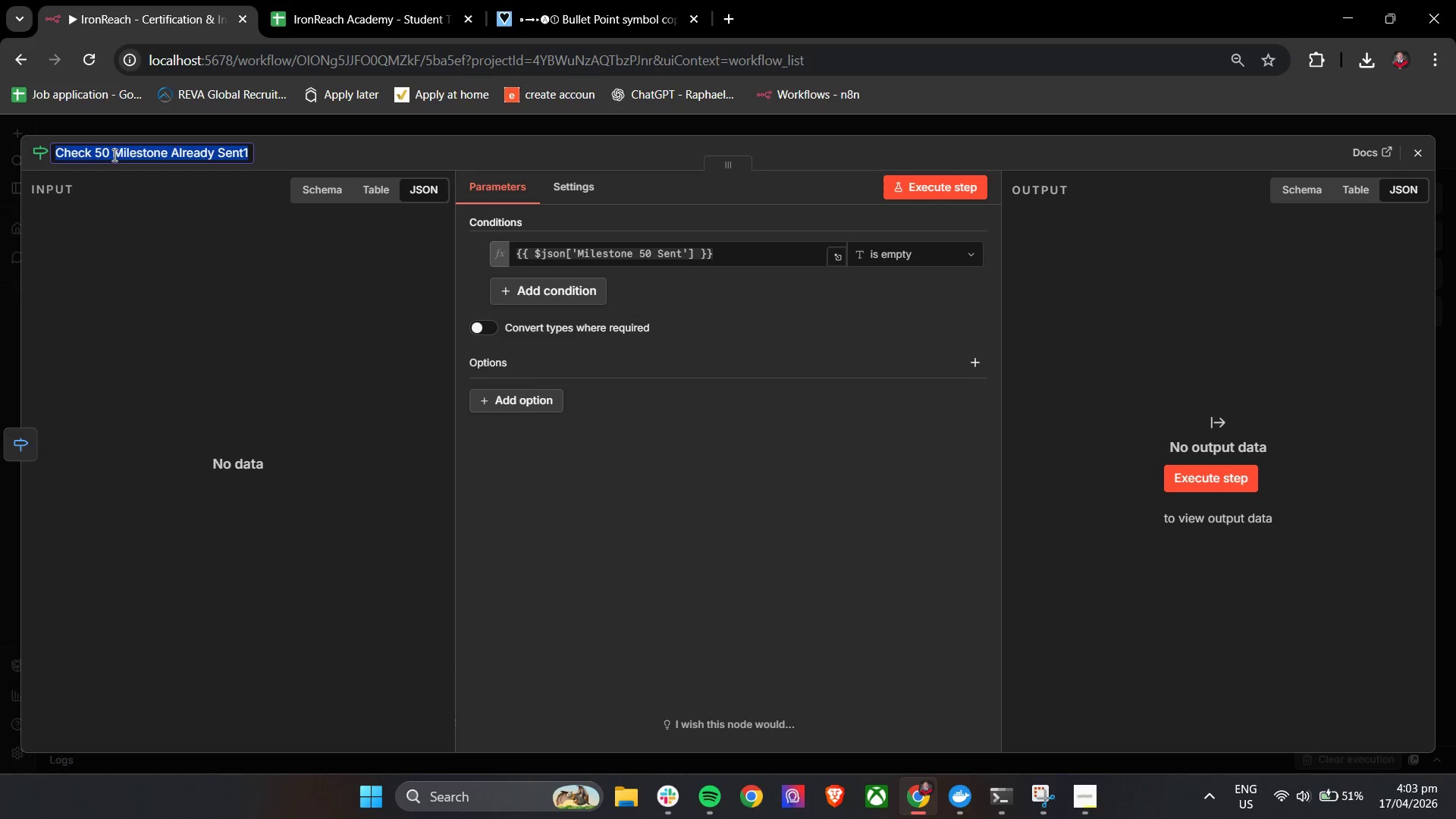 
triple_click([112, 155])
 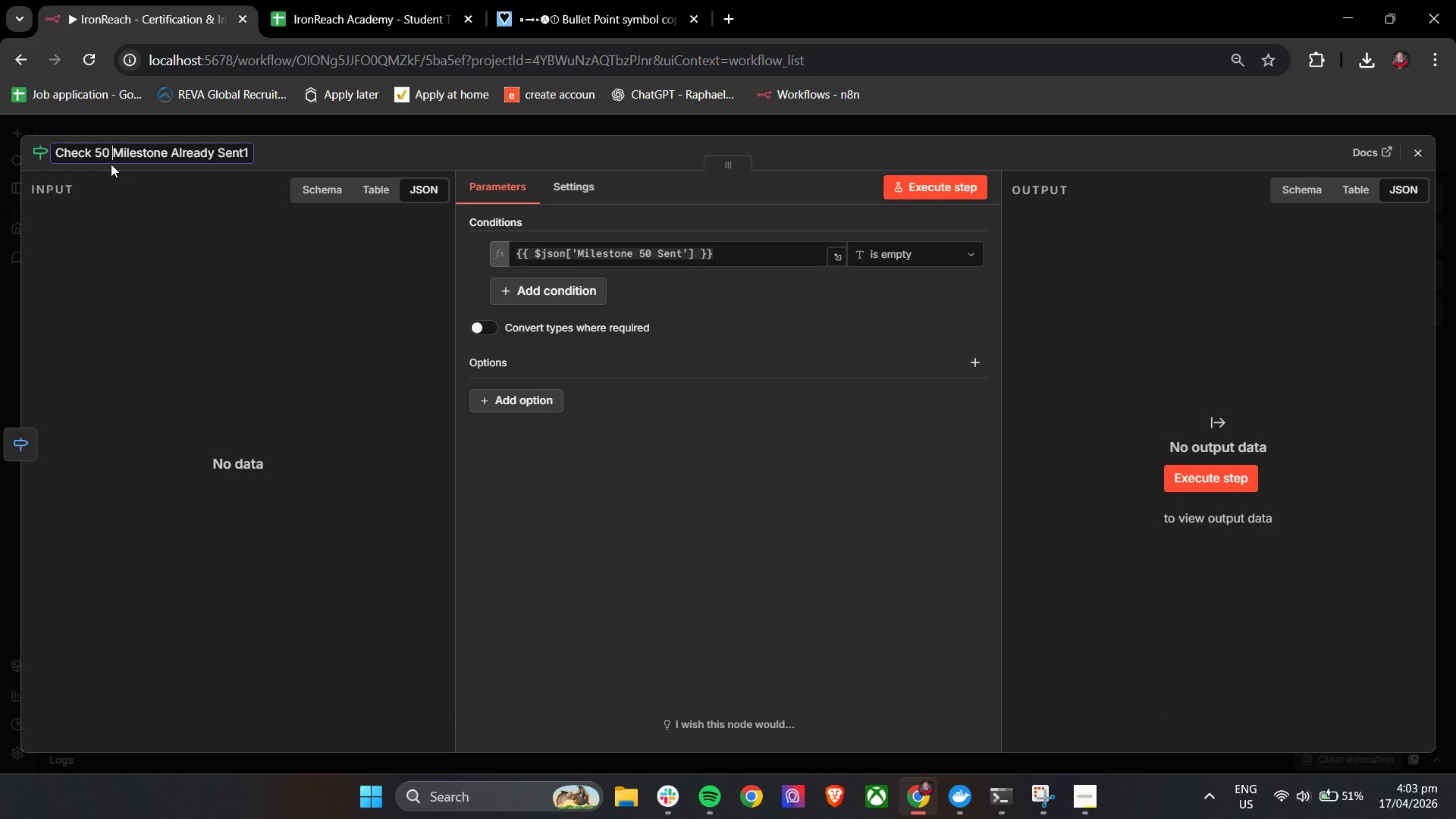 
key(ArrowLeft)
 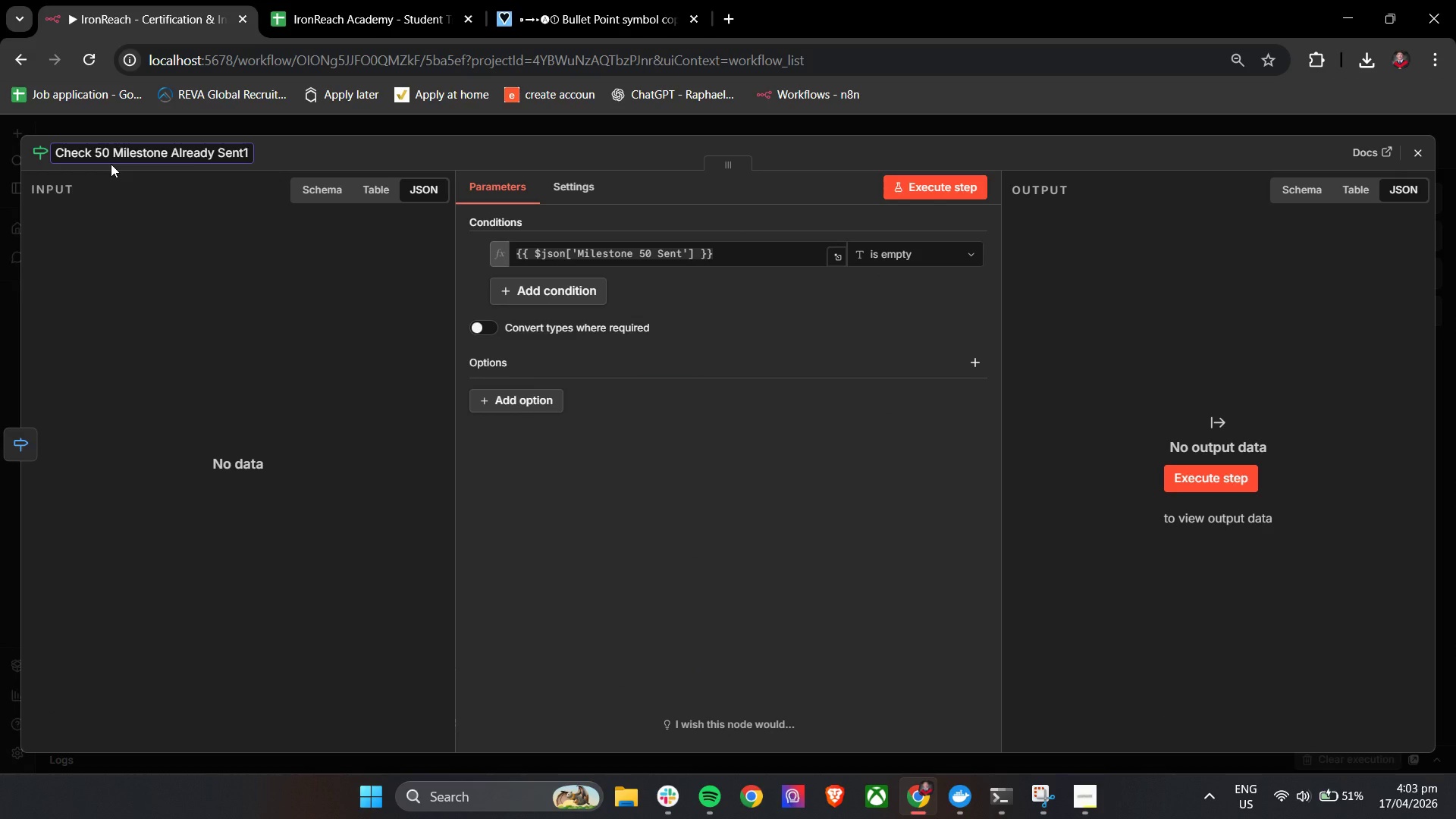 
key(Backspace)
key(Backspace)
type(100)
 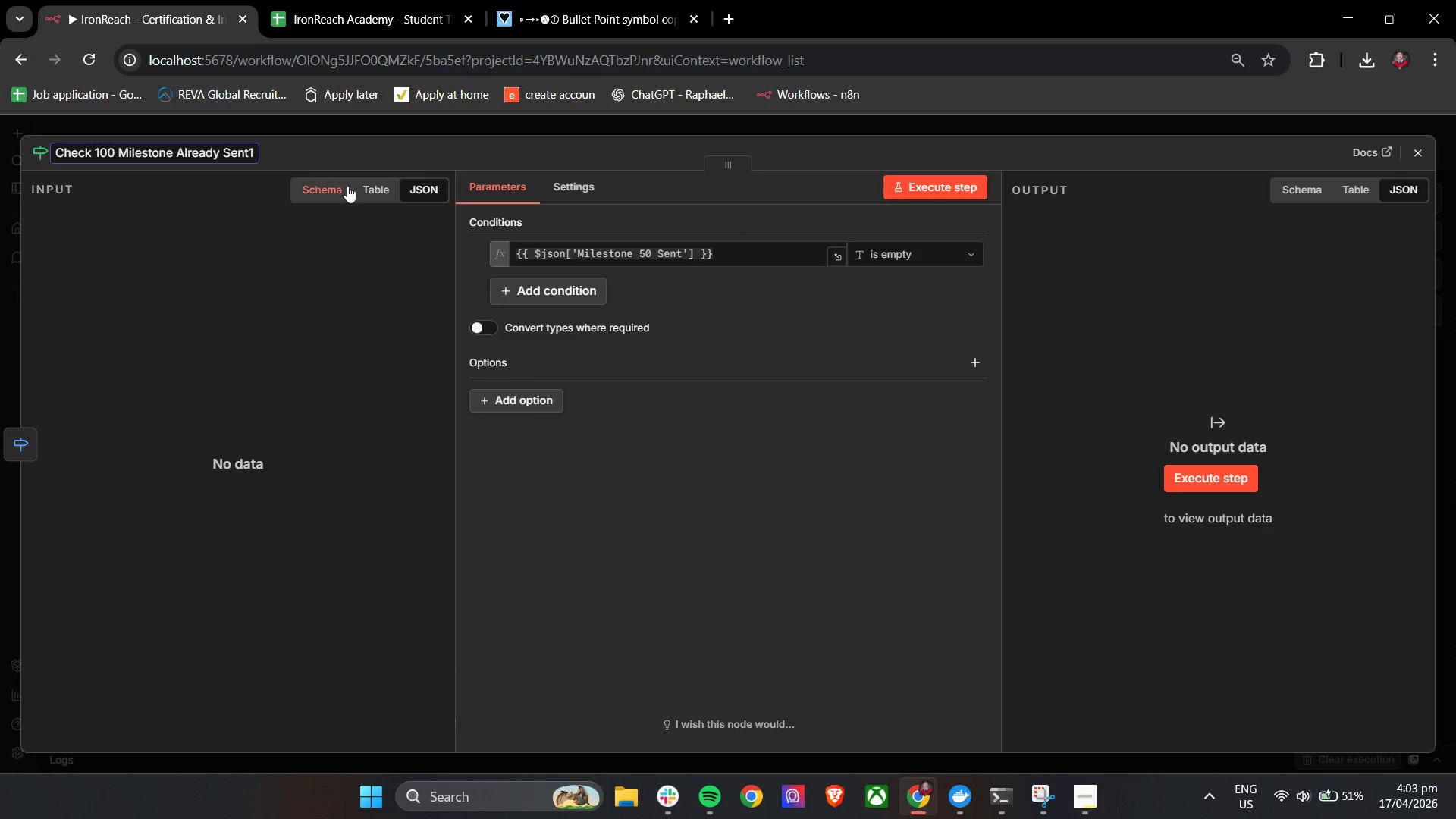 
left_click([428, 153])
 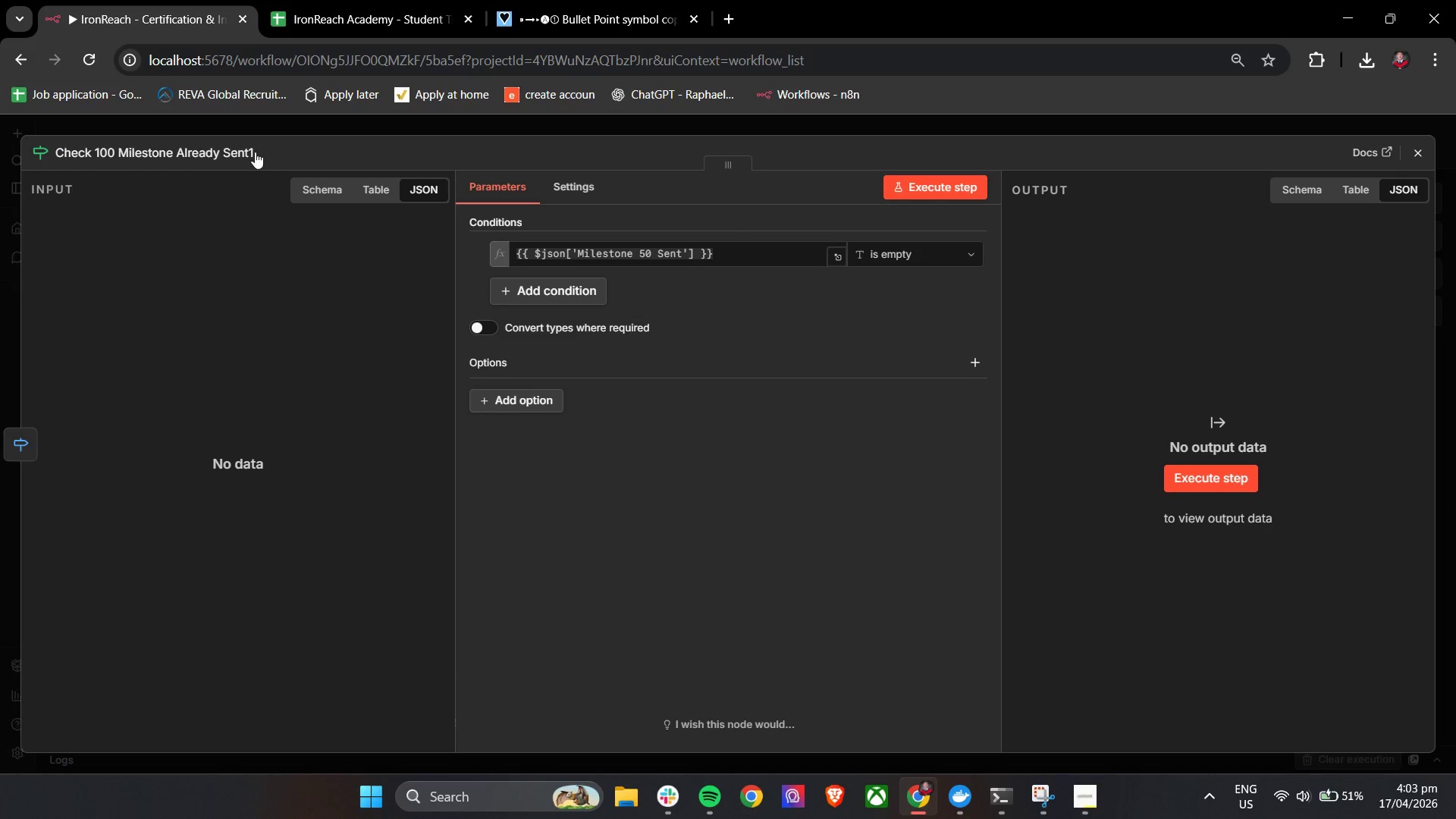 
double_click([246, 152])
 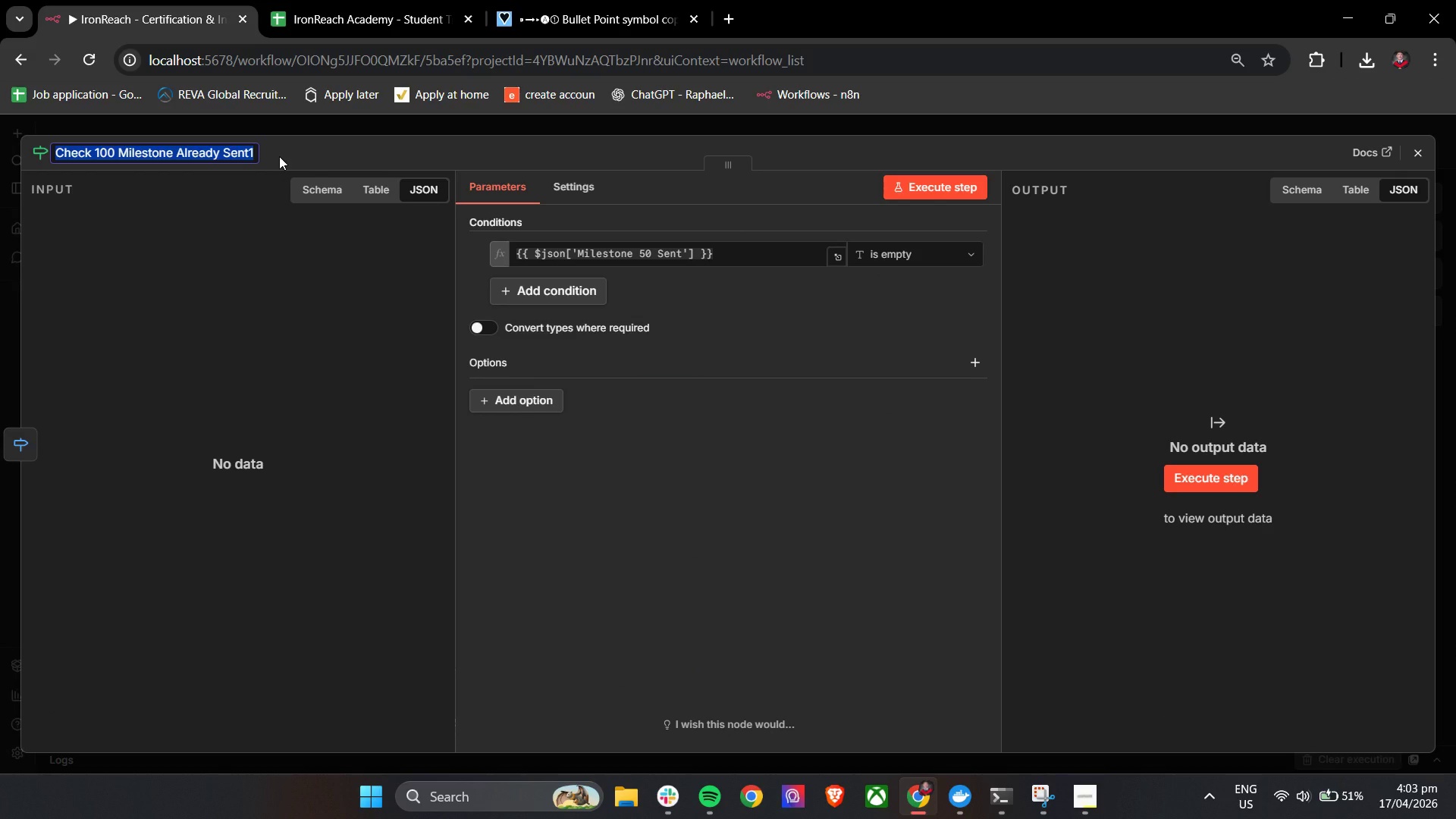 
key(ArrowRight)
 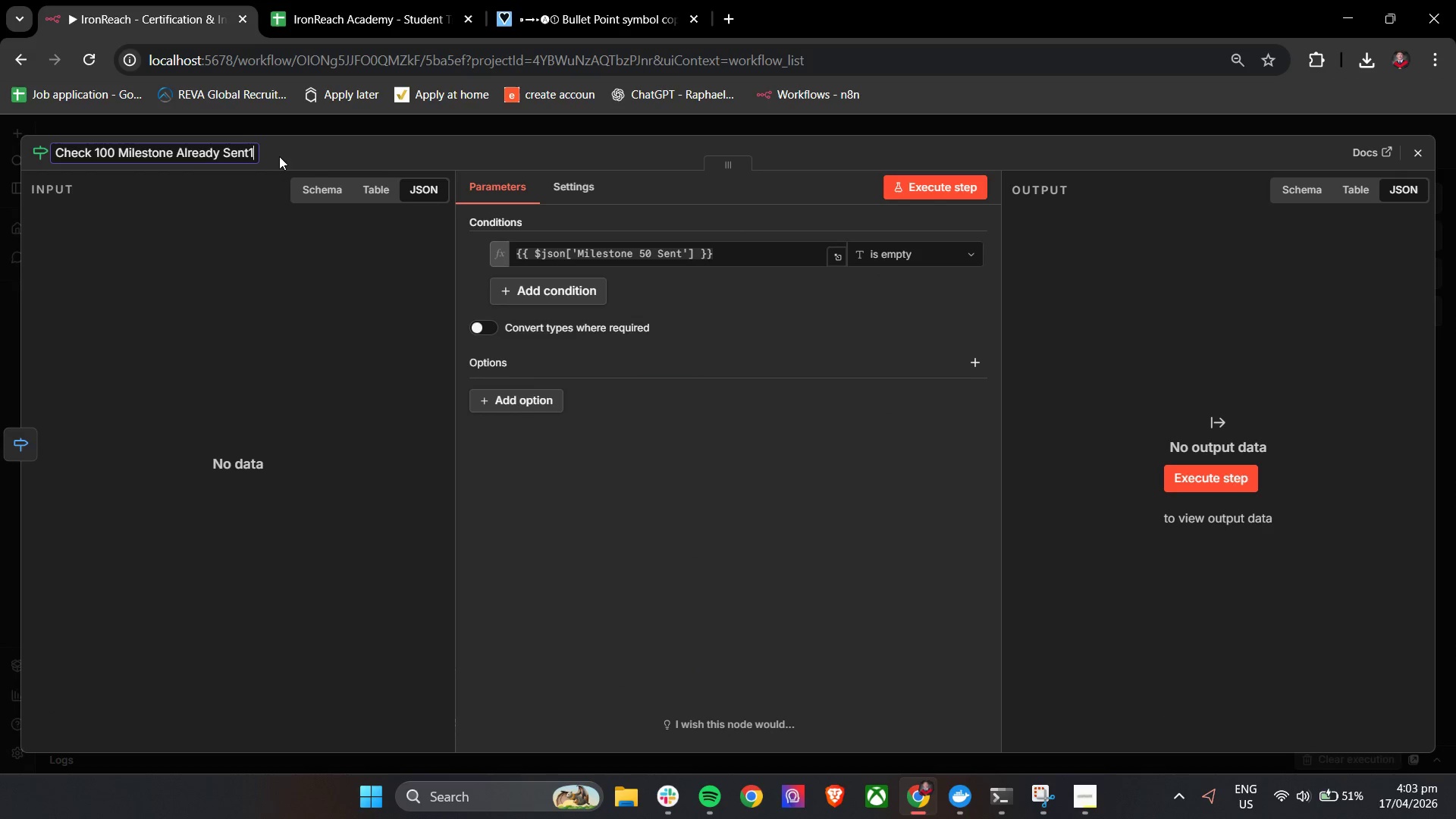 
key(Backspace)
 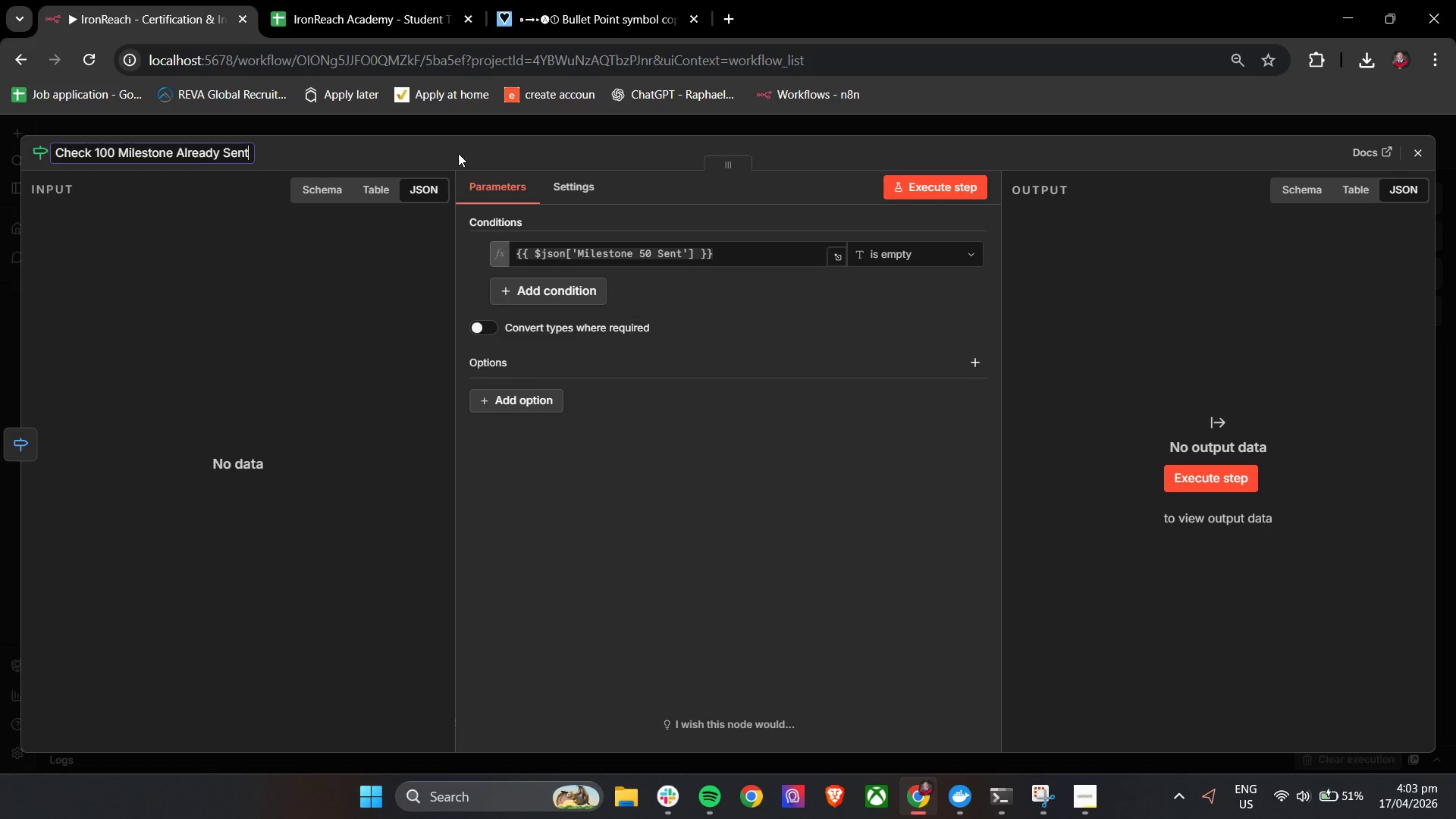 
left_click([475, 149])
 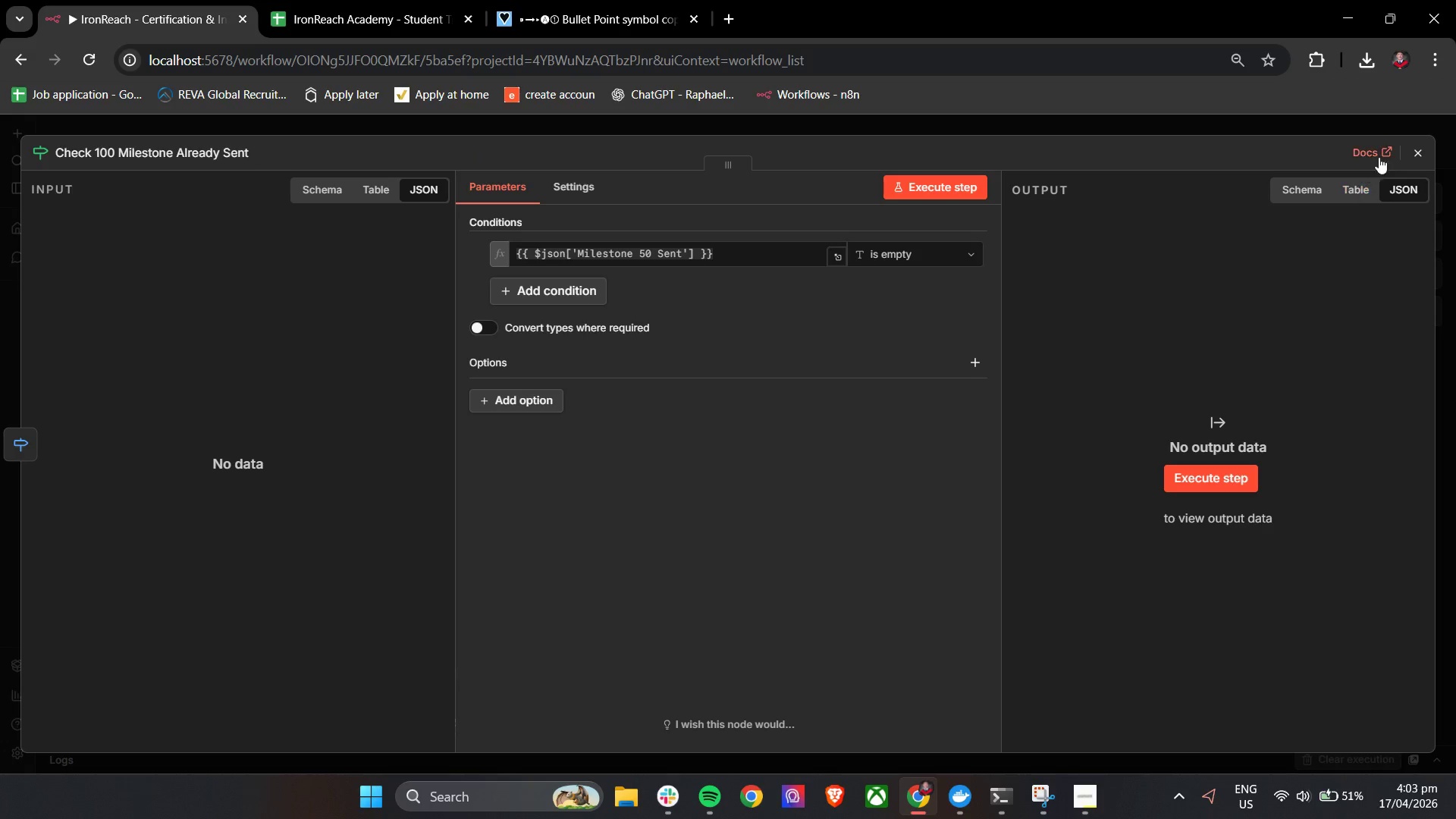 
left_click([1415, 153])
 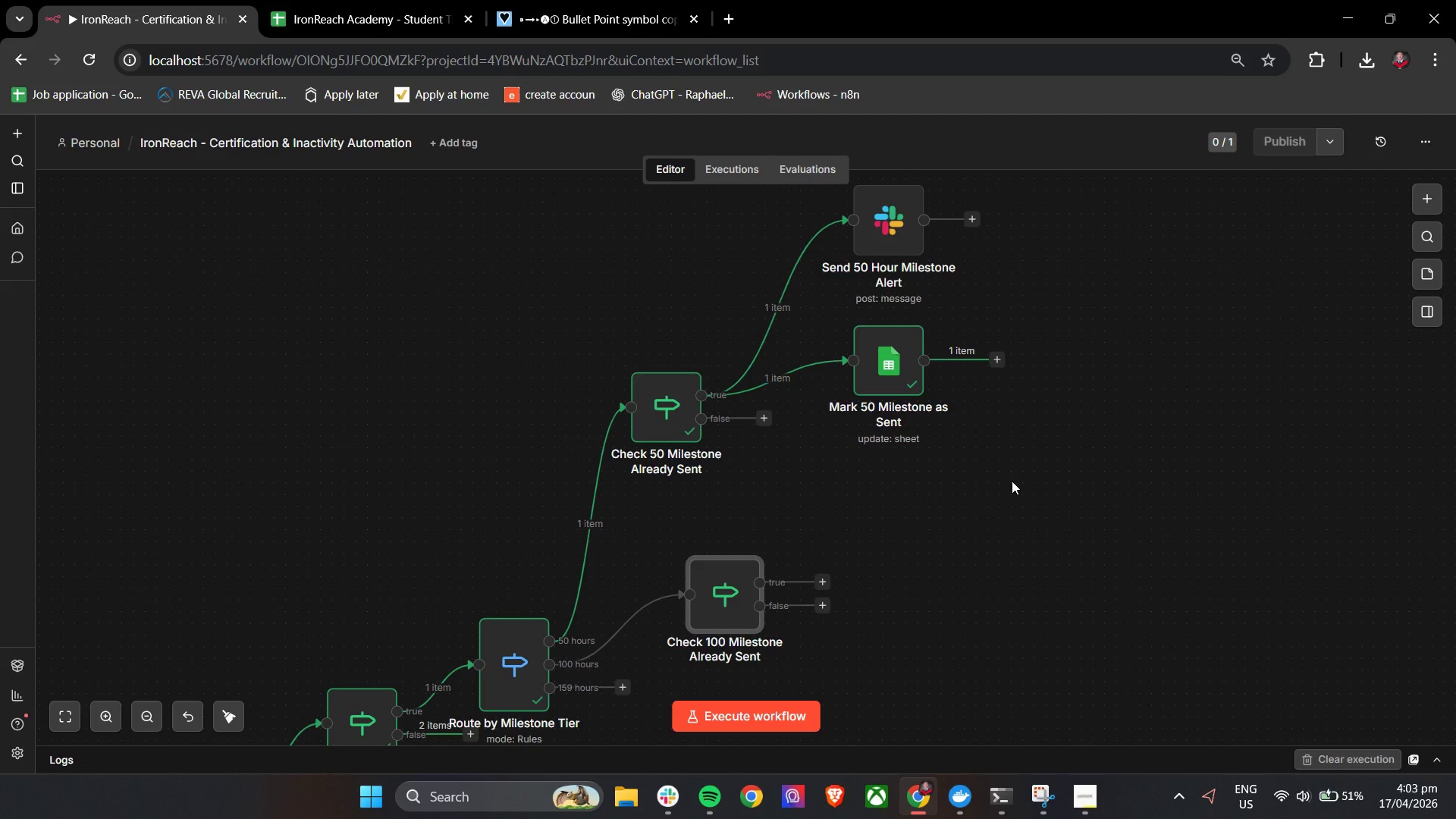 
scroll: coordinate [1012, 480], scroll_direction: down, amount: 1.0
 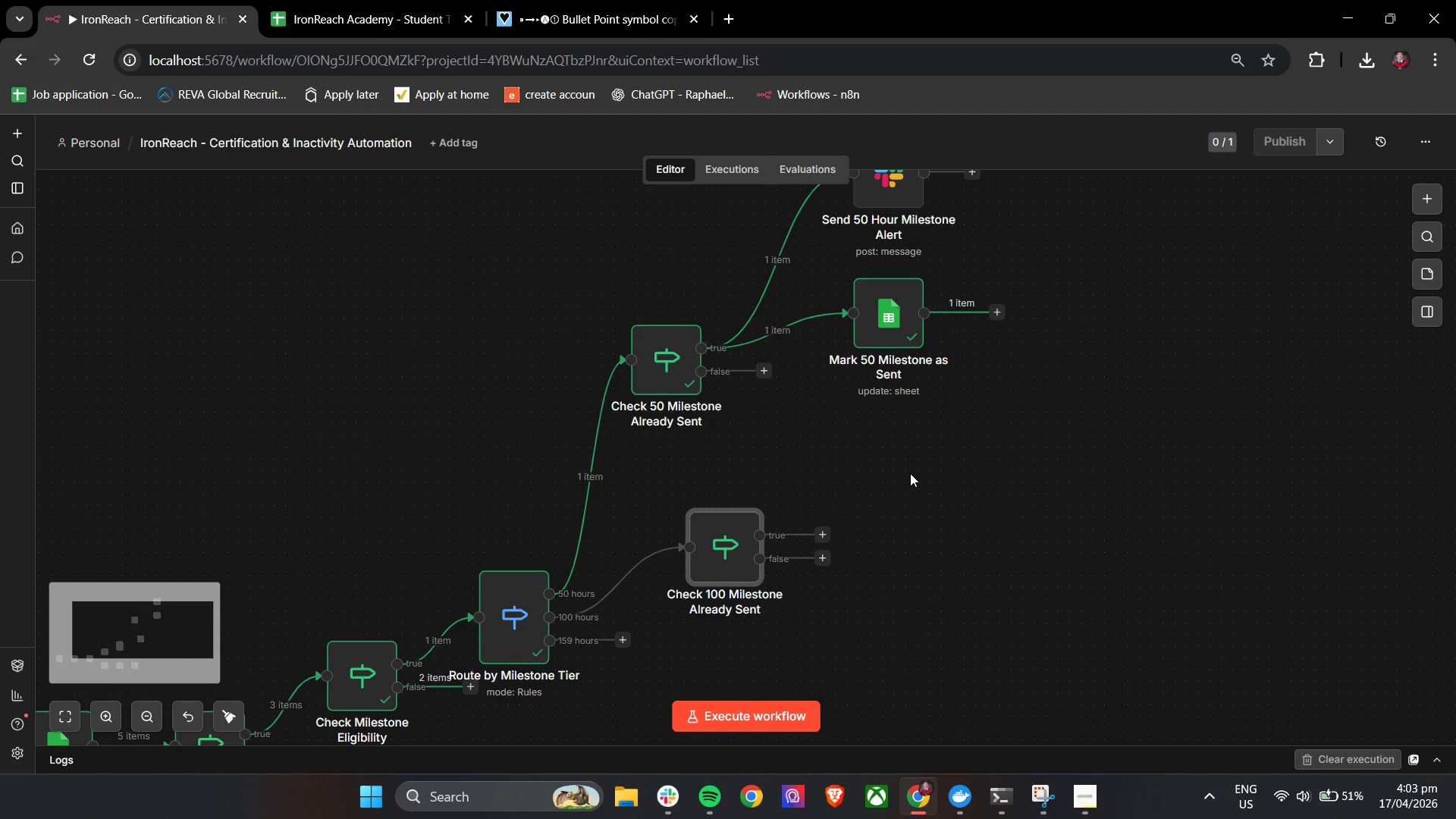 
scroll: coordinate [912, 473], scroll_direction: up, amount: 2.0
 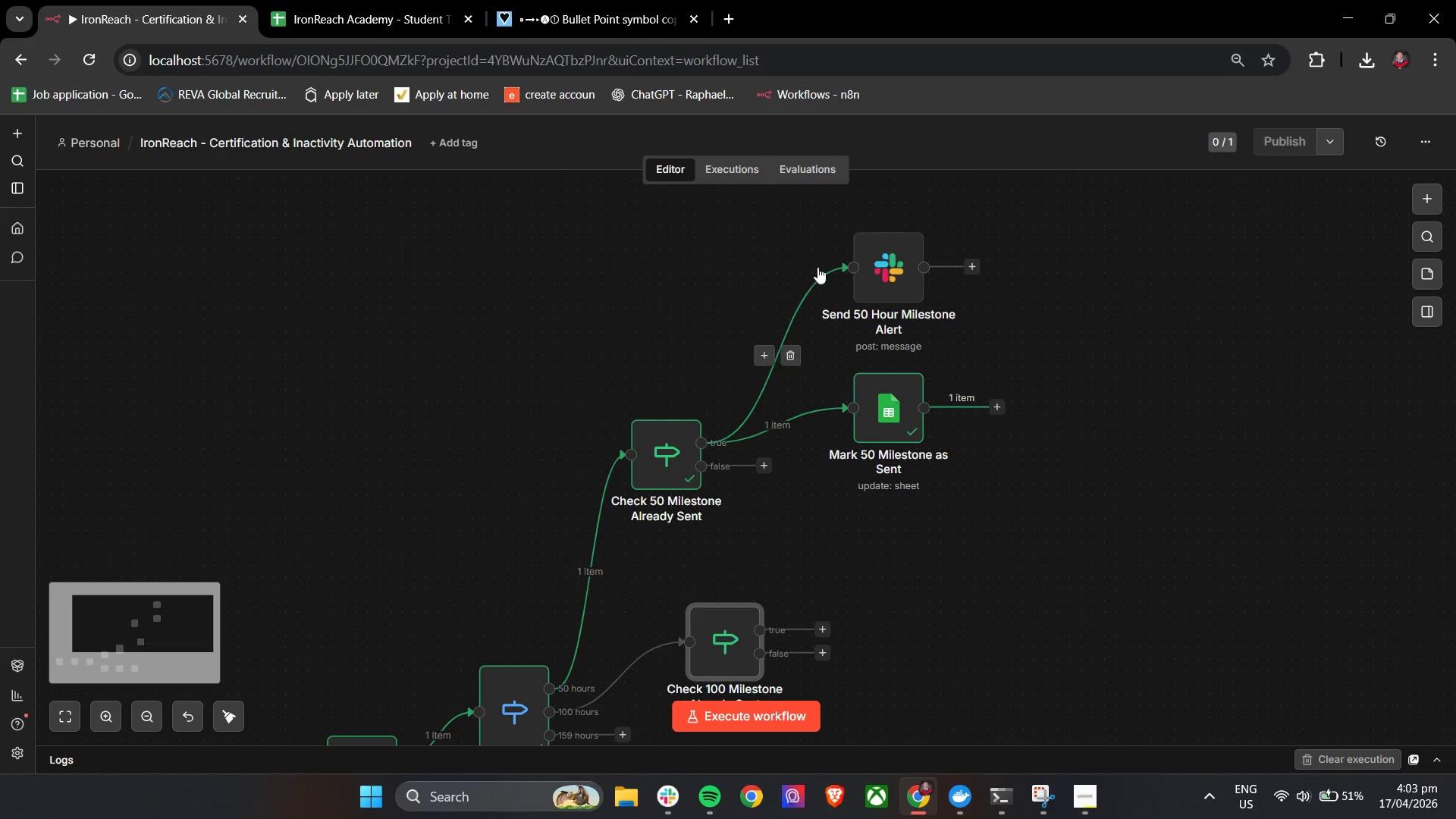 
left_click_drag(start_coordinate=[811, 234], to_coordinate=[1031, 491])
 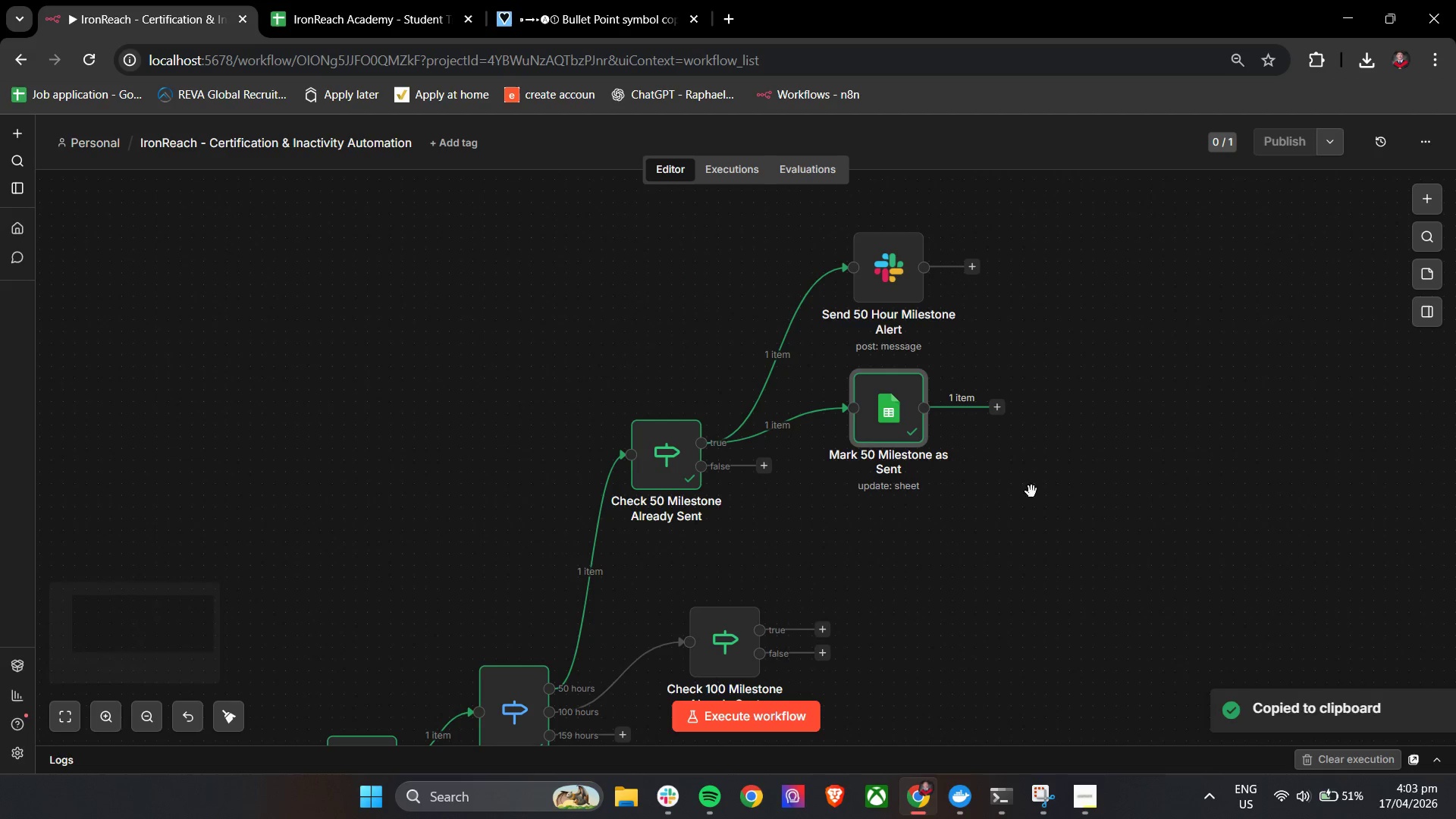 
key(Control+C)
 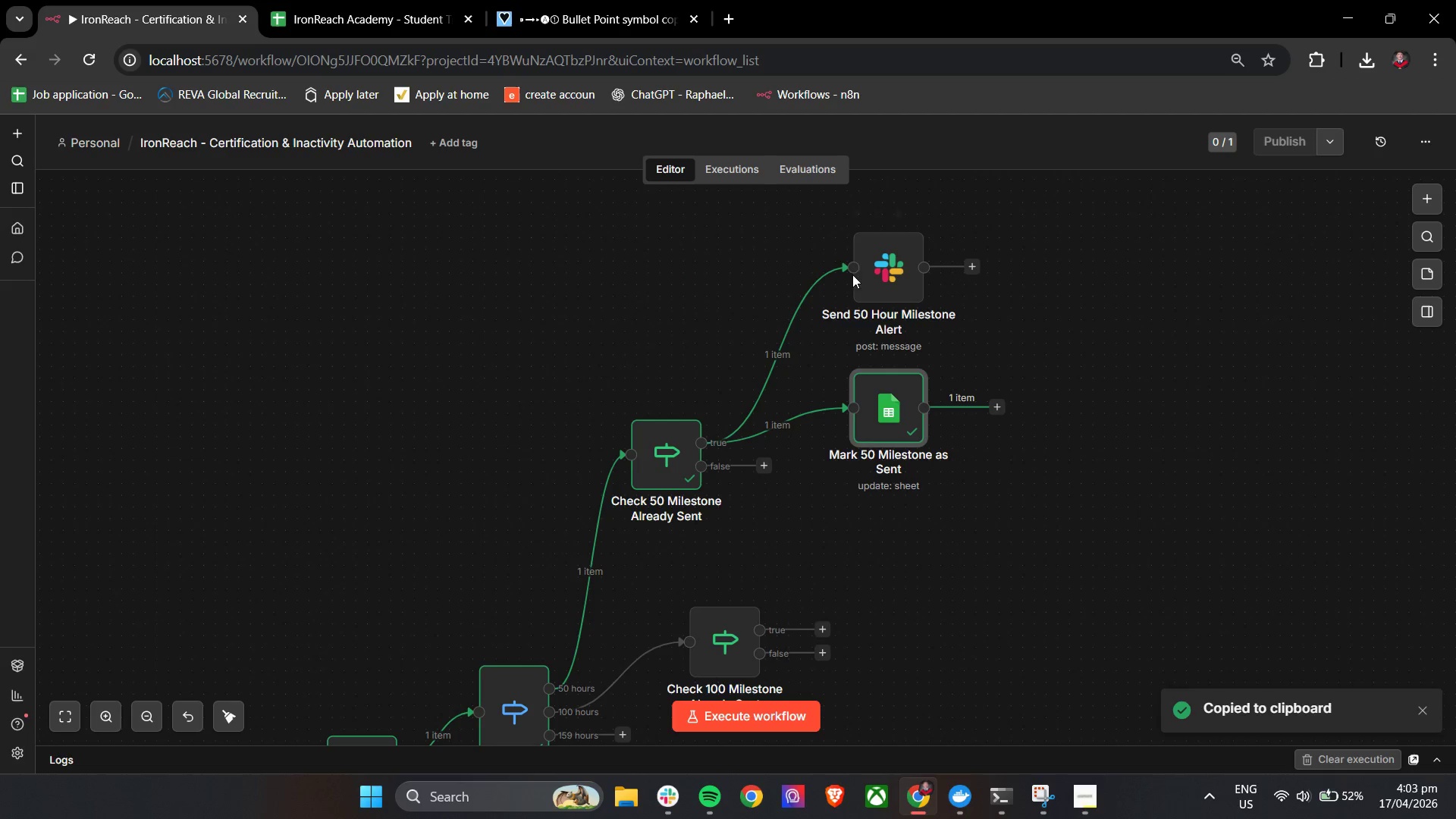 
left_click_drag(start_coordinate=[812, 218], to_coordinate=[999, 503])
 